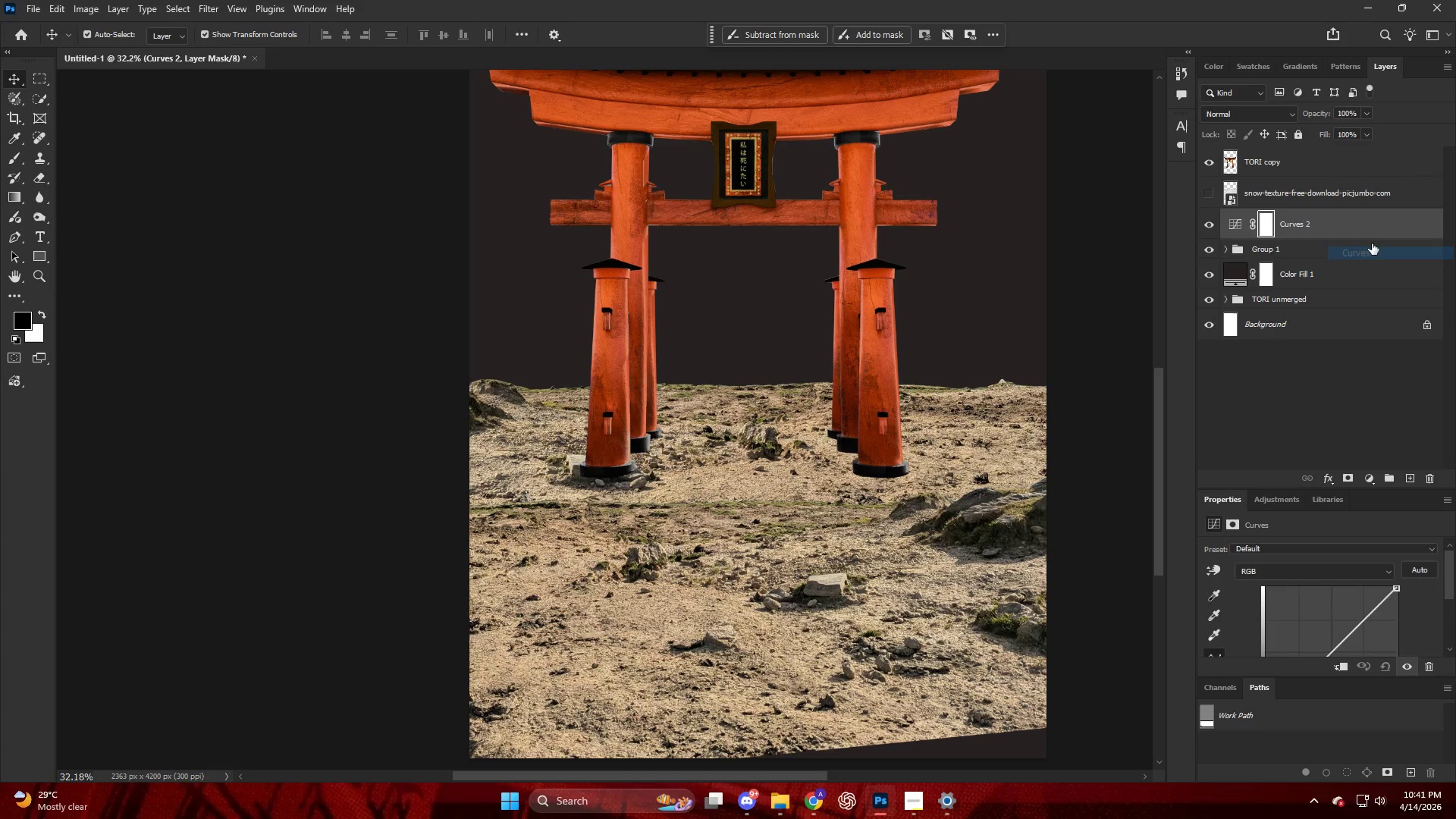 
hold_key(key=AltLeft, duration=0.92)
left_click([1367, 239])
 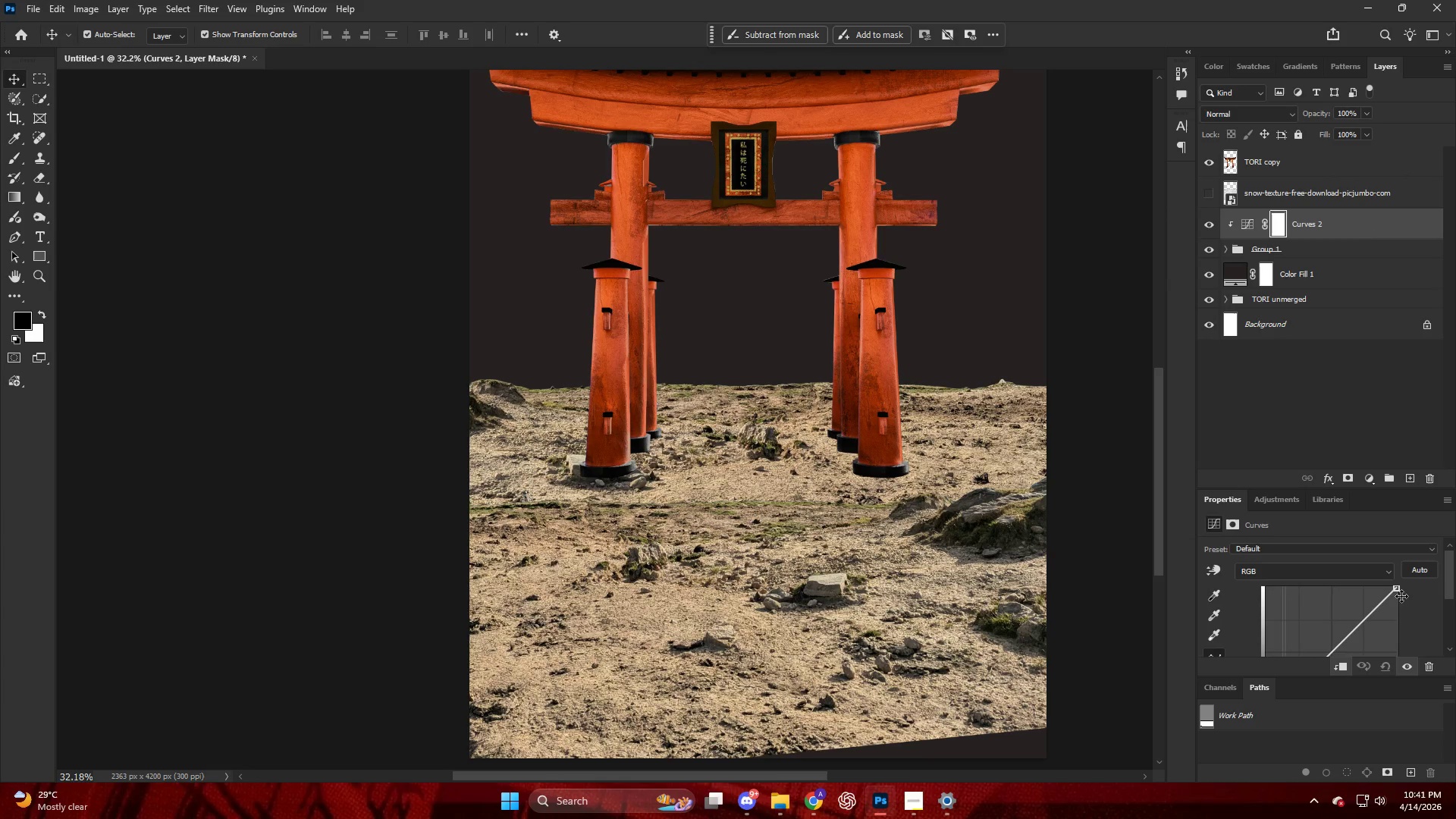 
left_click_drag(start_coordinate=[1397, 589], to_coordinate=[1417, 624])
 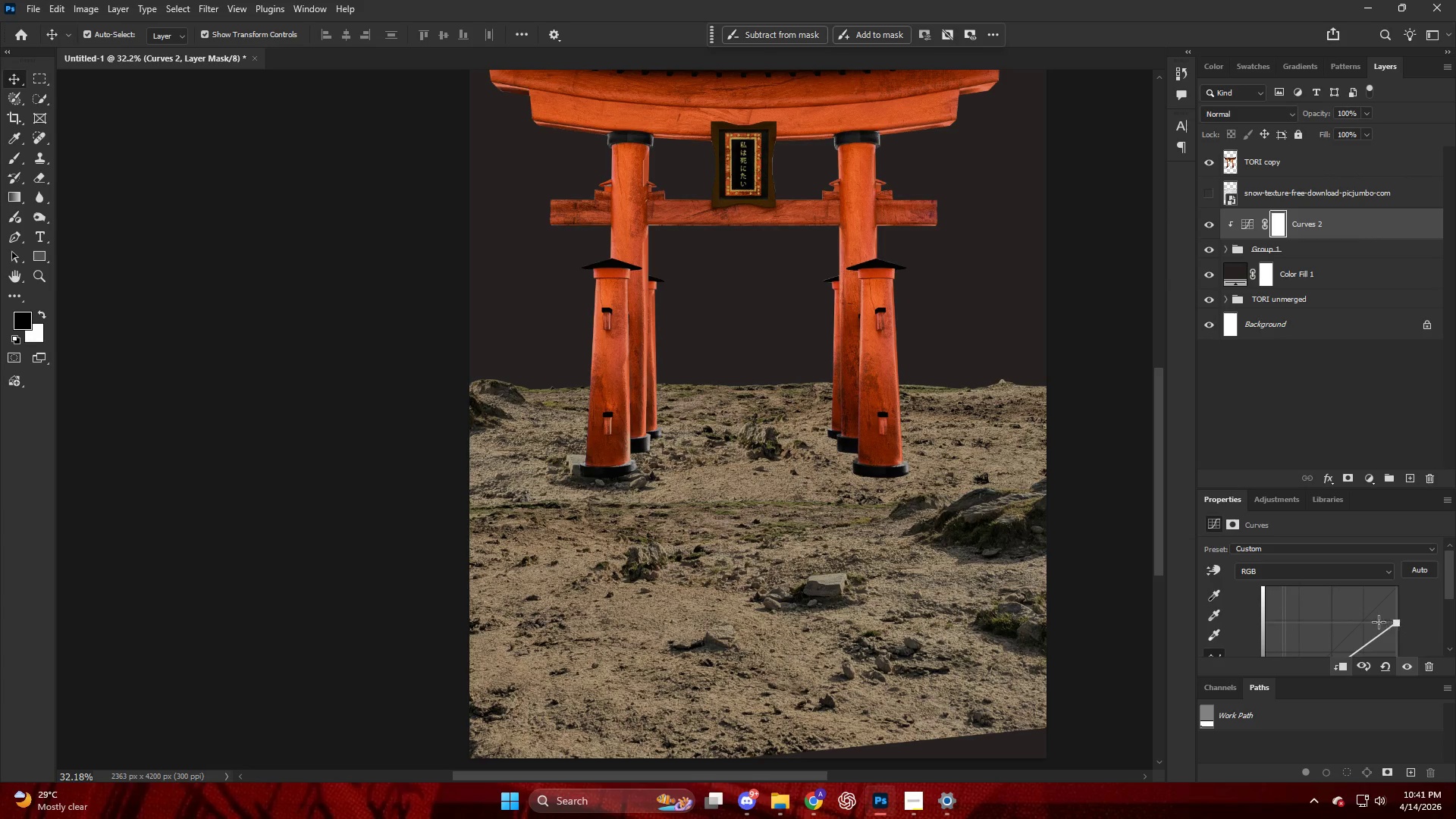 
scroll: coordinate [1376, 622], scroll_direction: down, amount: 3.0
 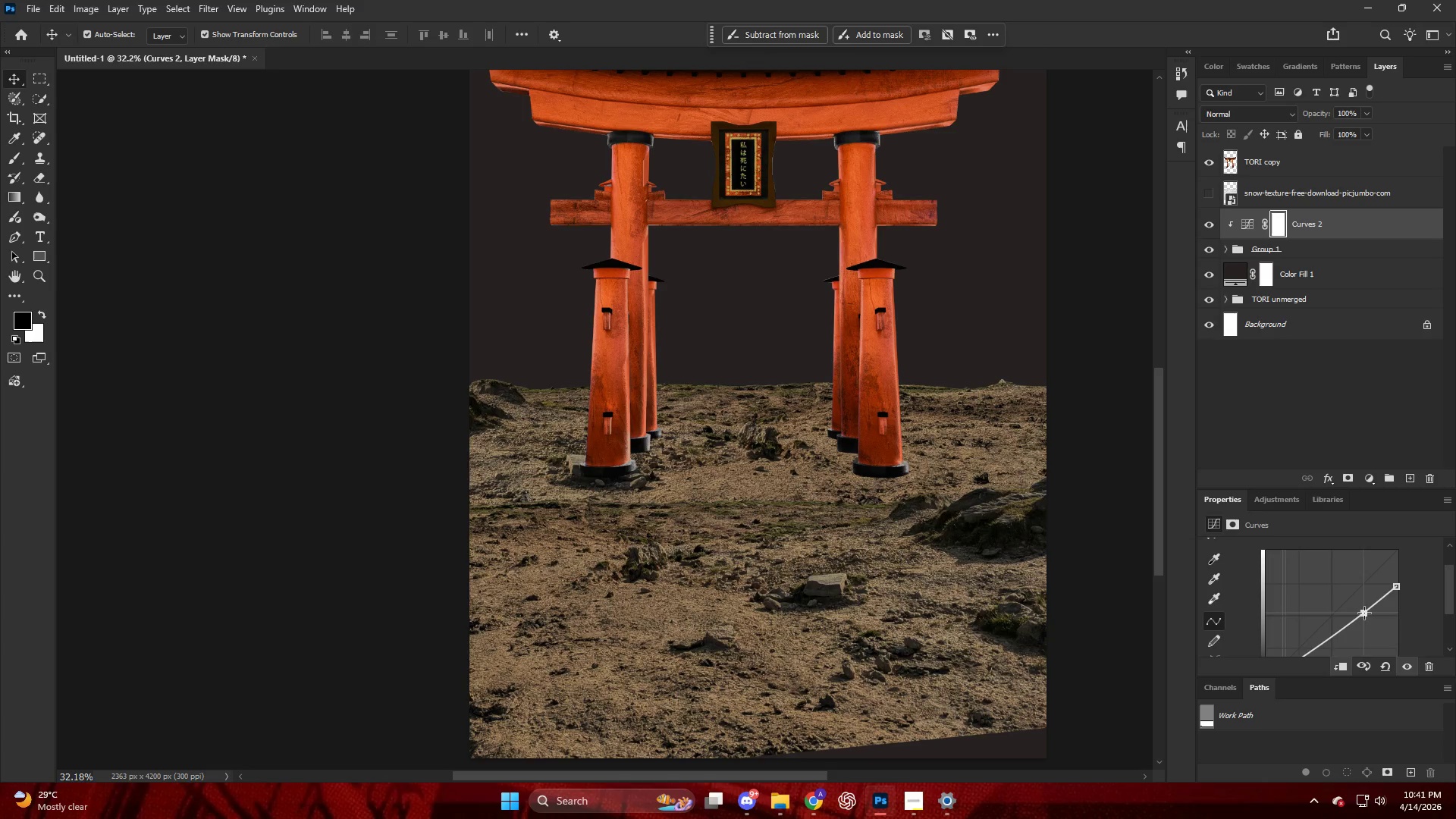 
key(Alt+AltLeft)
 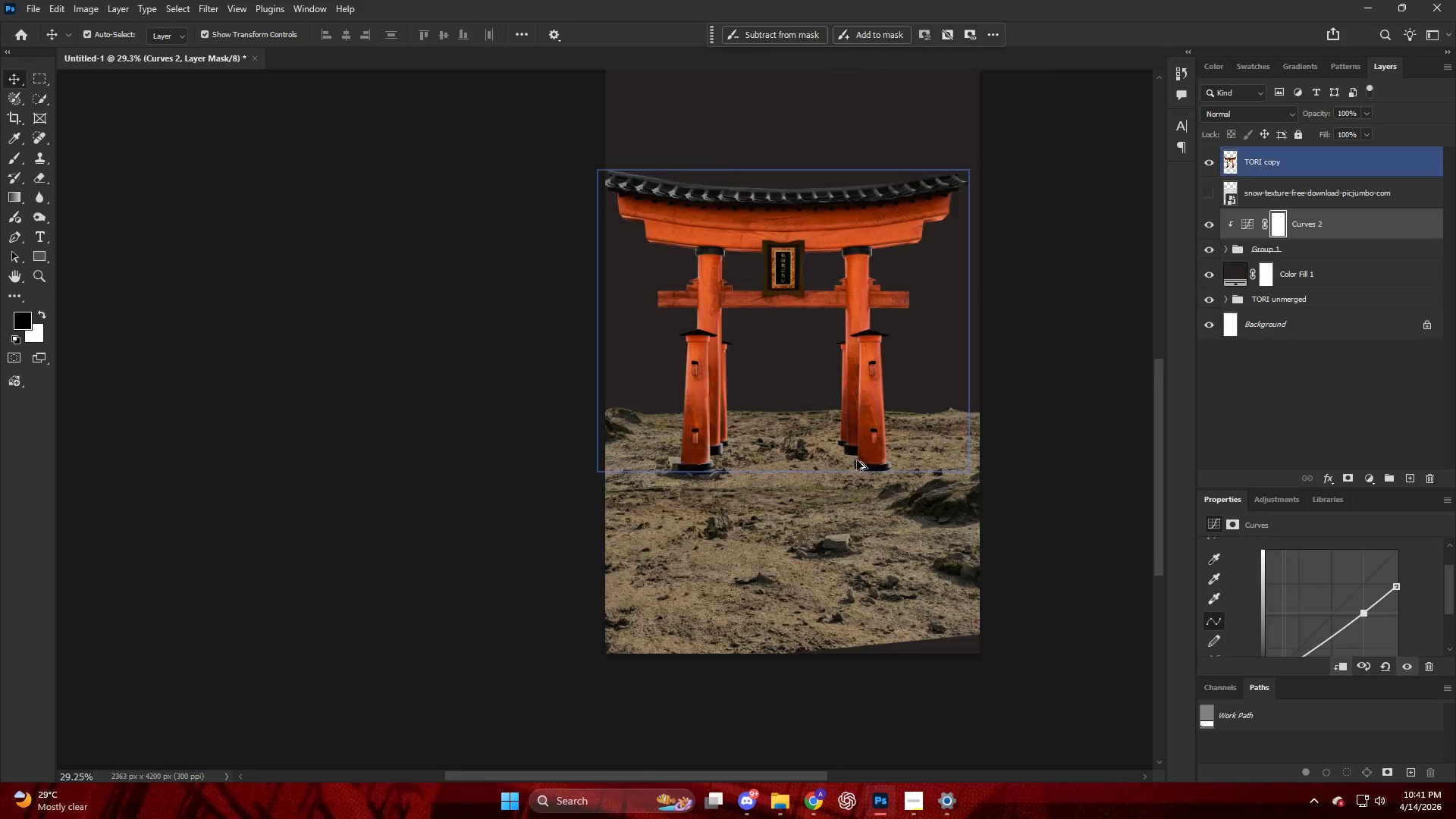 
scroll: coordinate [862, 447], scroll_direction: down, amount: 2.0
 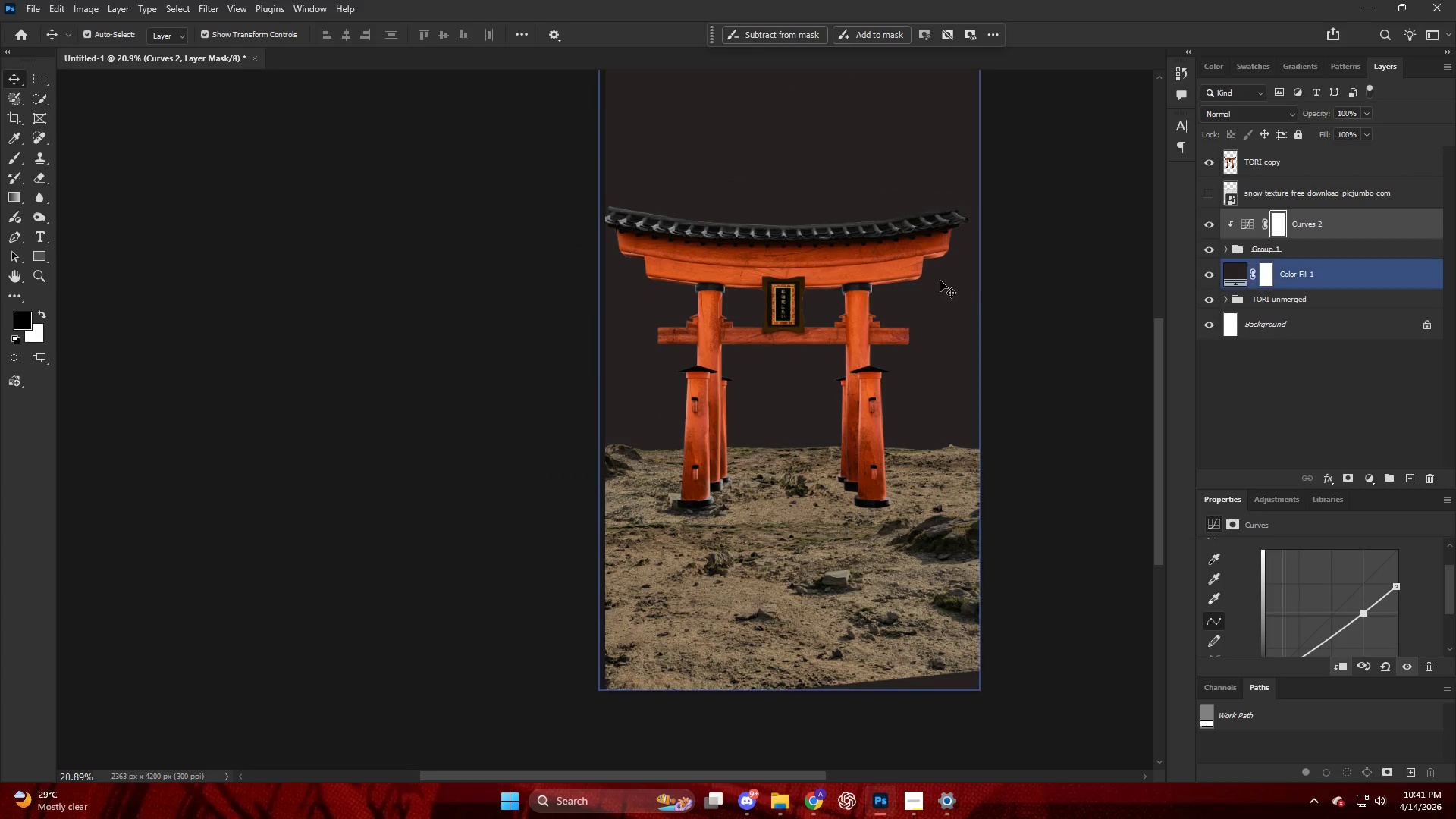 
key(Control+H)
 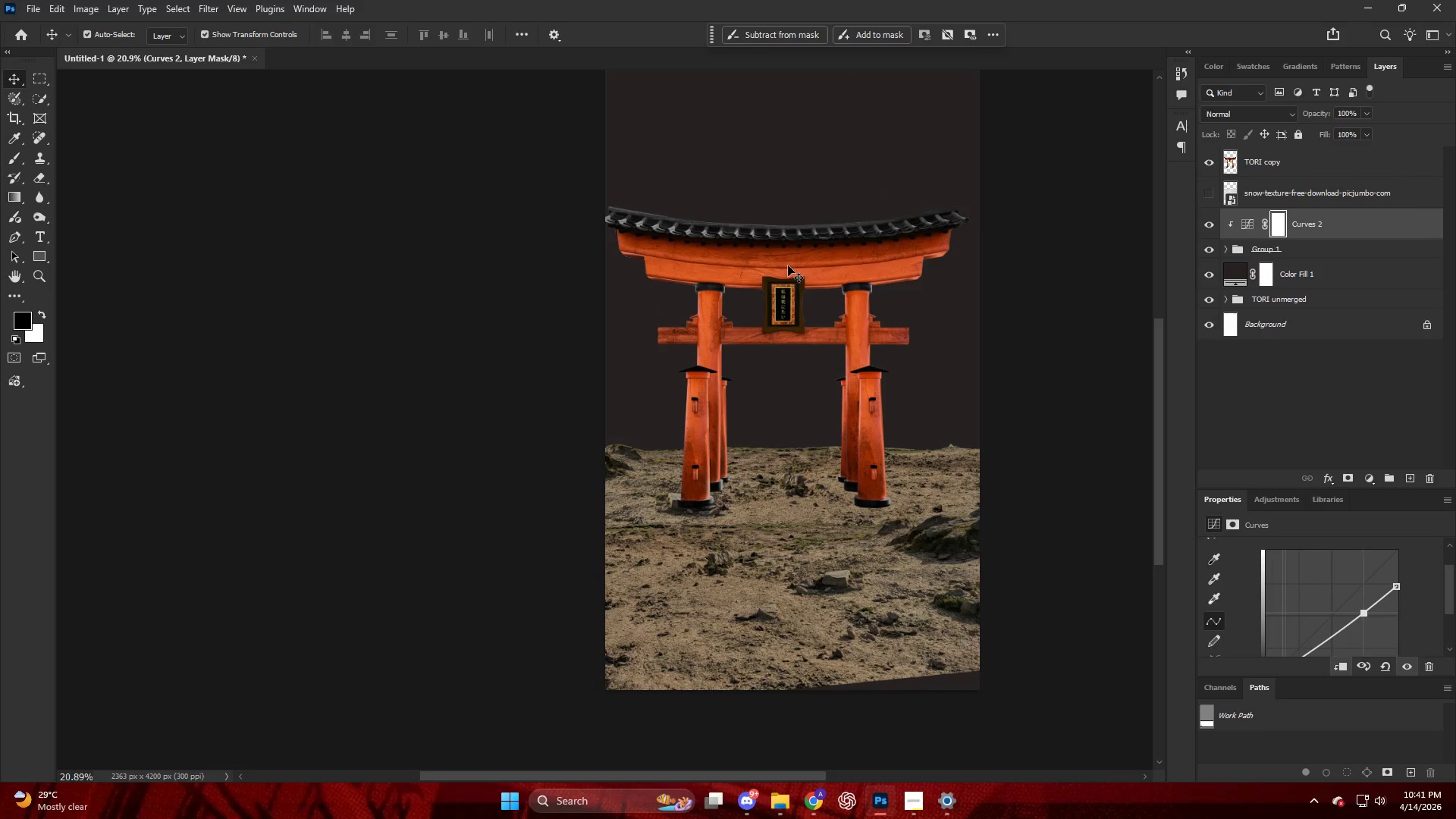 
key(Alt+AltLeft)
 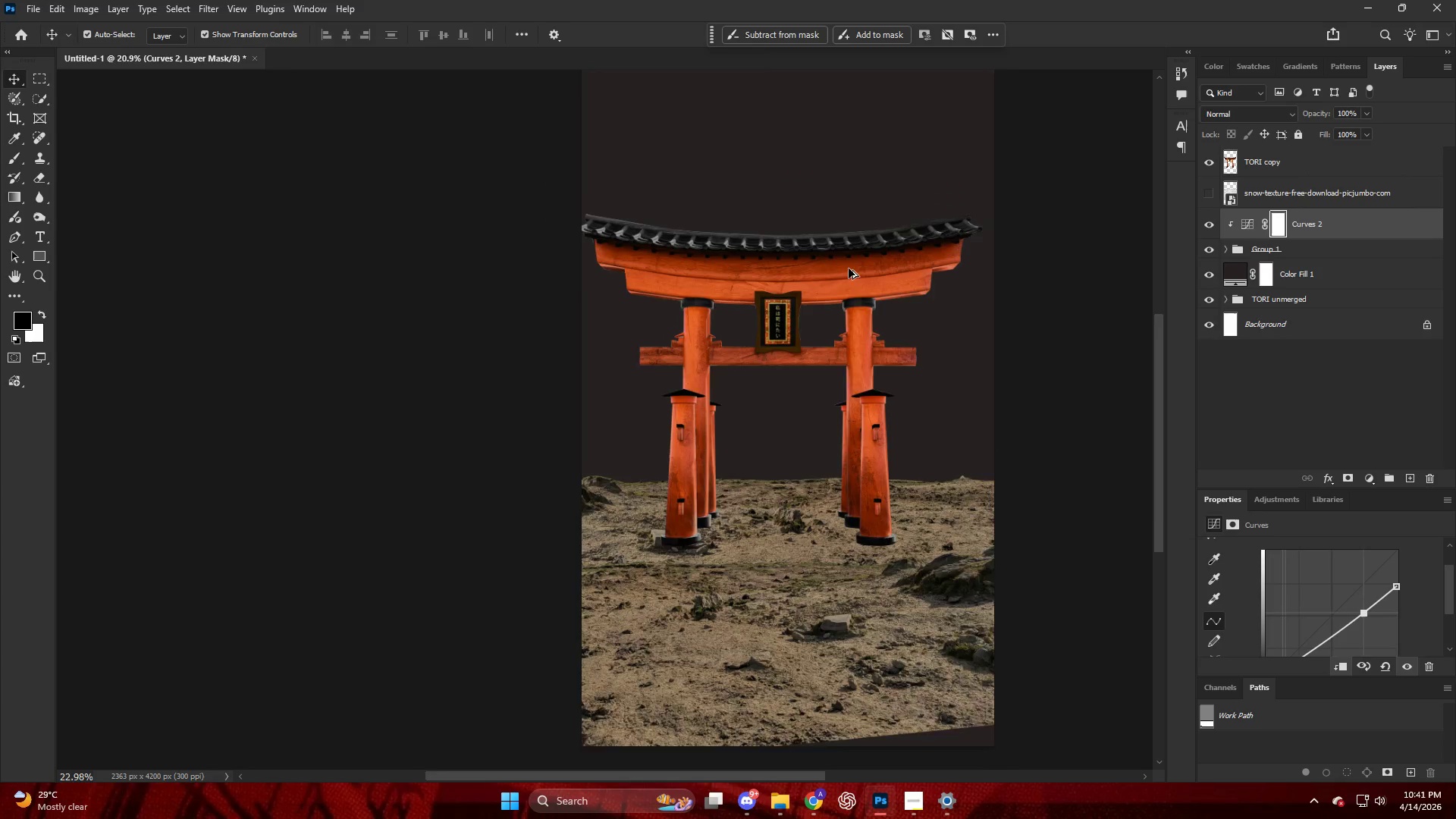 
left_click([1320, 211])
 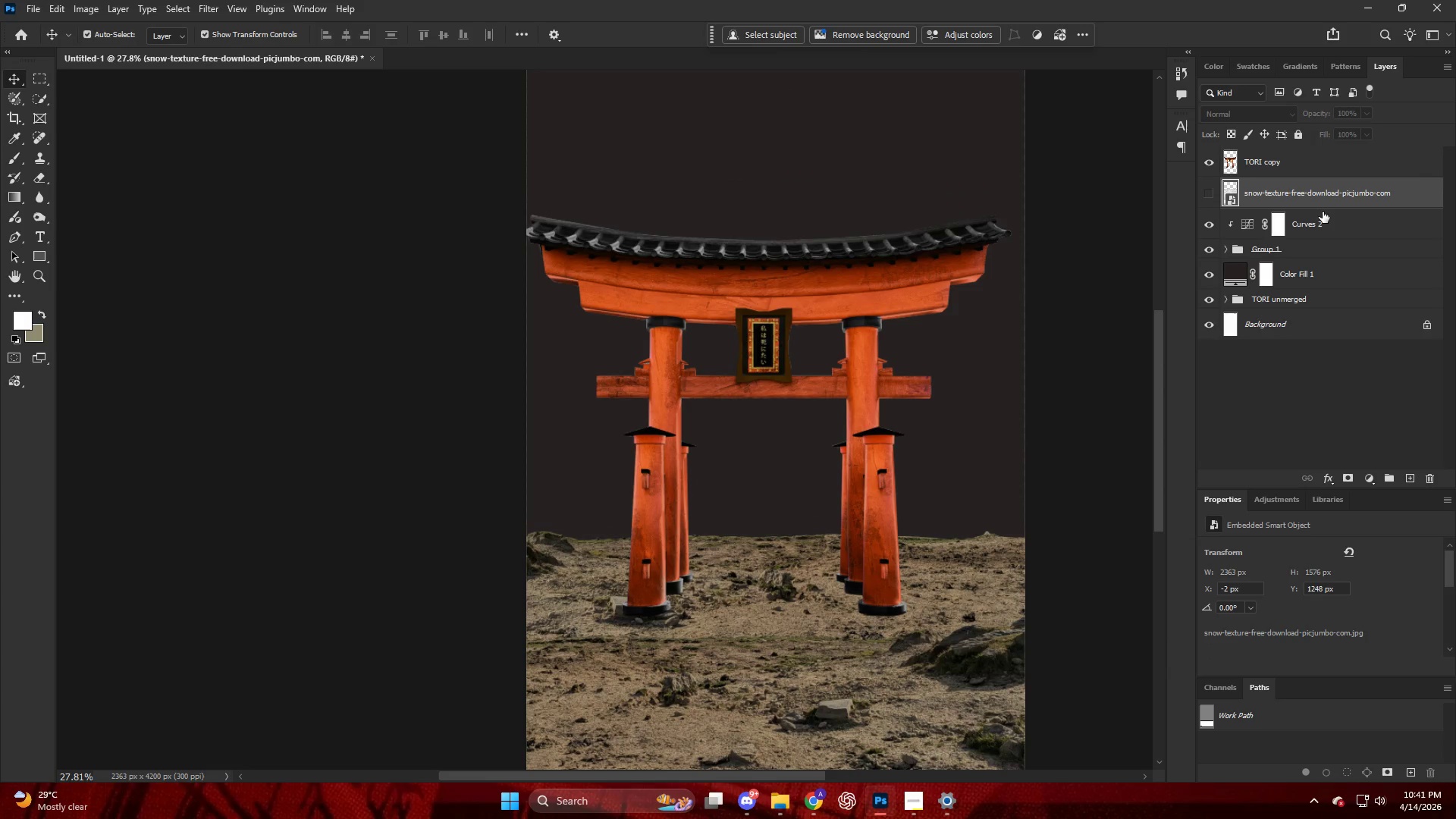 
scroll: coordinate [893, 269], scroll_direction: up, amount: 5.0
 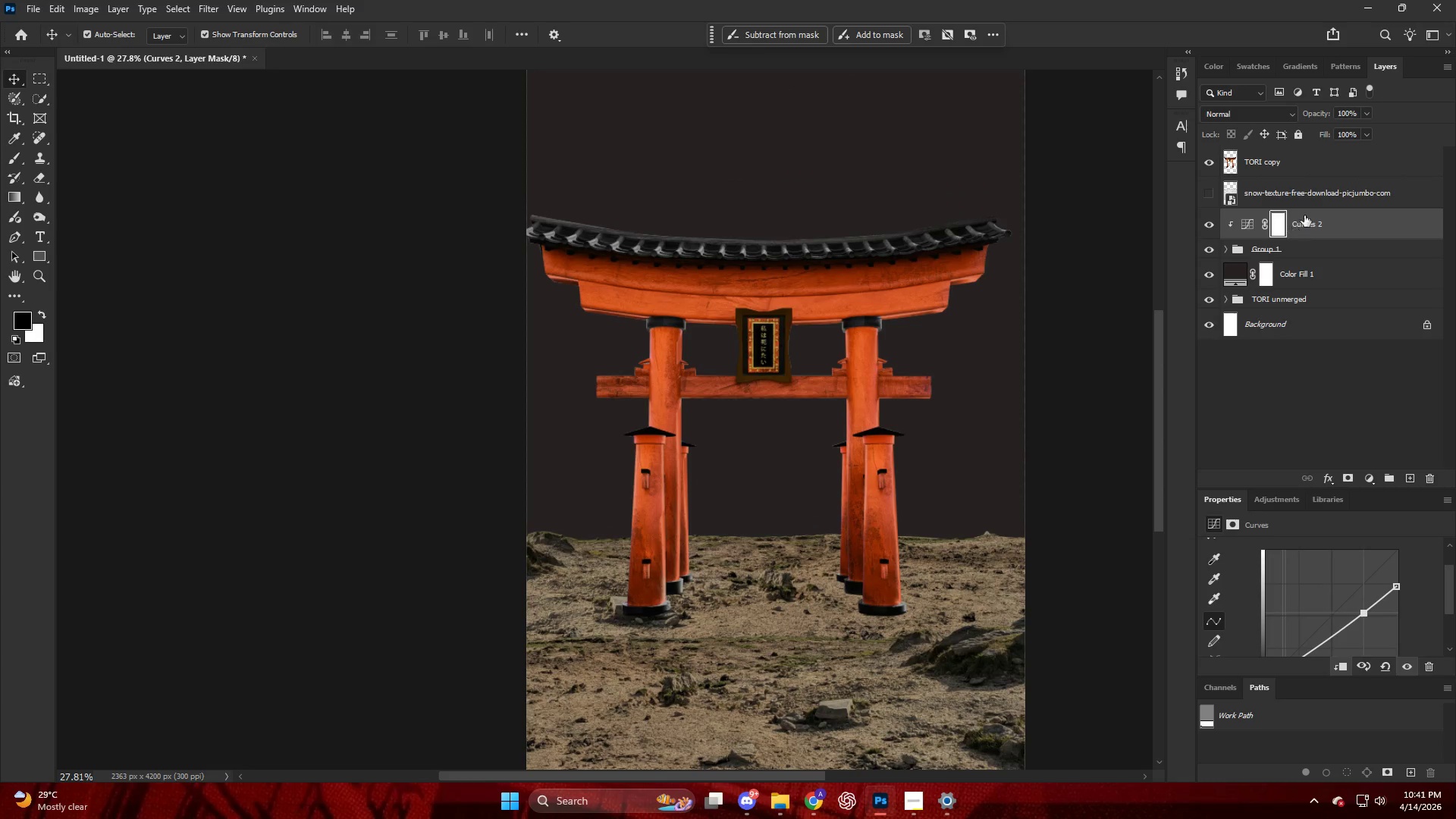 
key(Control+H)
 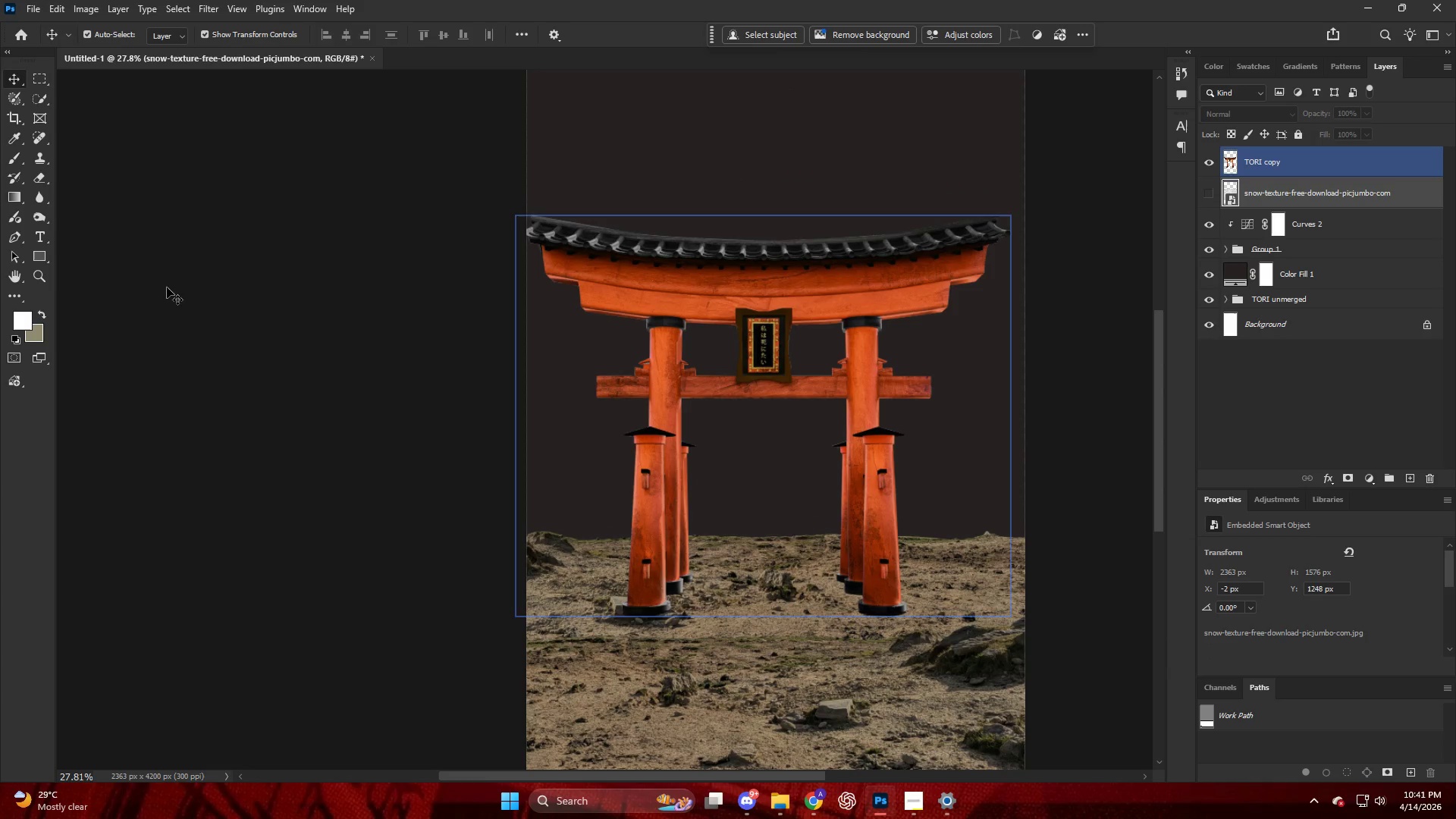 
key(Alt+AltLeft)
 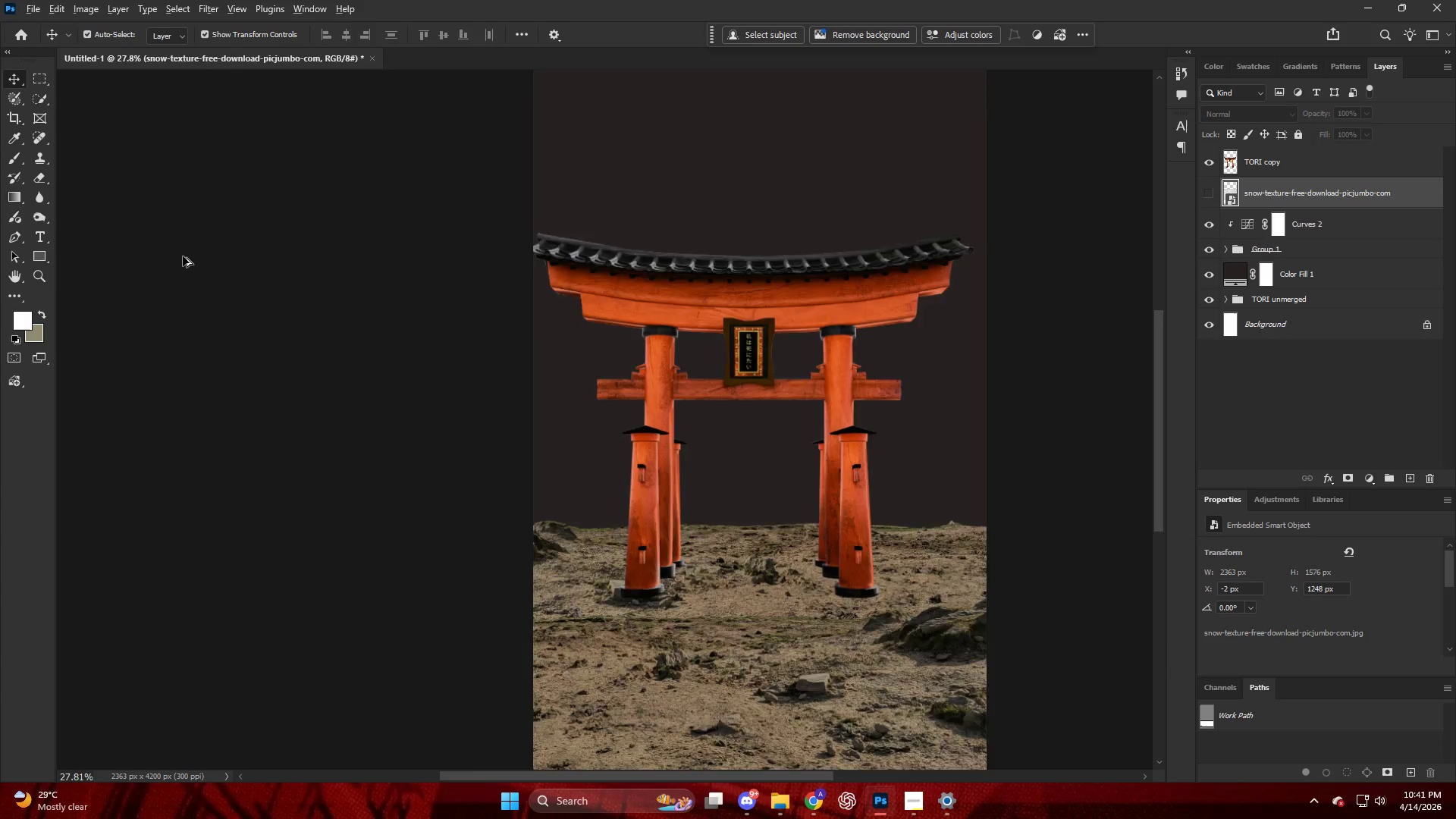 
key(Control+ControlLeft)
 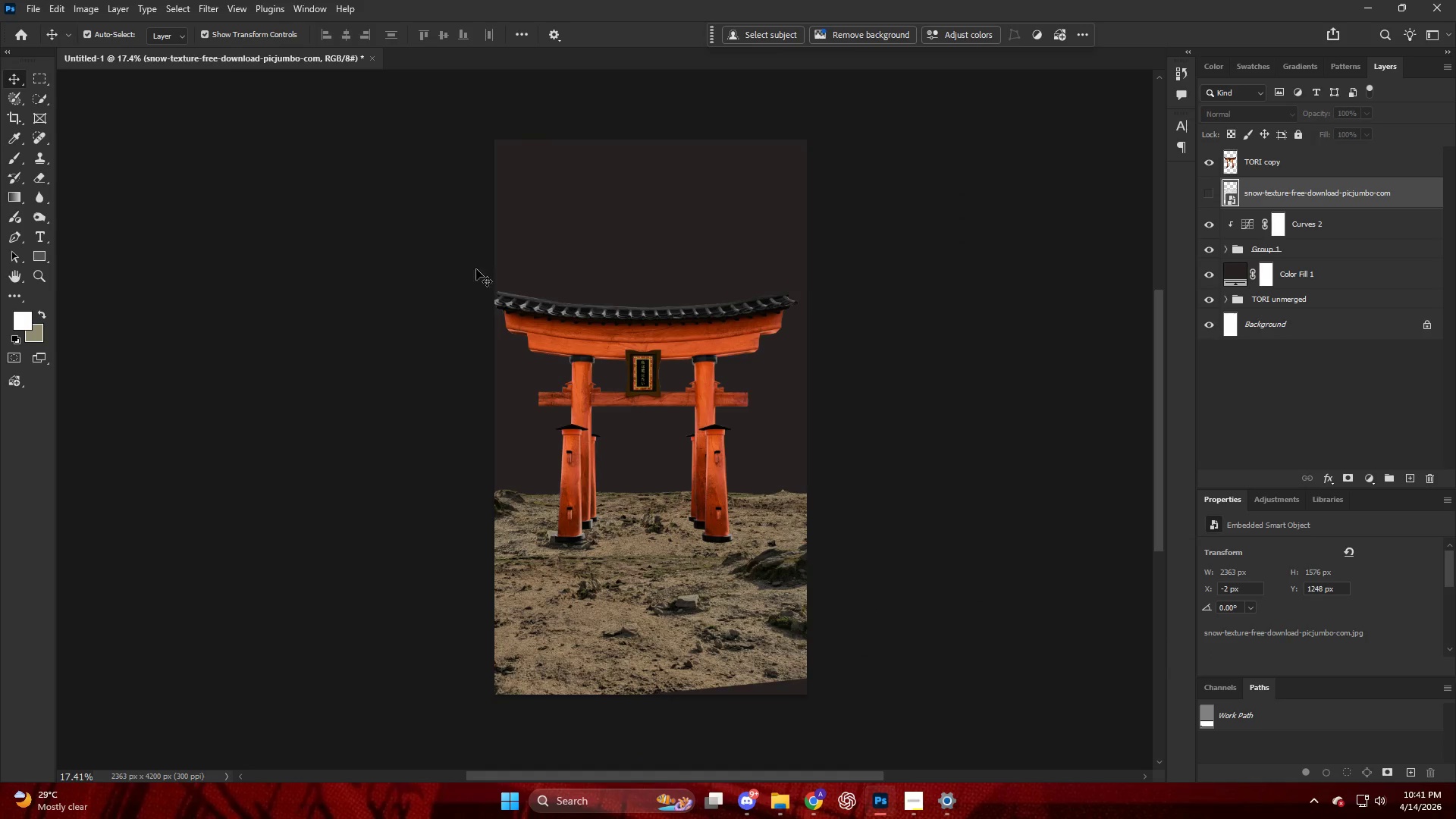 
key(Alt+AltLeft)
 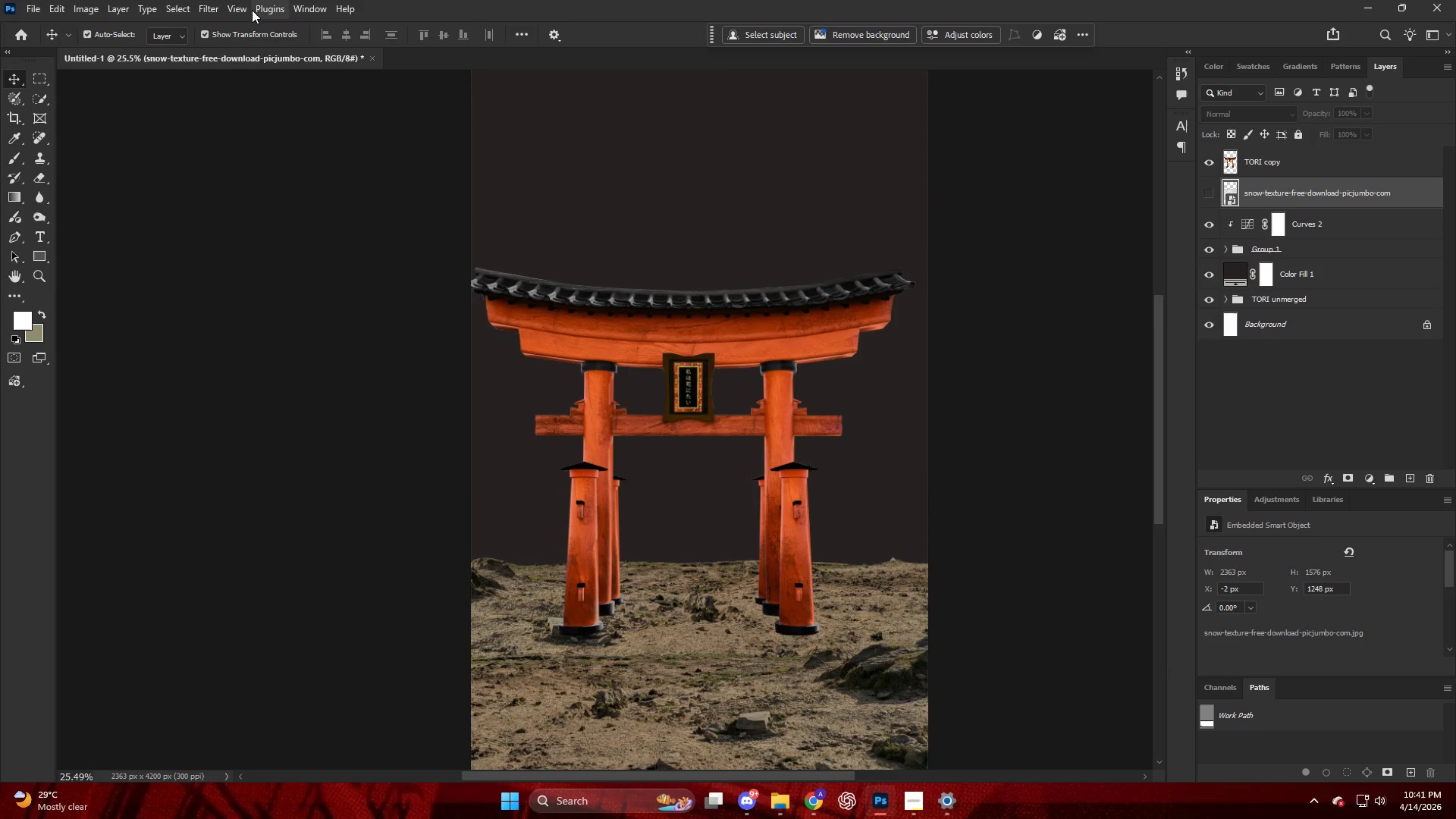 
scroll: coordinate [482, 242], scroll_direction: down, amount: 6.0
 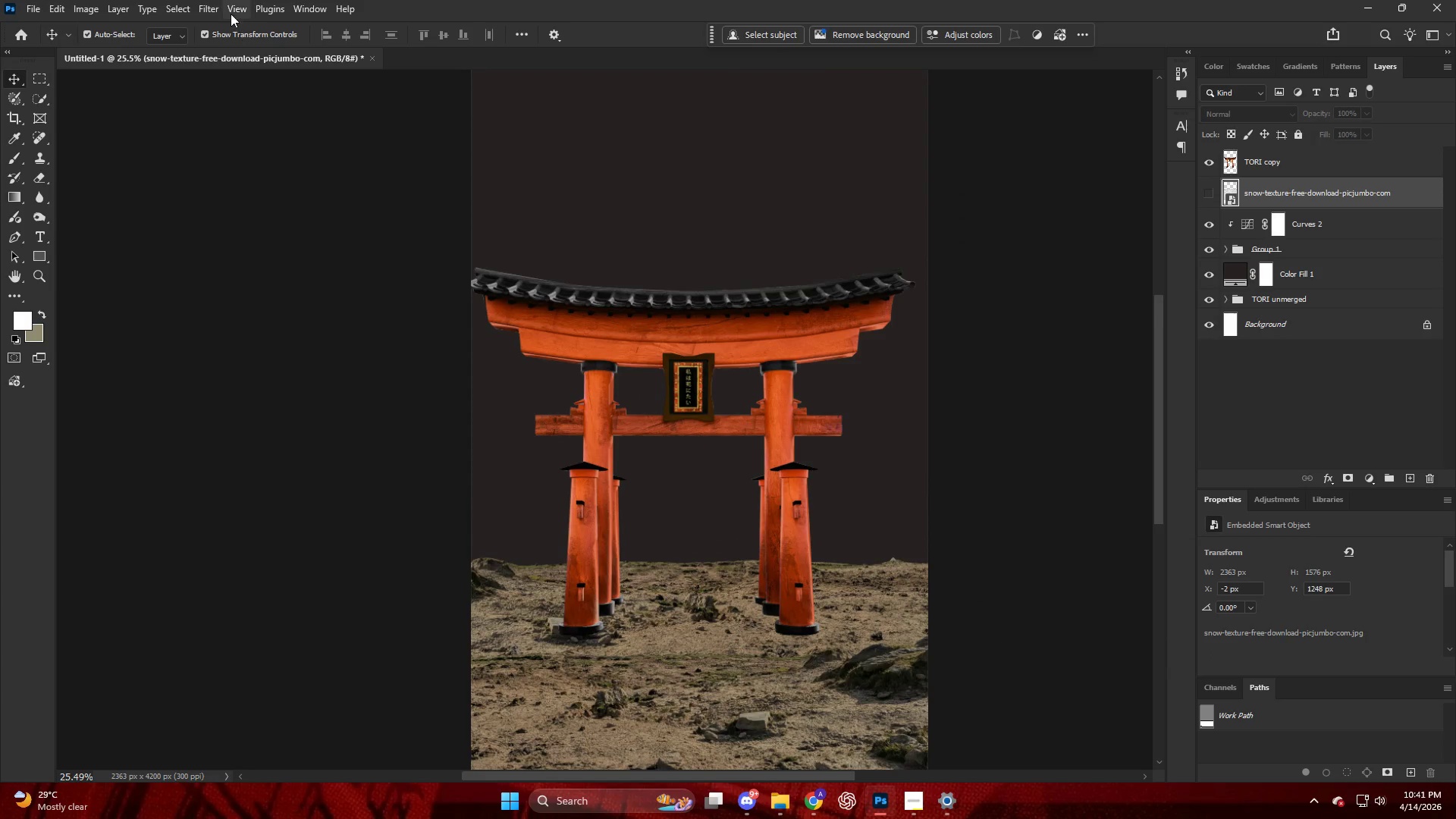 
left_click([236, 5])
 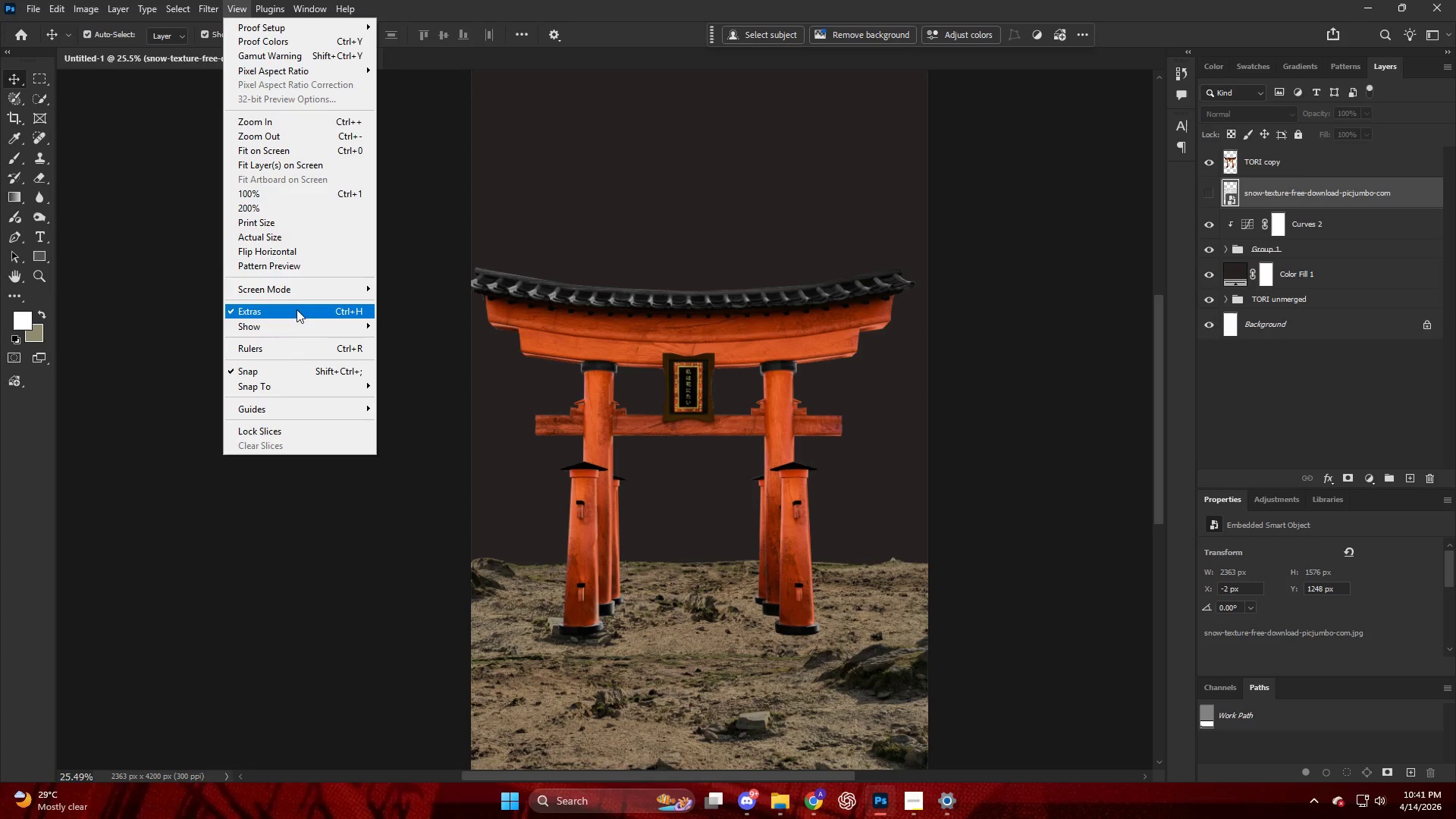 
left_click([290, 411])
 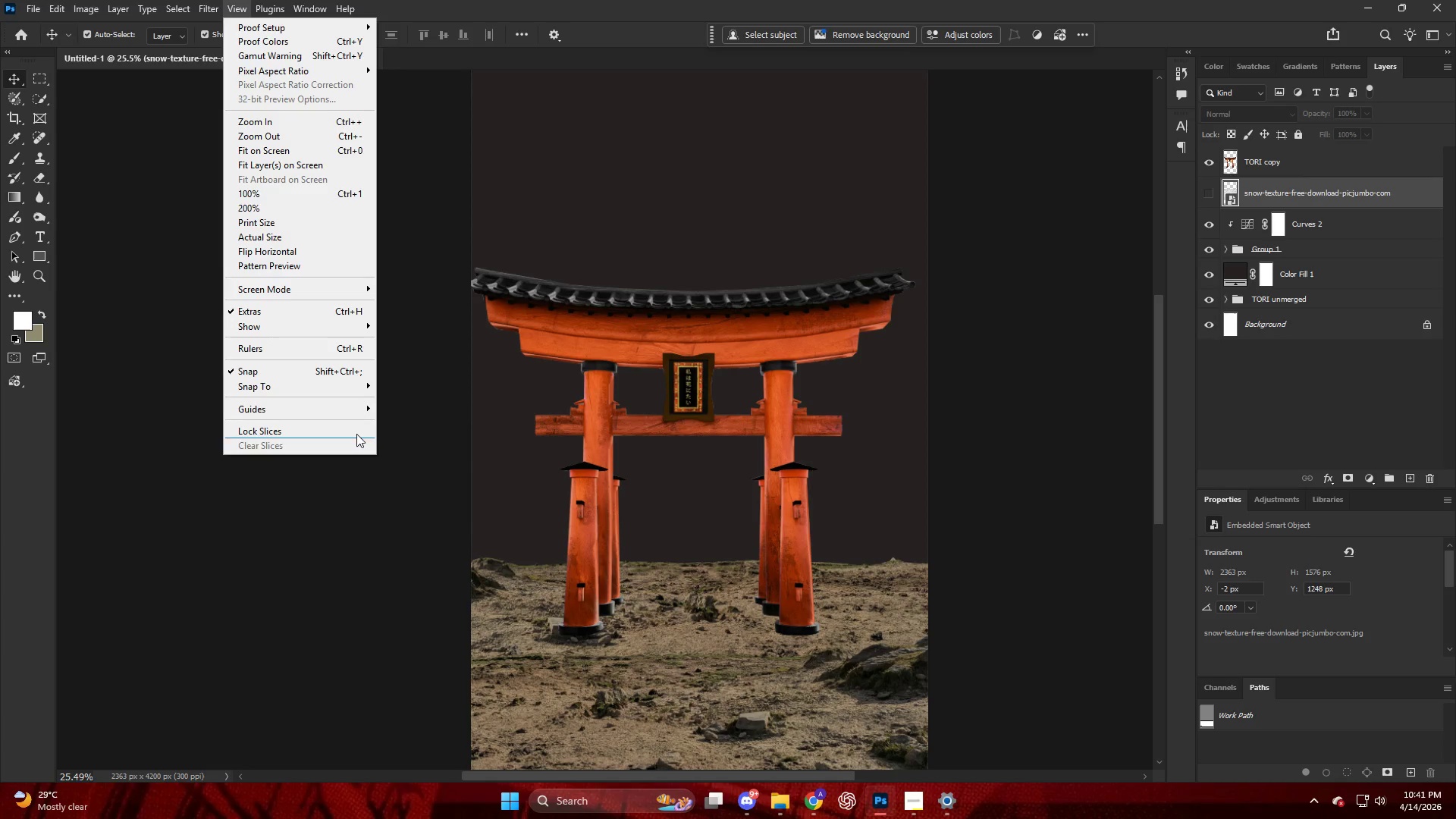 
left_click([290, 403])
 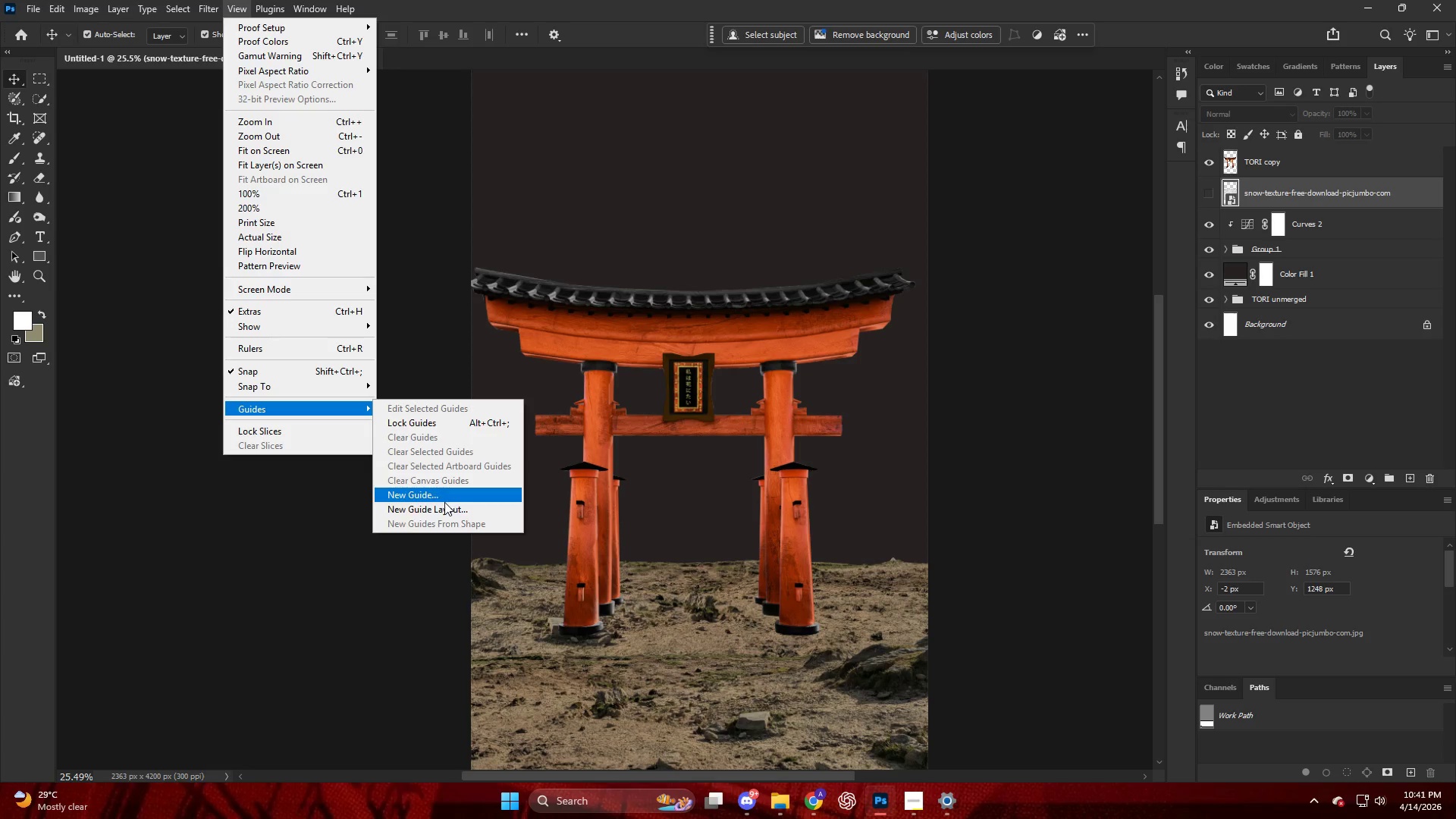 
left_click([447, 507])
 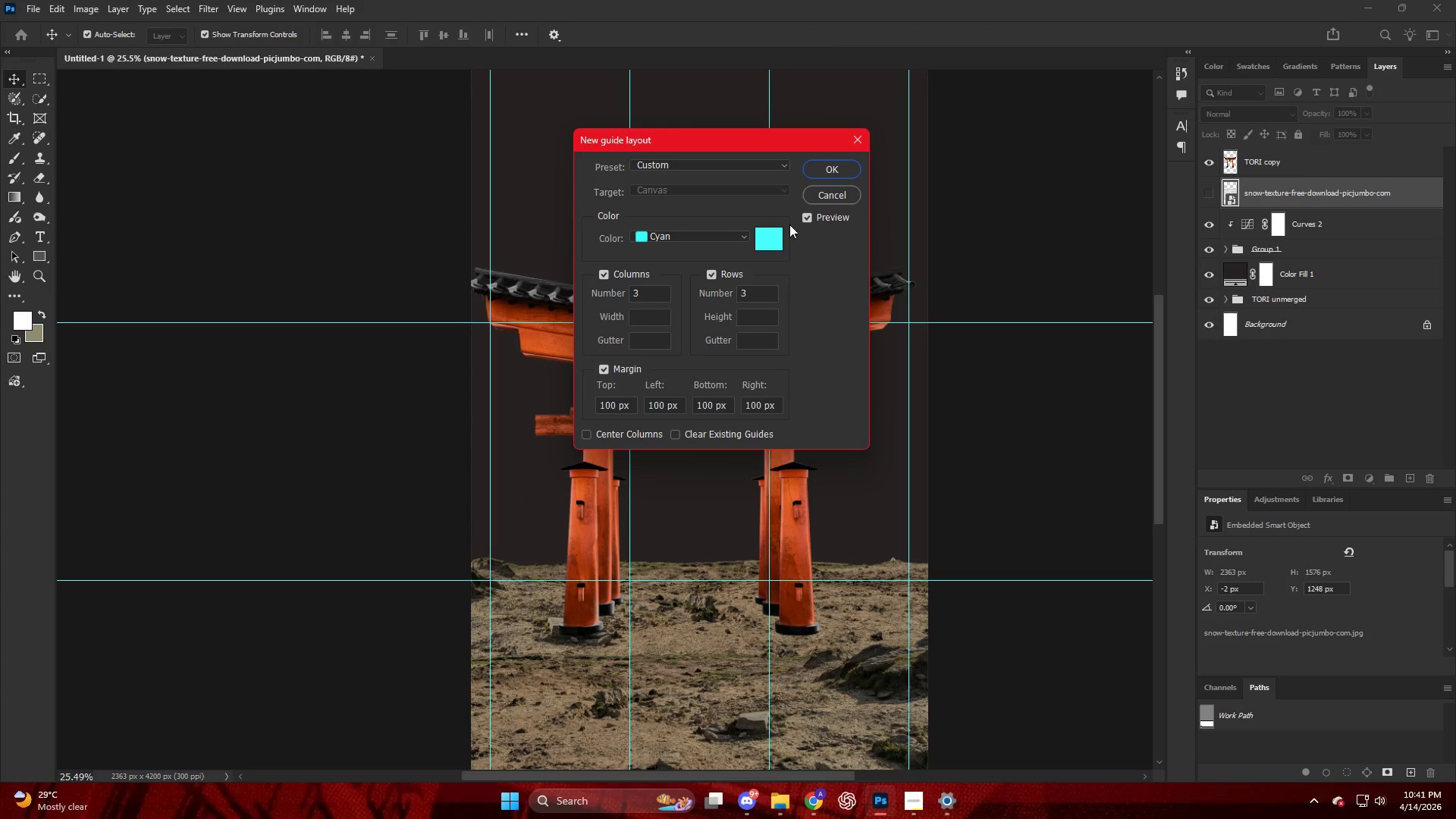 
left_click([836, 168])
 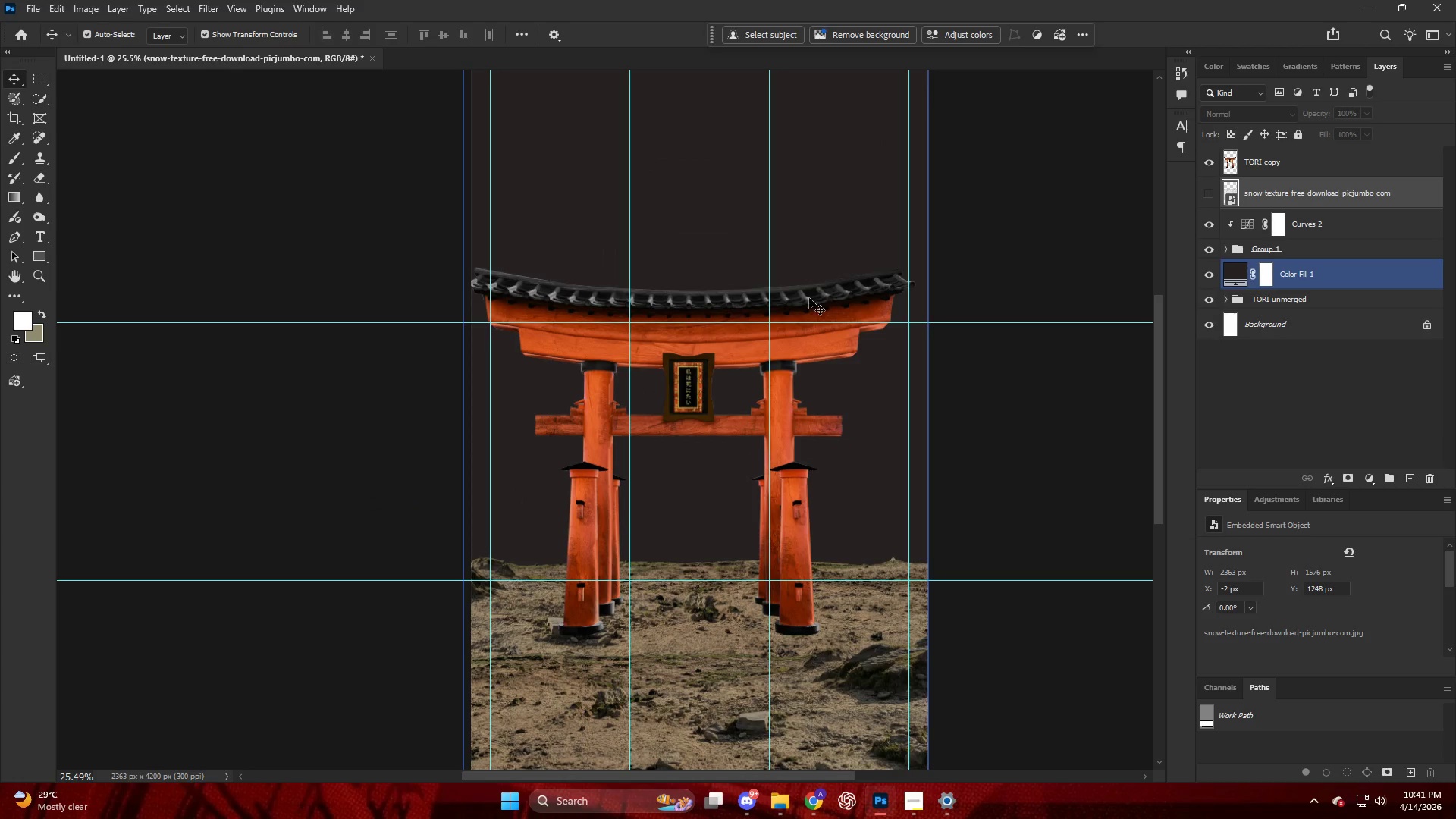 
key(V)
 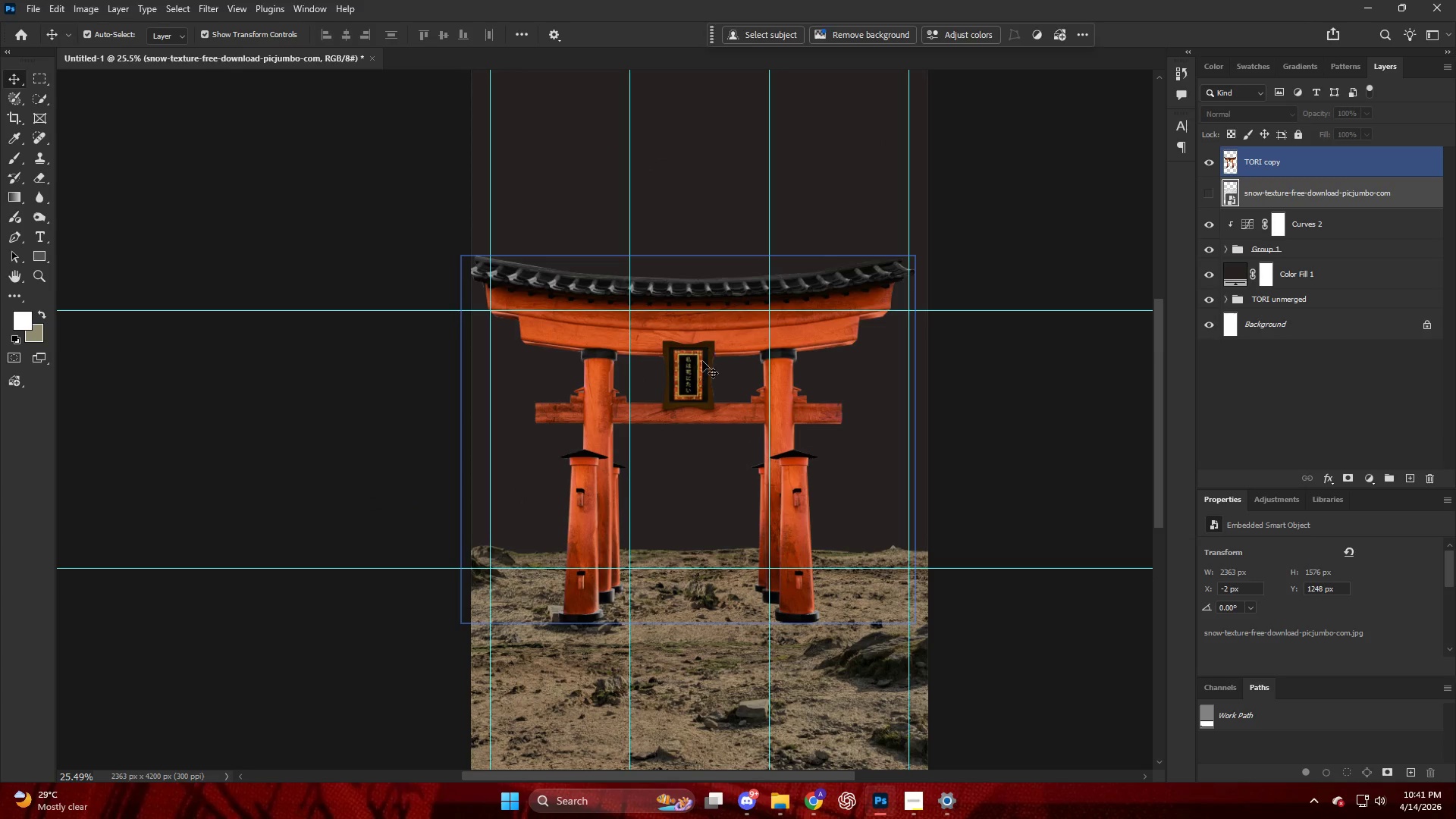 
left_click_drag(start_coordinate=[704, 362], to_coordinate=[714, 362])
 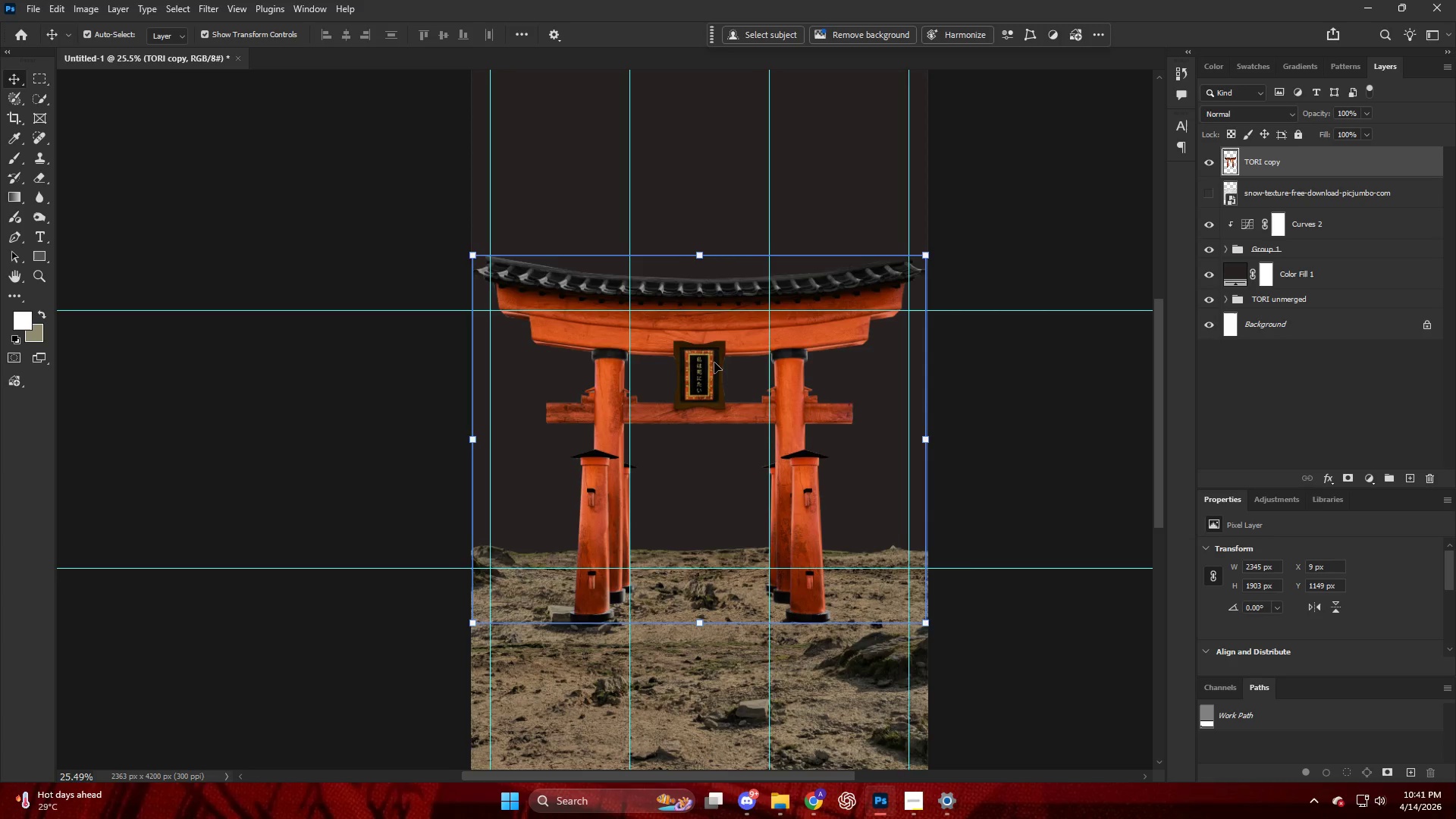 
scroll: coordinate [788, 334], scroll_direction: down, amount: 1.0
 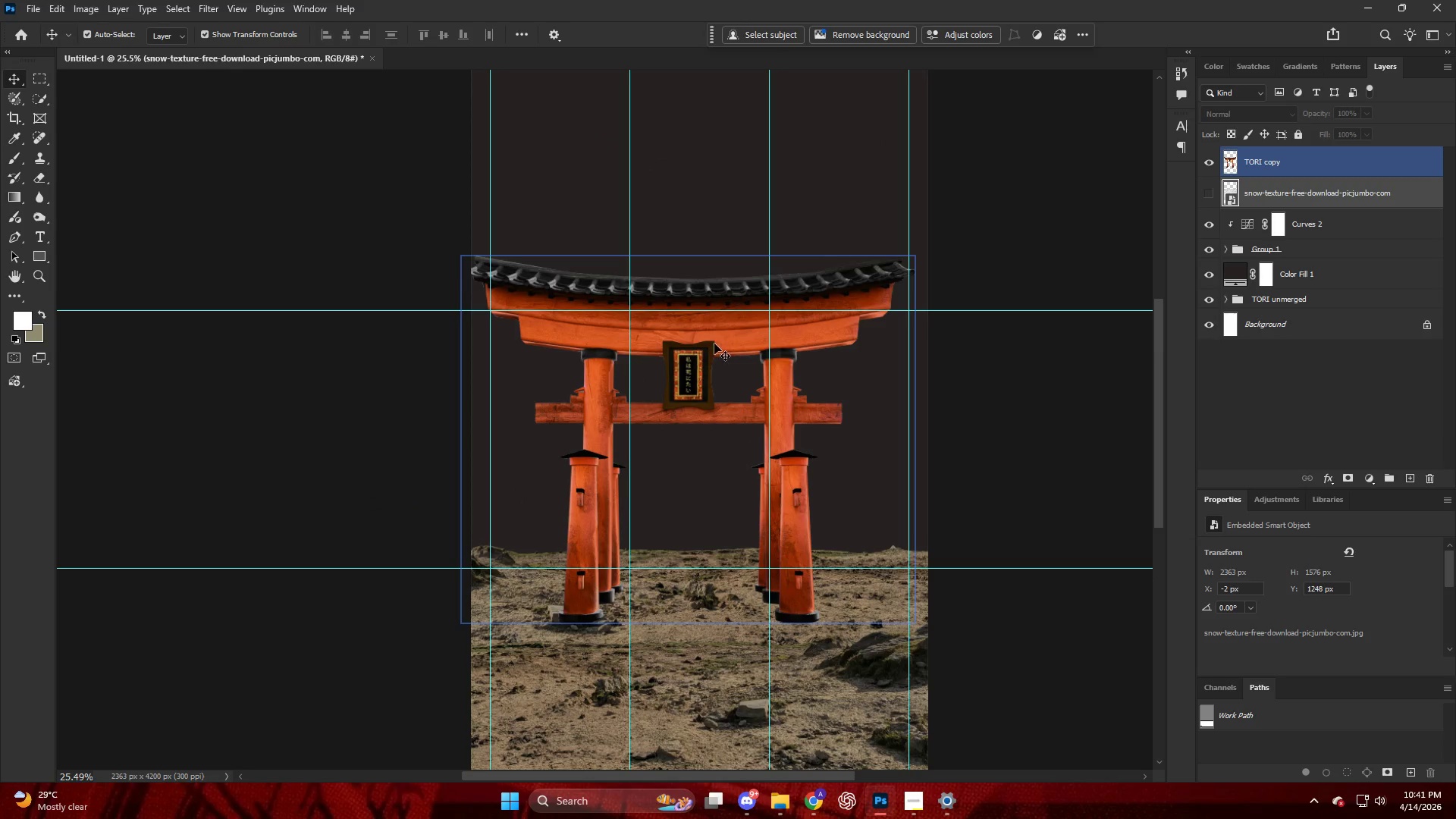 
key(Alt+AltLeft)
 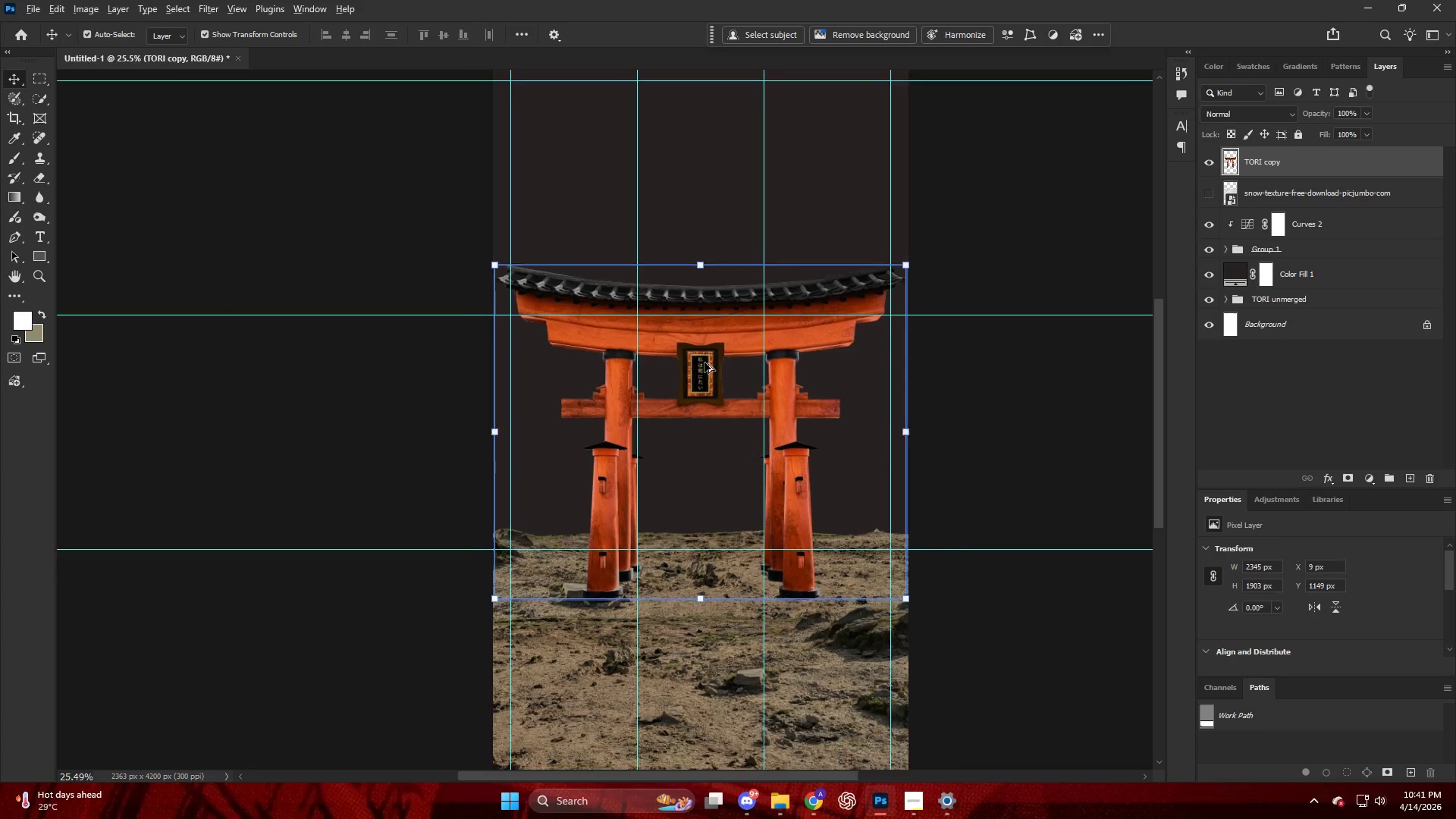 
scroll: coordinate [704, 362], scroll_direction: down, amount: 5.0
 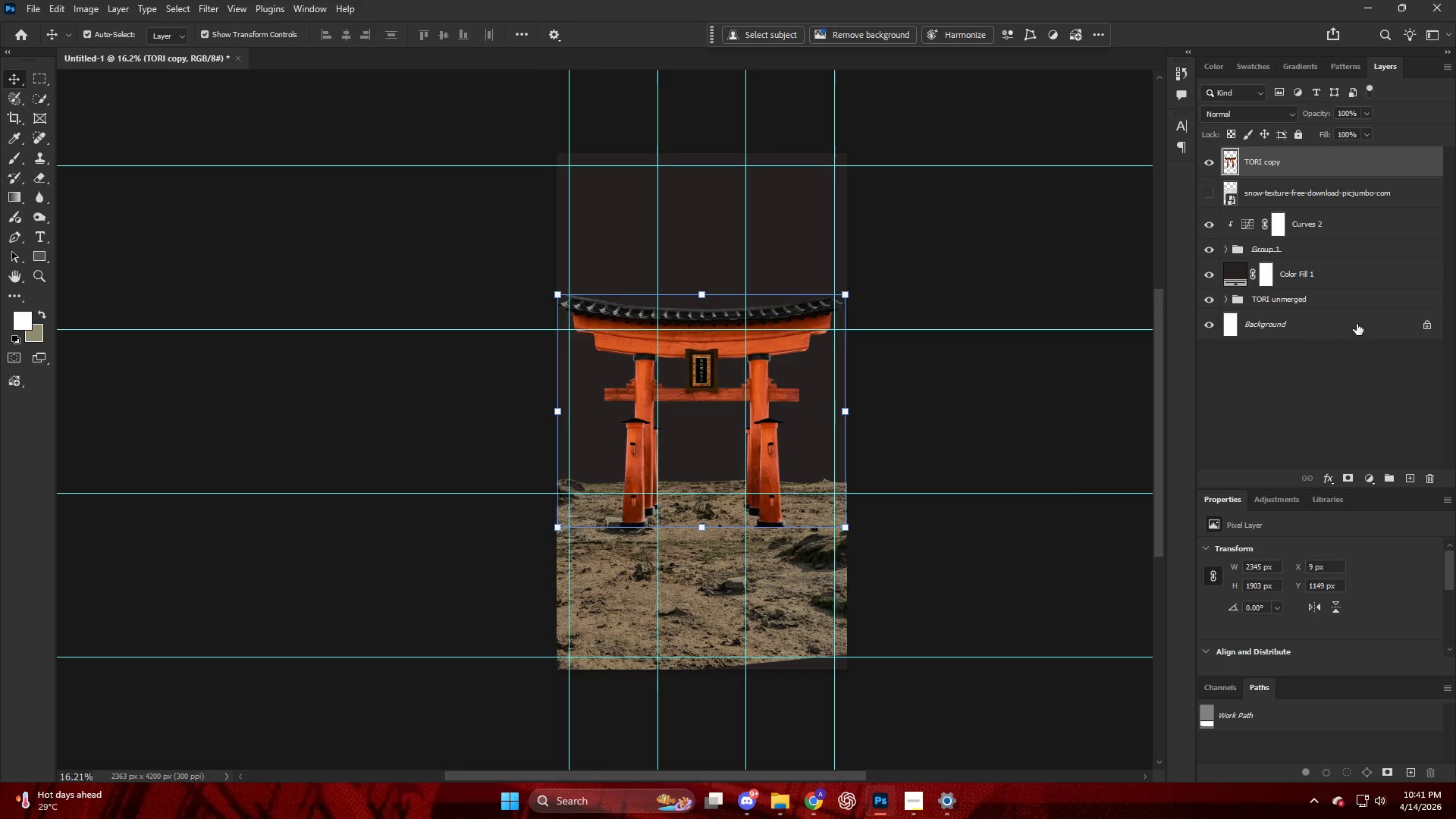 
left_click([1312, 383])
 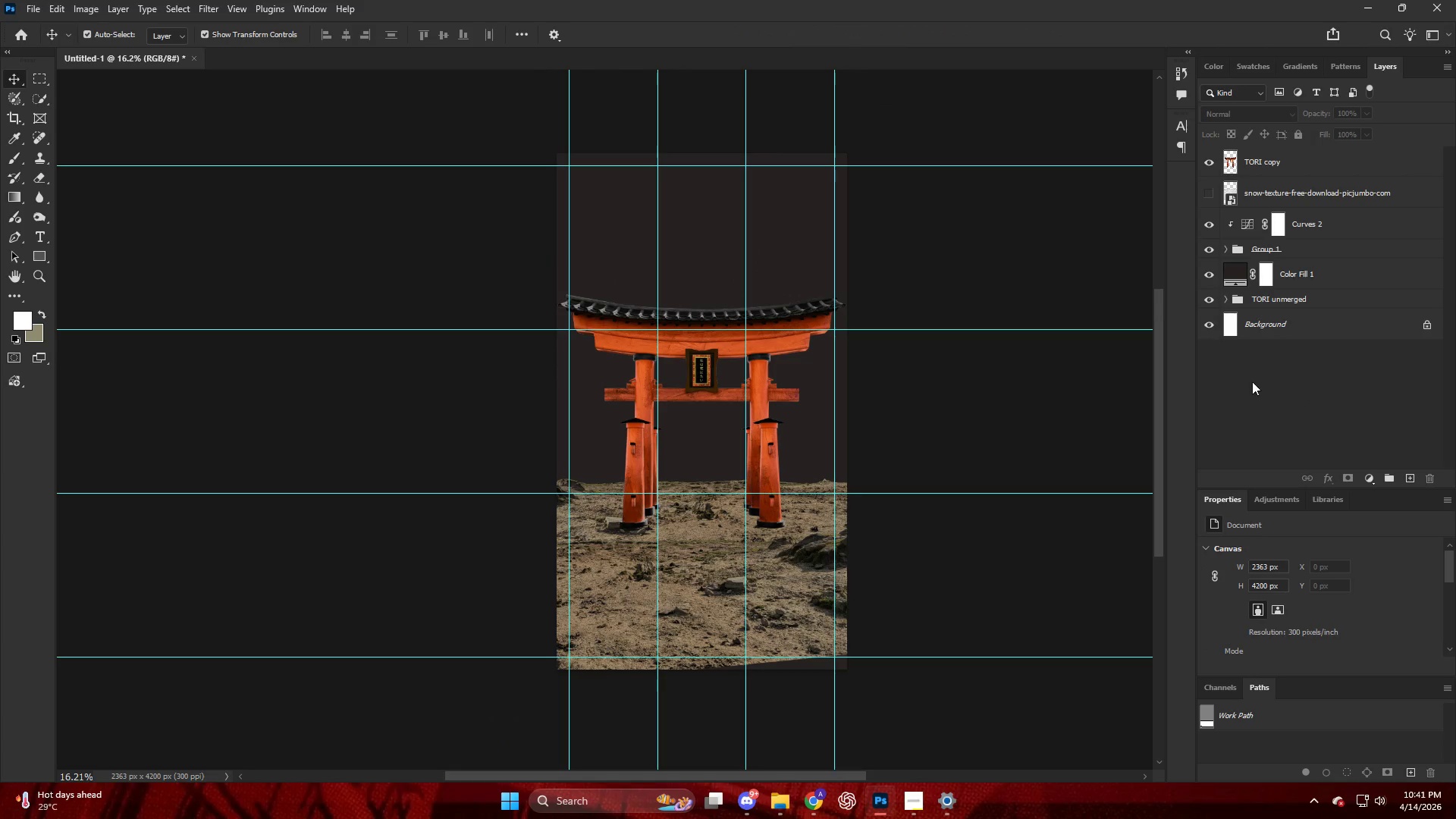 
key(Control+ControlLeft)
 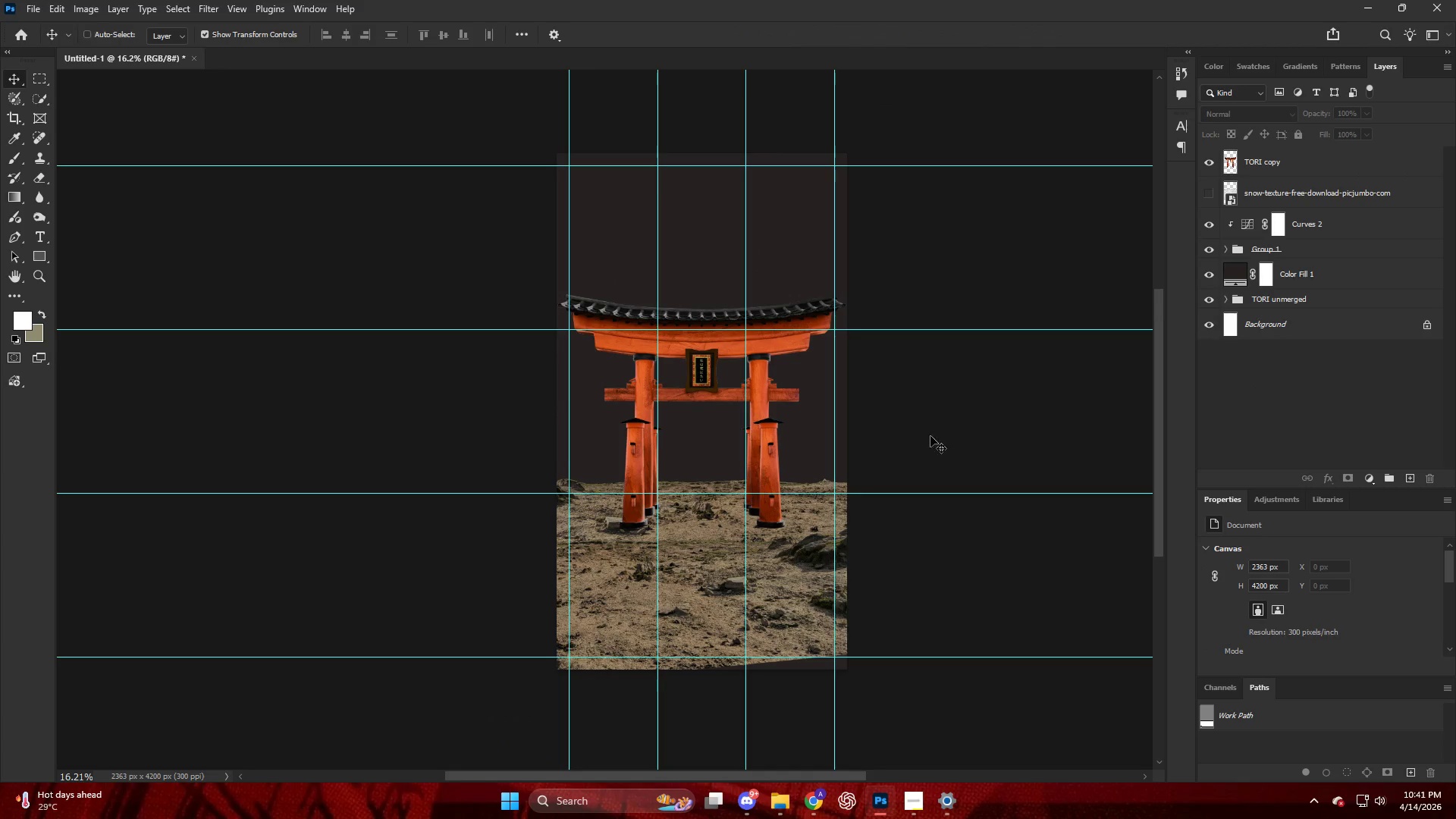 
hold_key(key=AltLeft, duration=0.89)
scroll: coordinate [489, 504], scroll_direction: up, amount: 8.0
 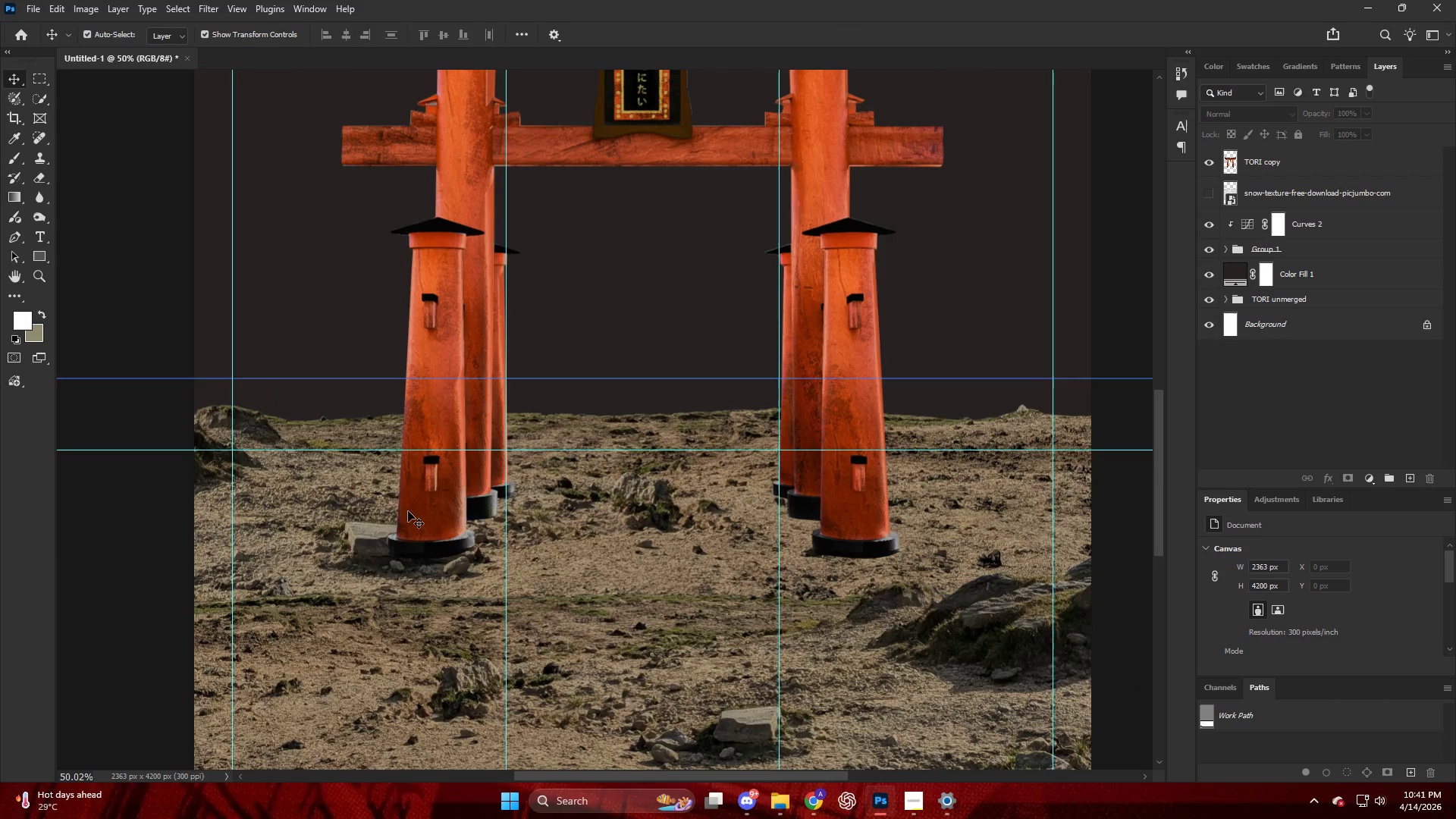 
key(V)
 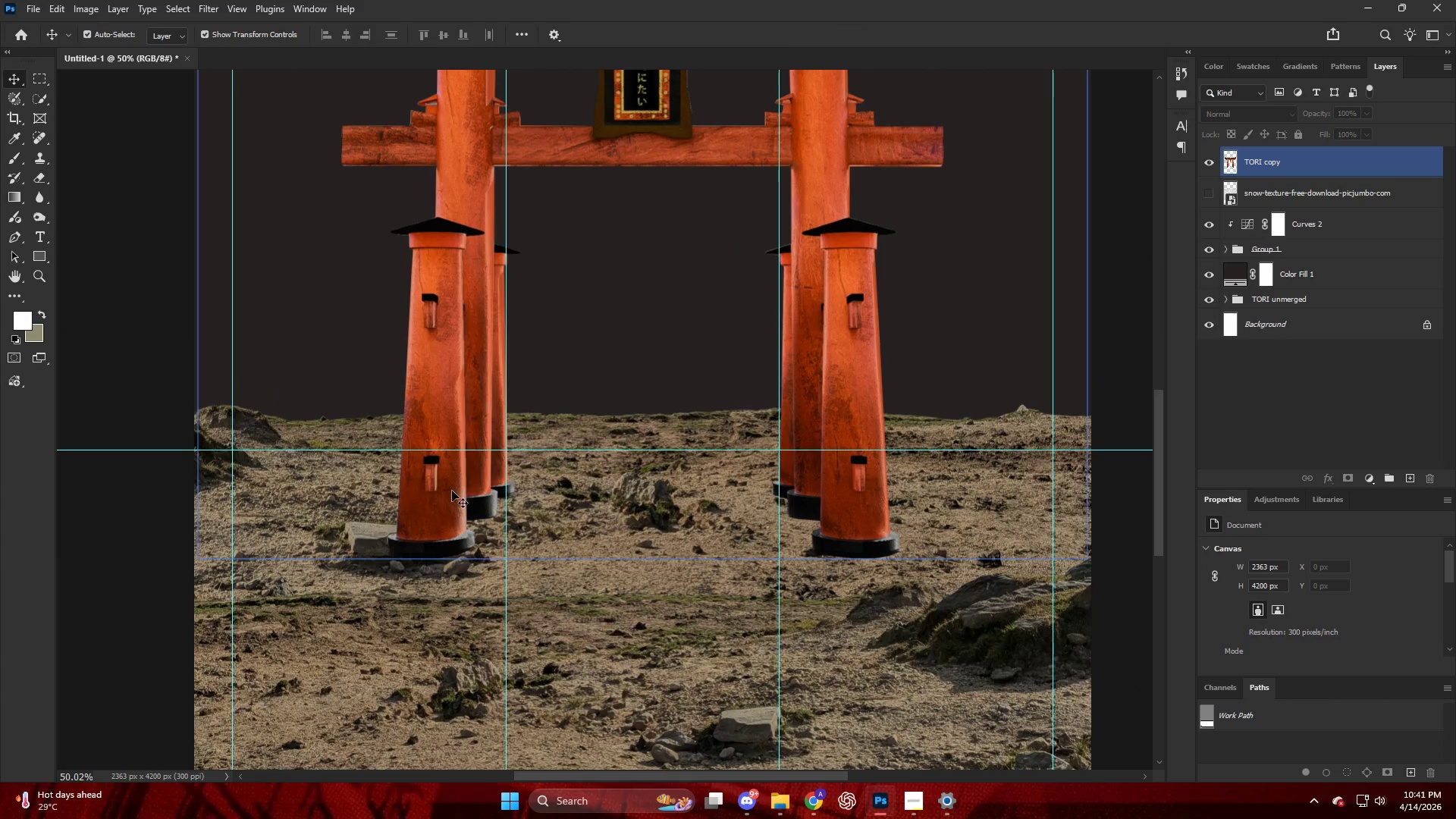 
key(Alt+AltLeft)
 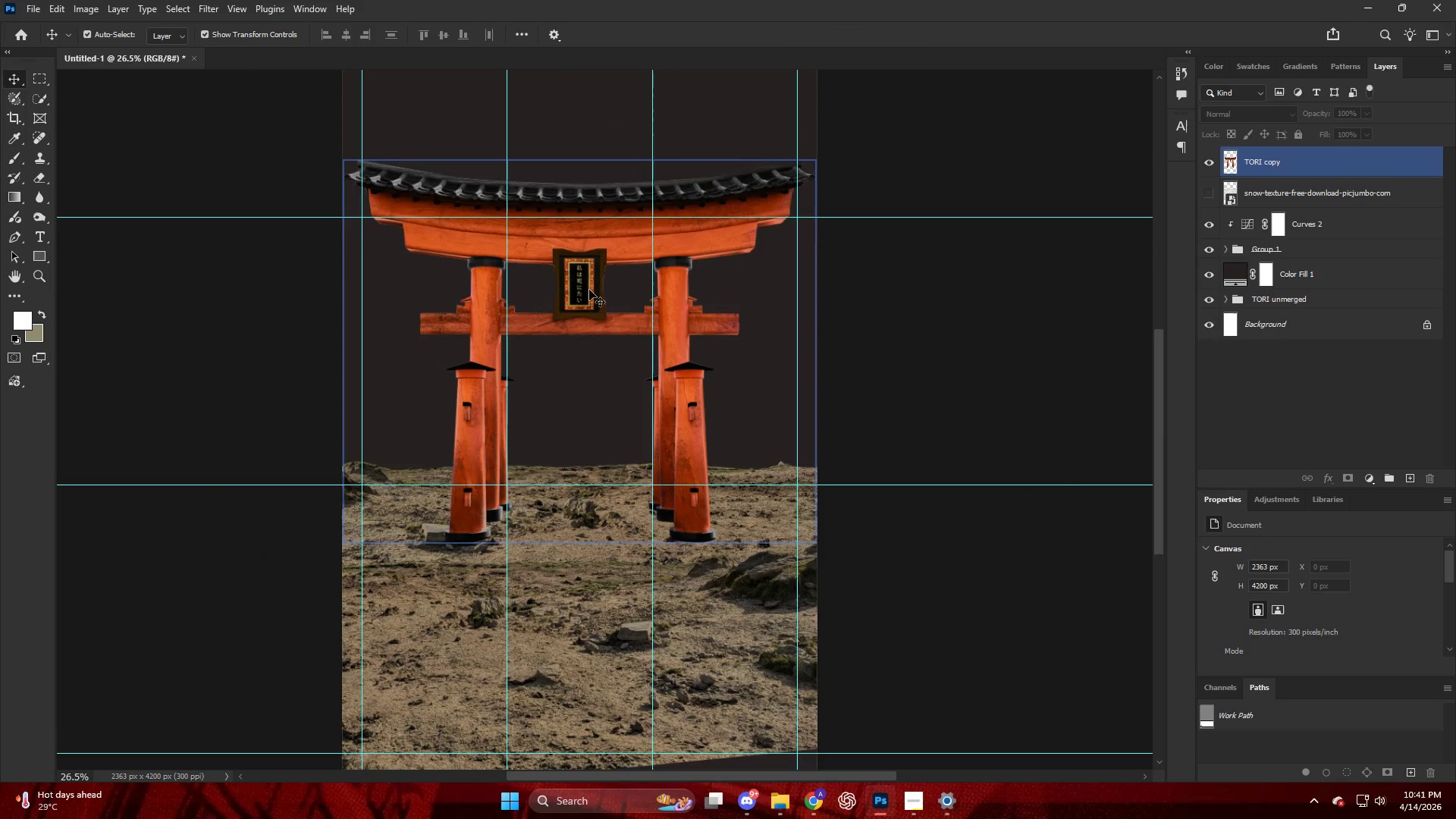 
scroll: coordinate [513, 428], scroll_direction: none, amount: 0.0
 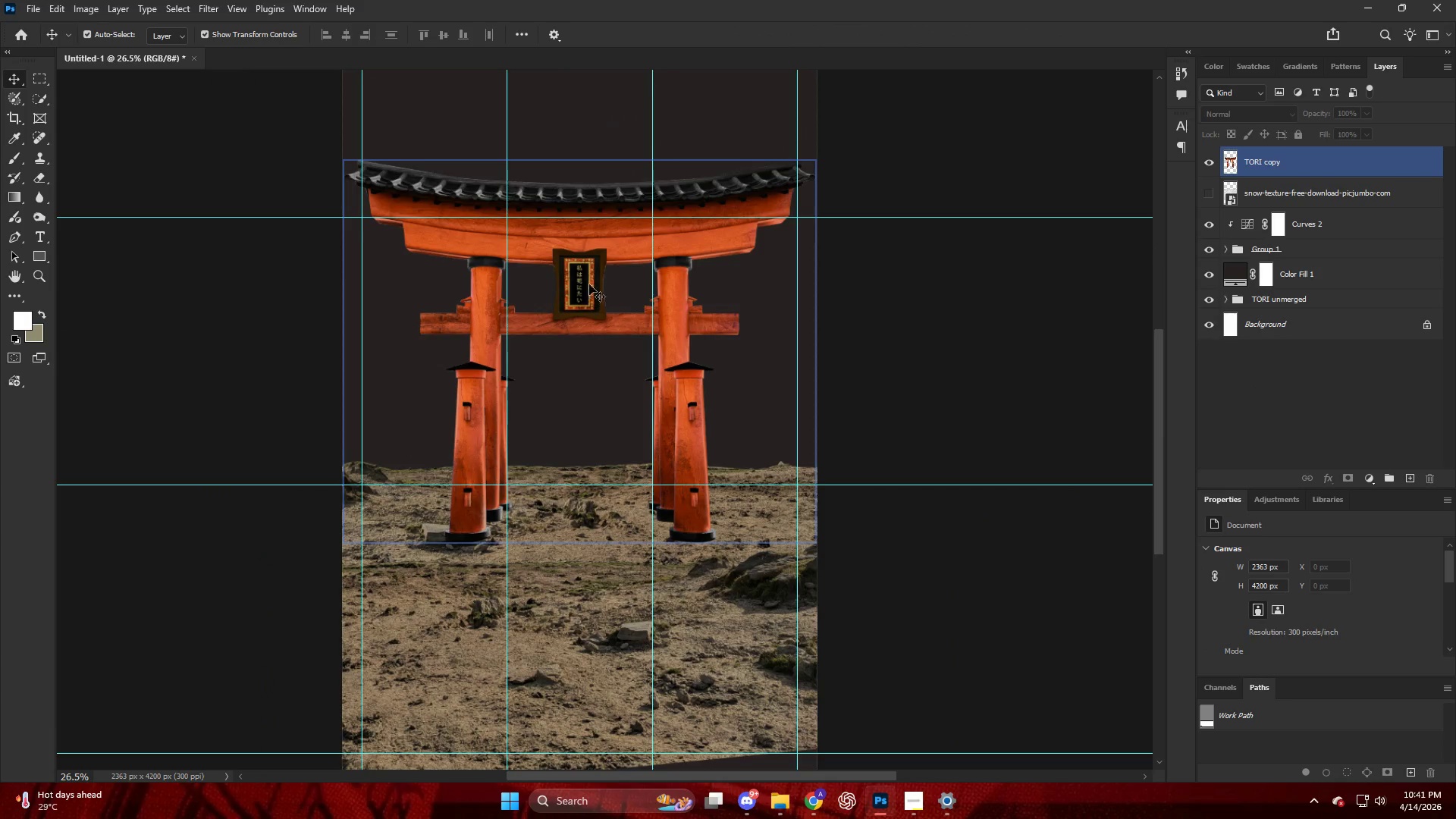 
left_click_drag(start_coordinate=[589, 285], to_coordinate=[589, 259])
 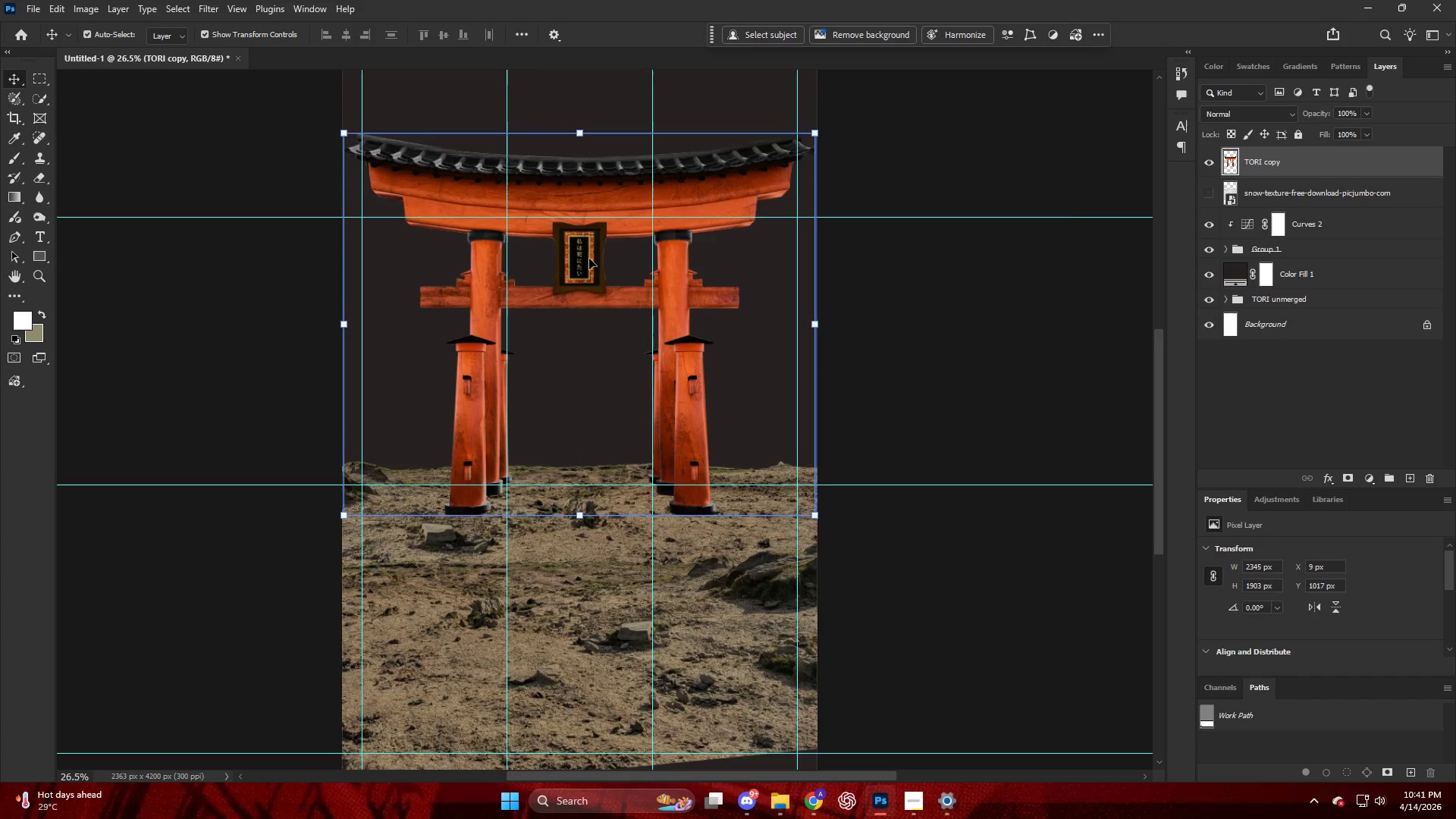 
key(Alt+AltLeft)
 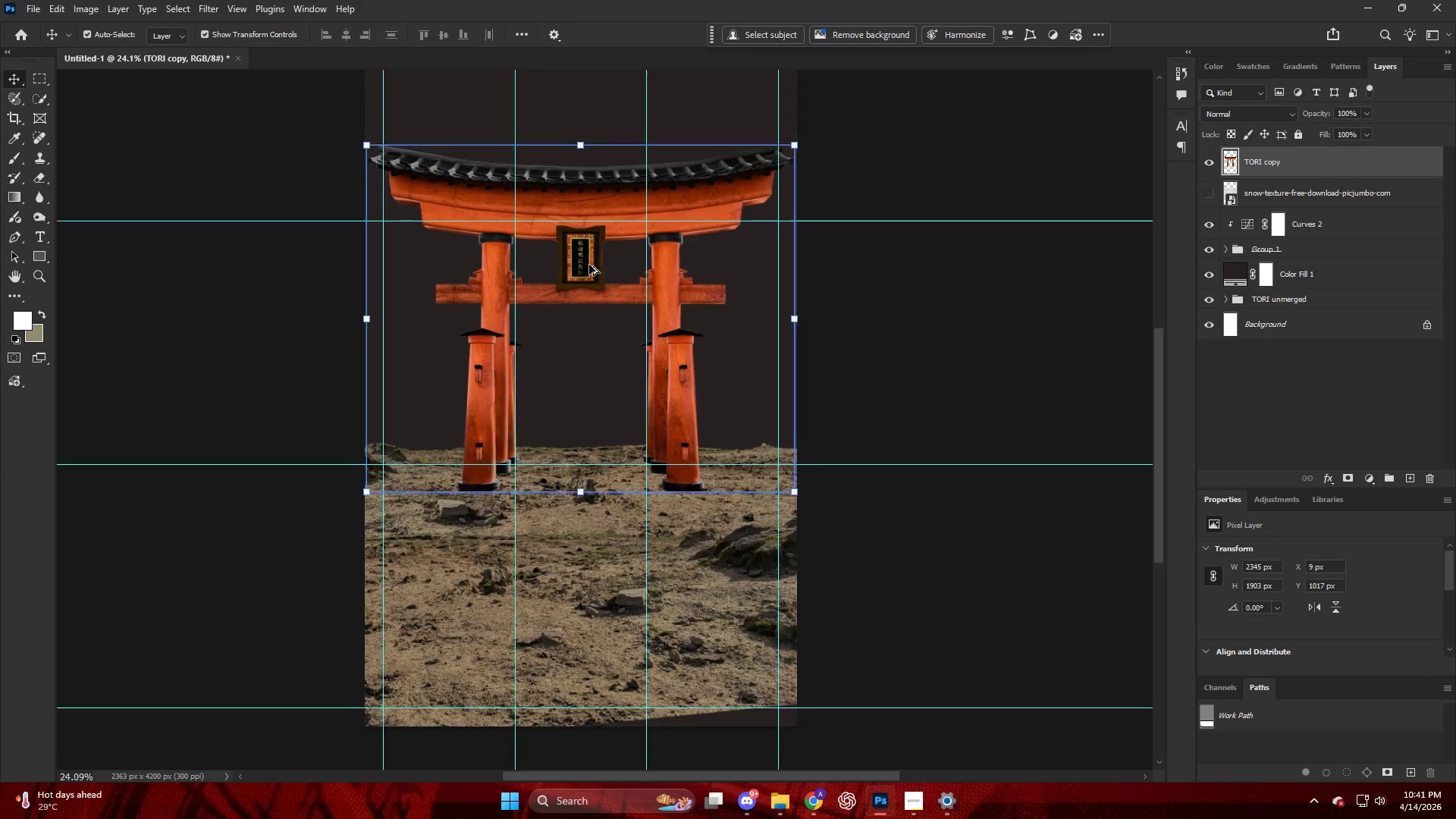 
key(Alt+AltLeft)
 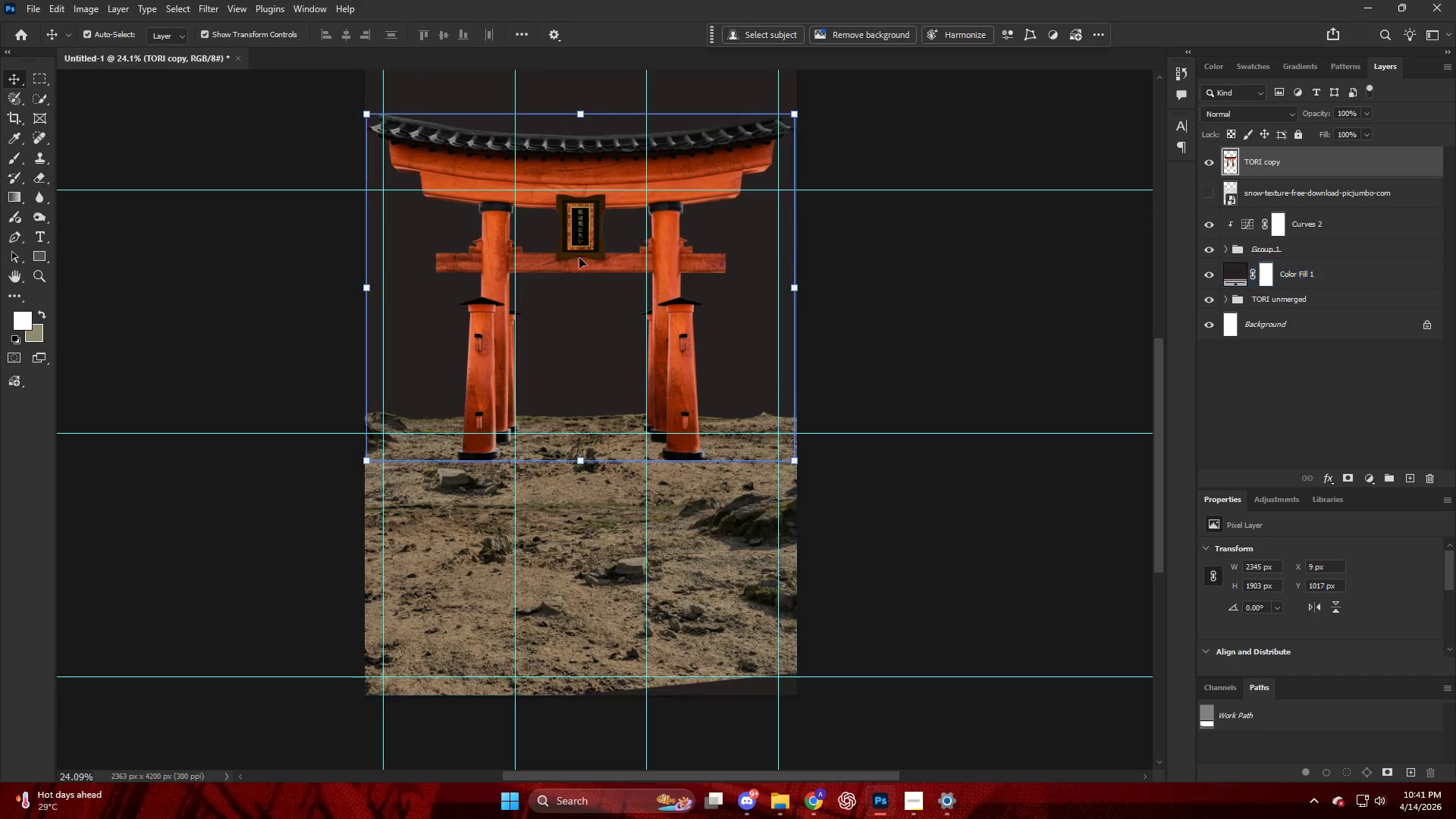 
scroll: coordinate [589, 273], scroll_direction: down, amount: 3.0
 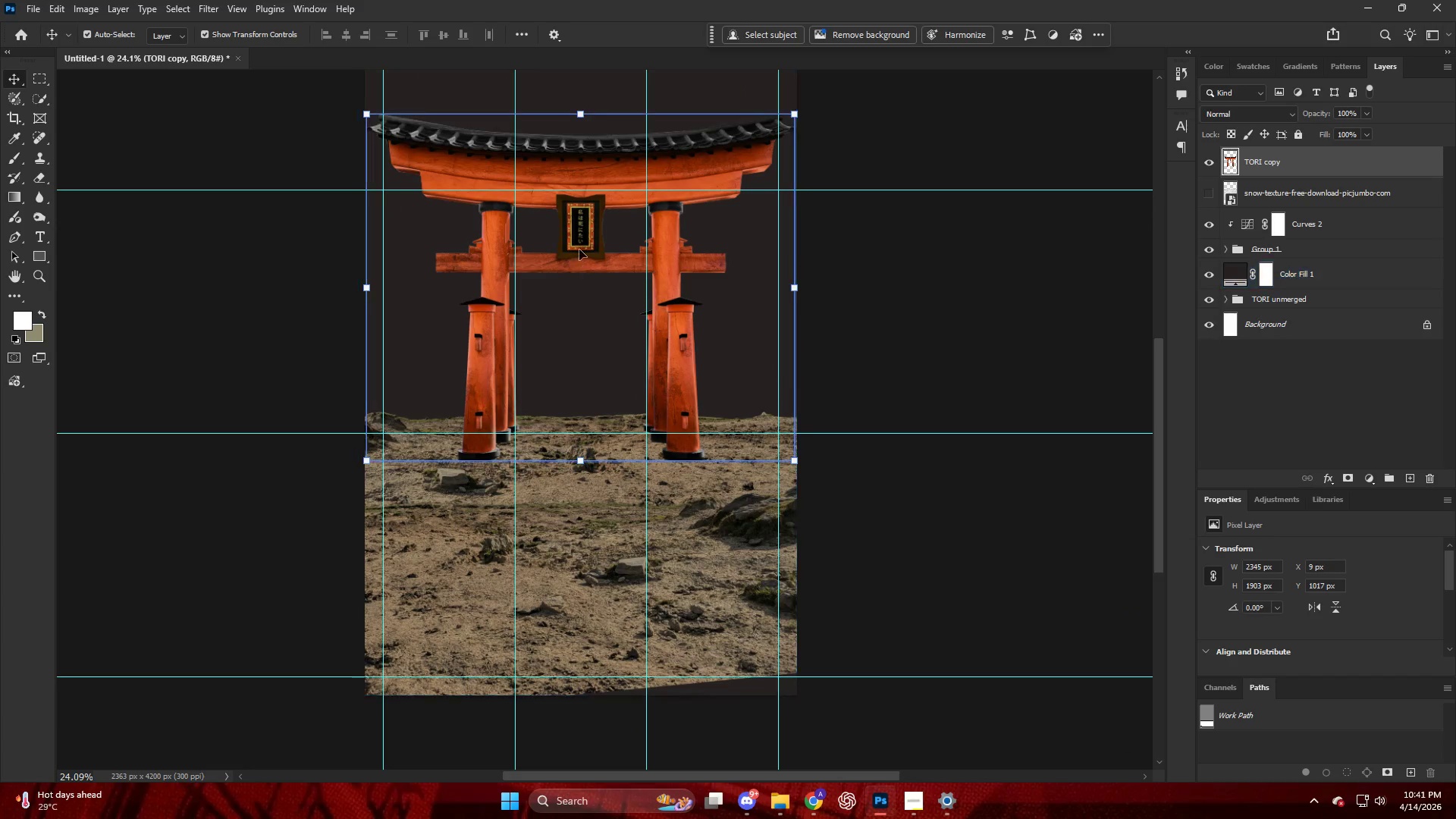 
left_click_drag(start_coordinate=[580, 248], to_coordinate=[579, 309])
 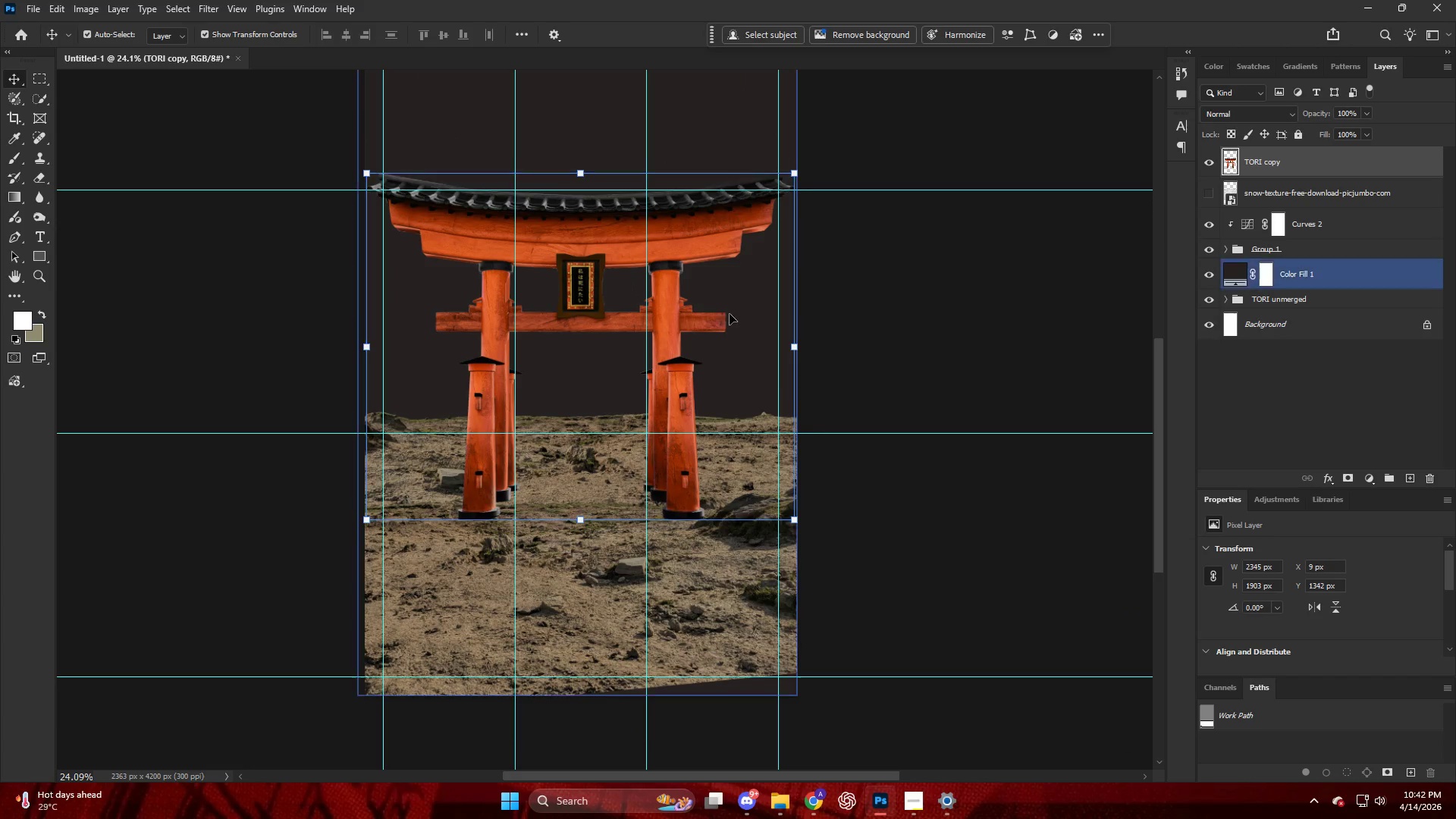 
key(Control+H)
 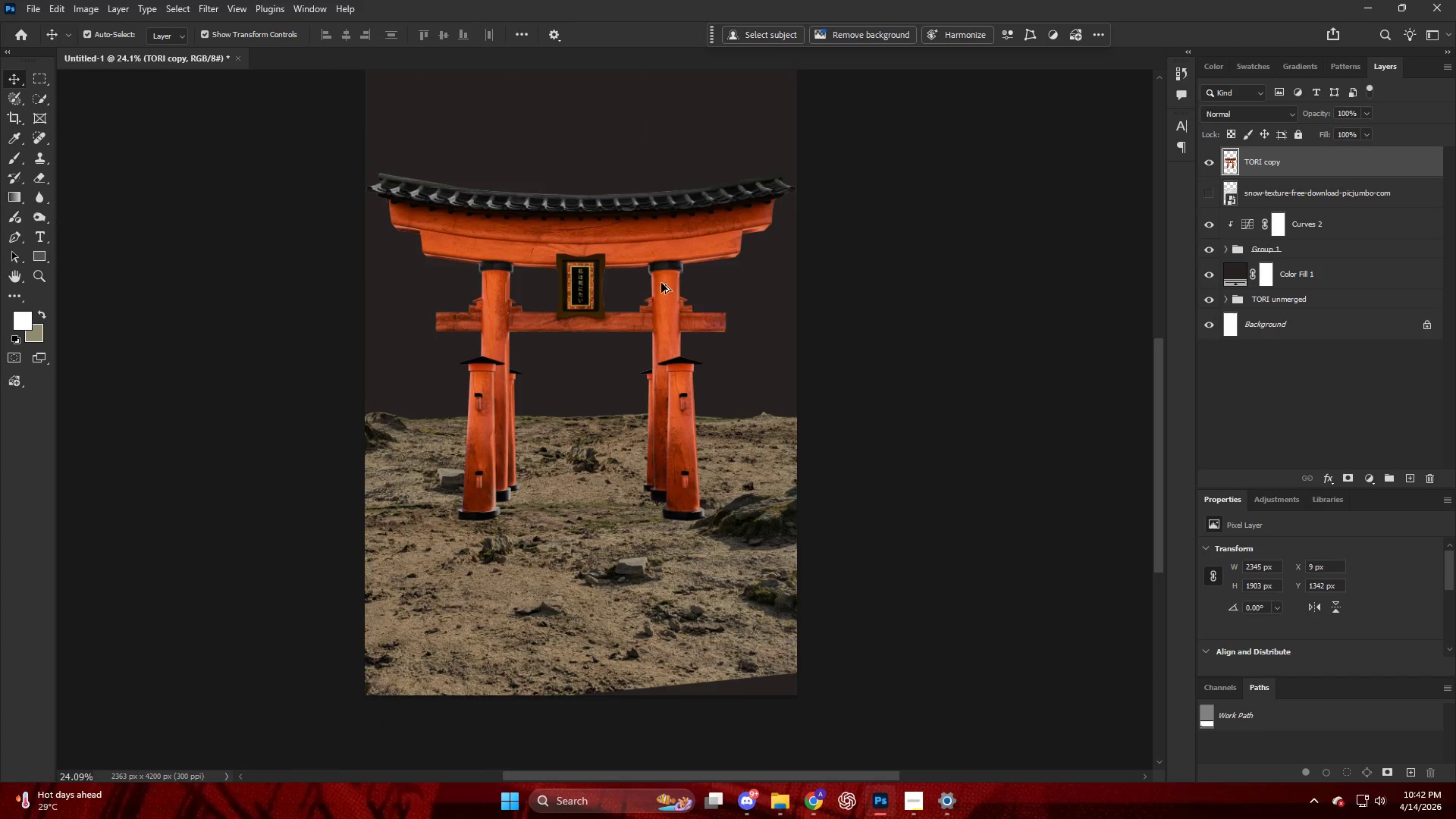 
key(Alt+AltLeft)
 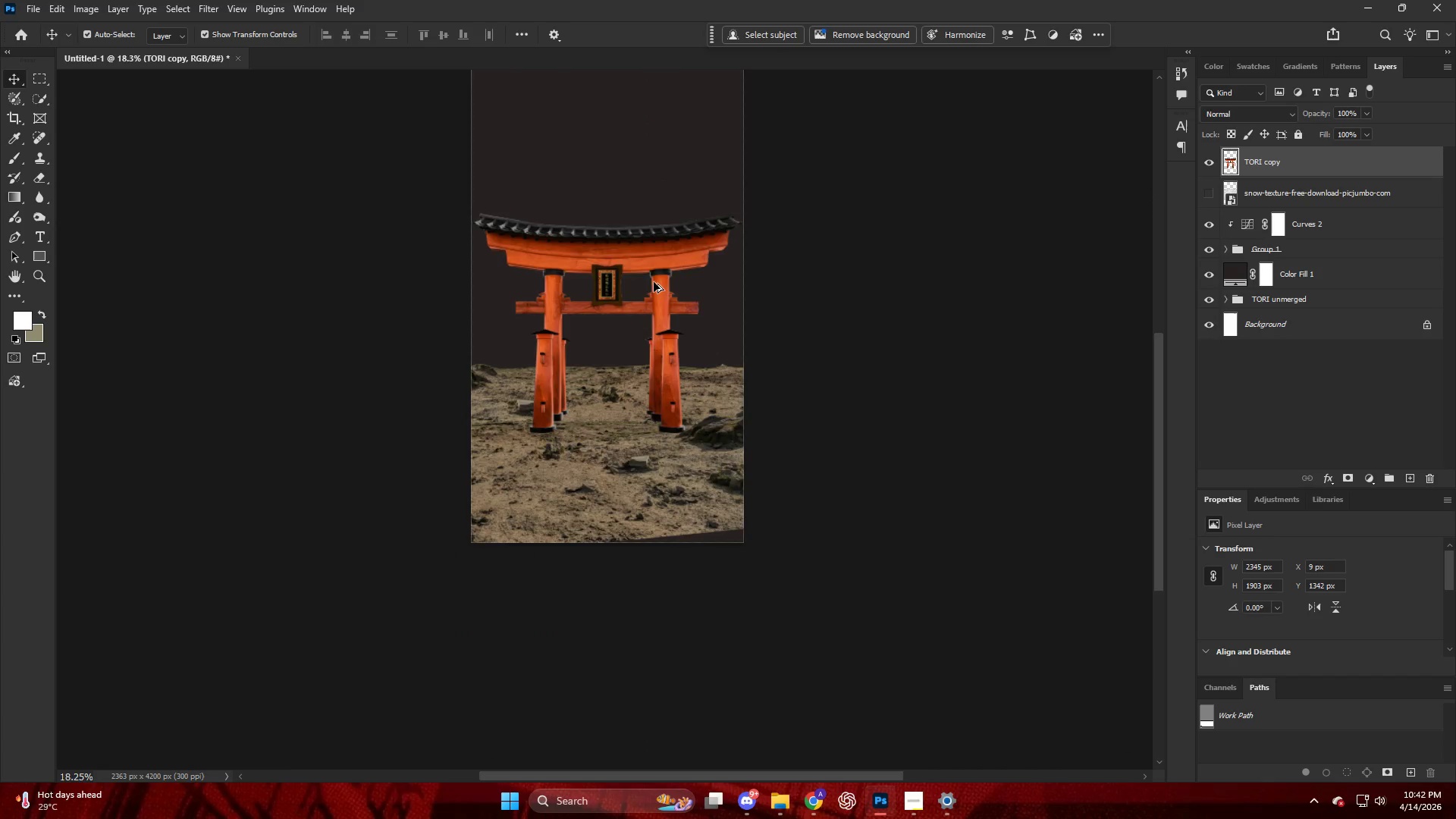 
hold_key(key=AltLeft, duration=0.33)
scroll: coordinate [584, 284], scroll_direction: up, amount: 8.0
 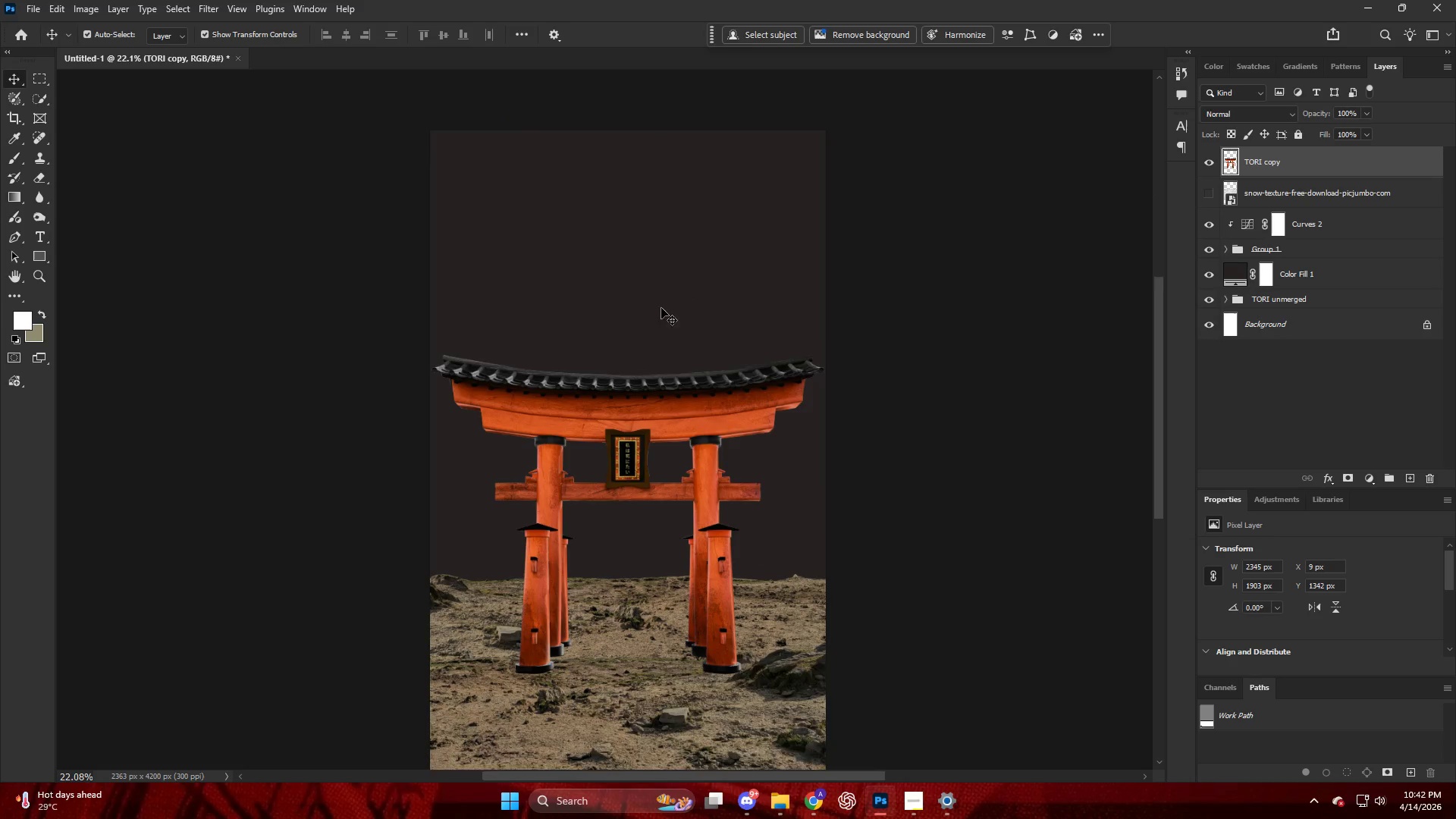 
scroll: coordinate [670, 315], scroll_direction: down, amount: 6.0
 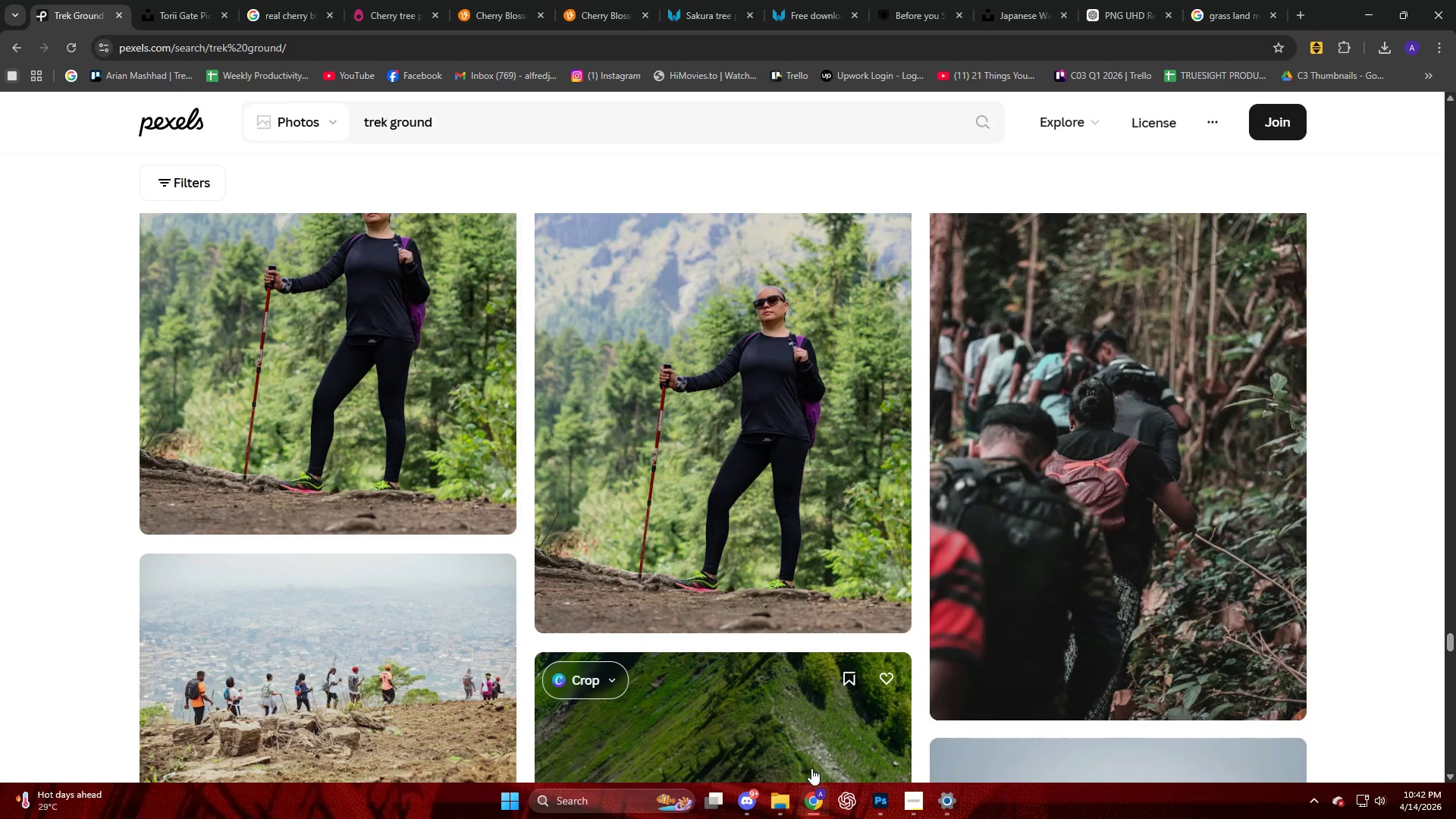 
left_click([783, 786])
 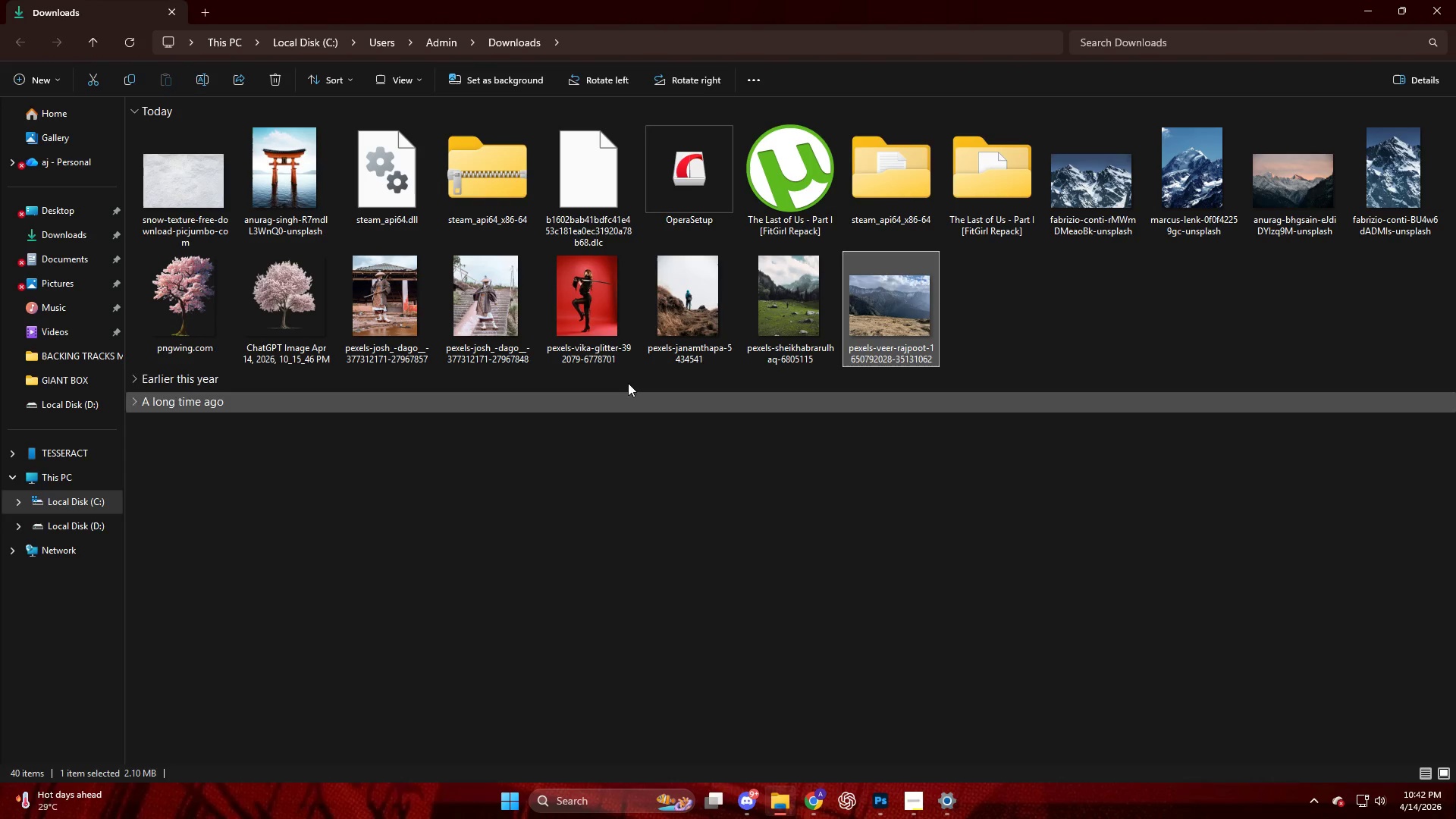 
left_click([1021, 299])
 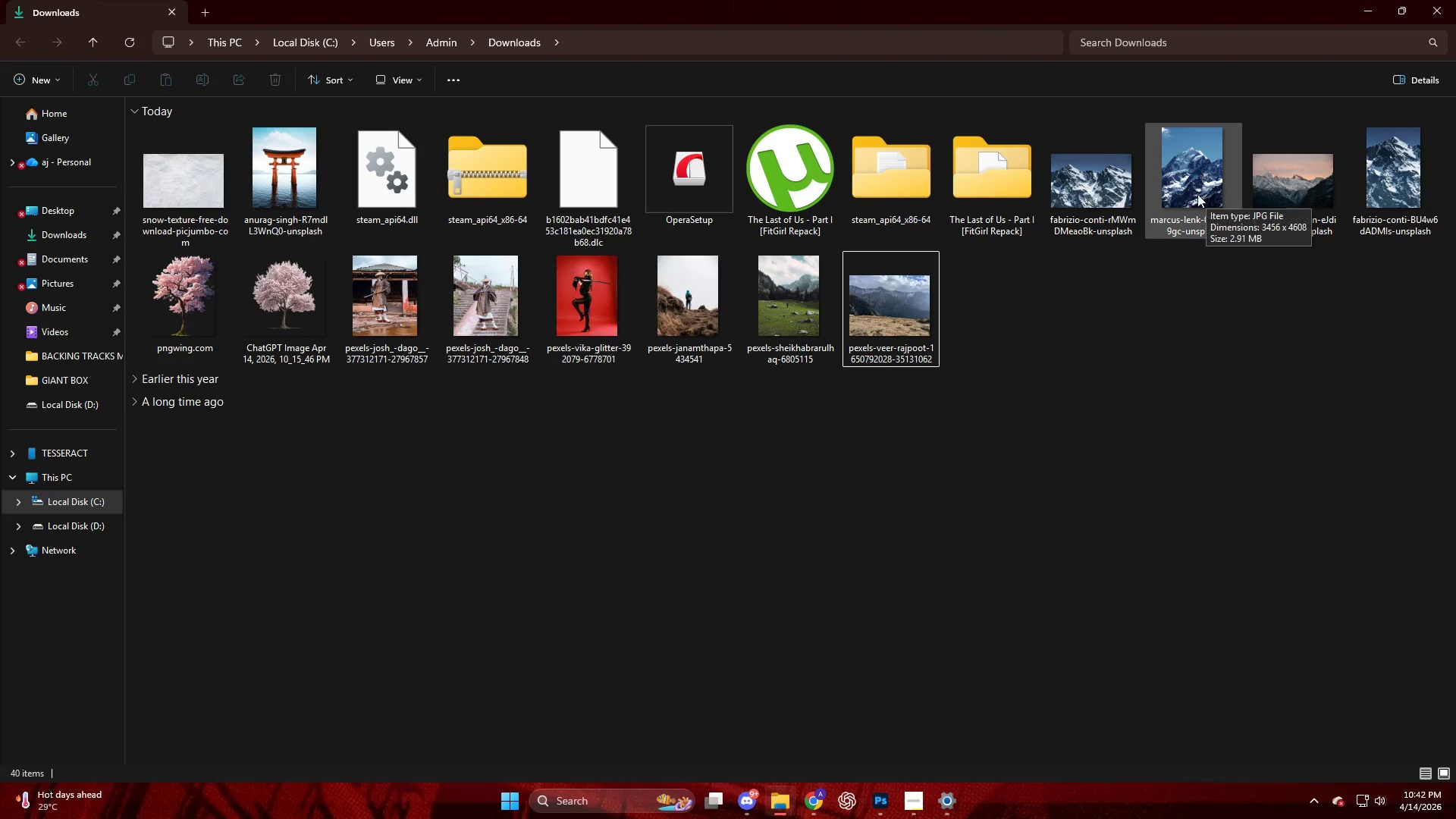 
left_click_drag(start_coordinate=[1097, 197], to_coordinate=[742, 535])
 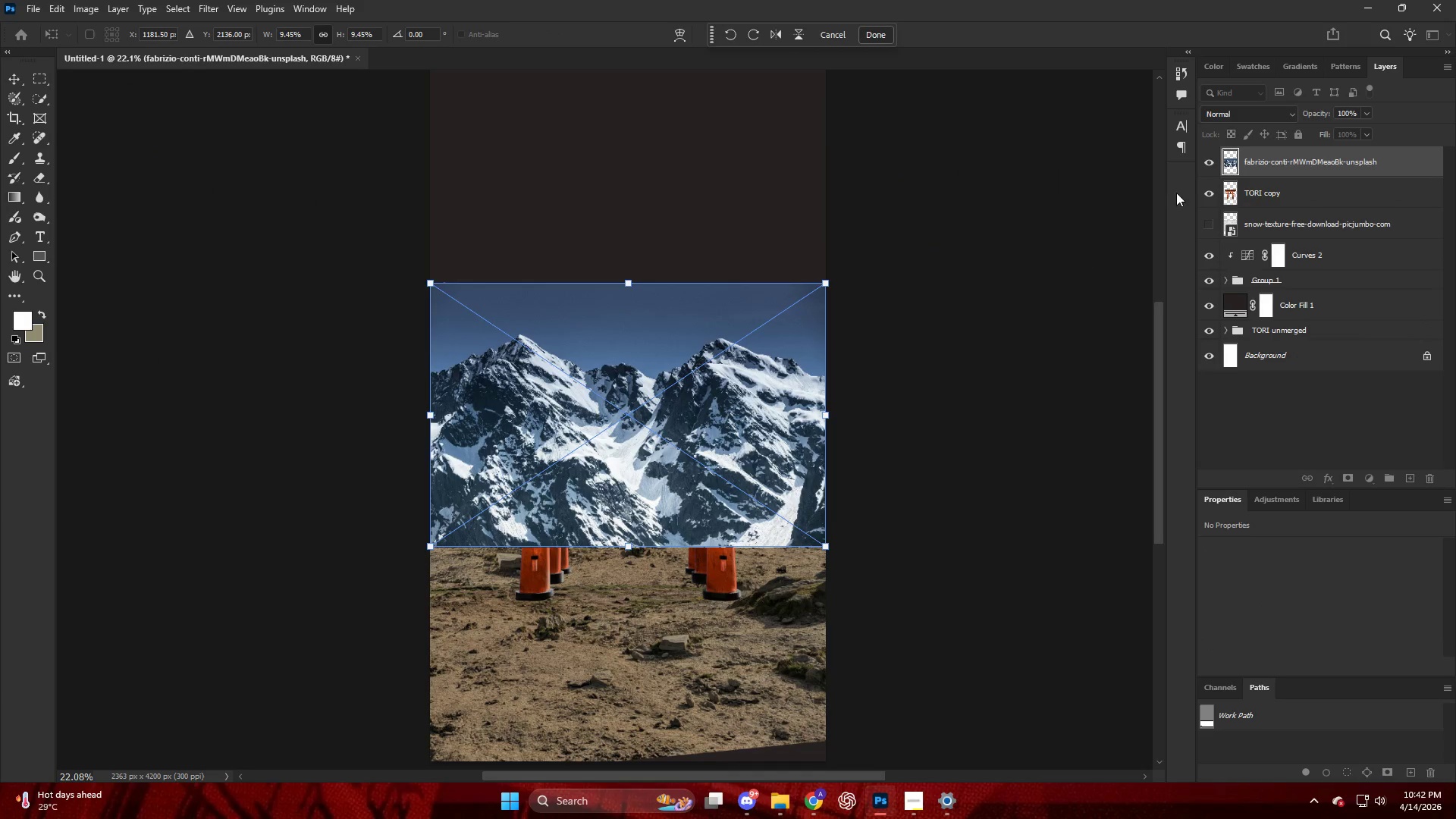 
left_click([617, 395])
 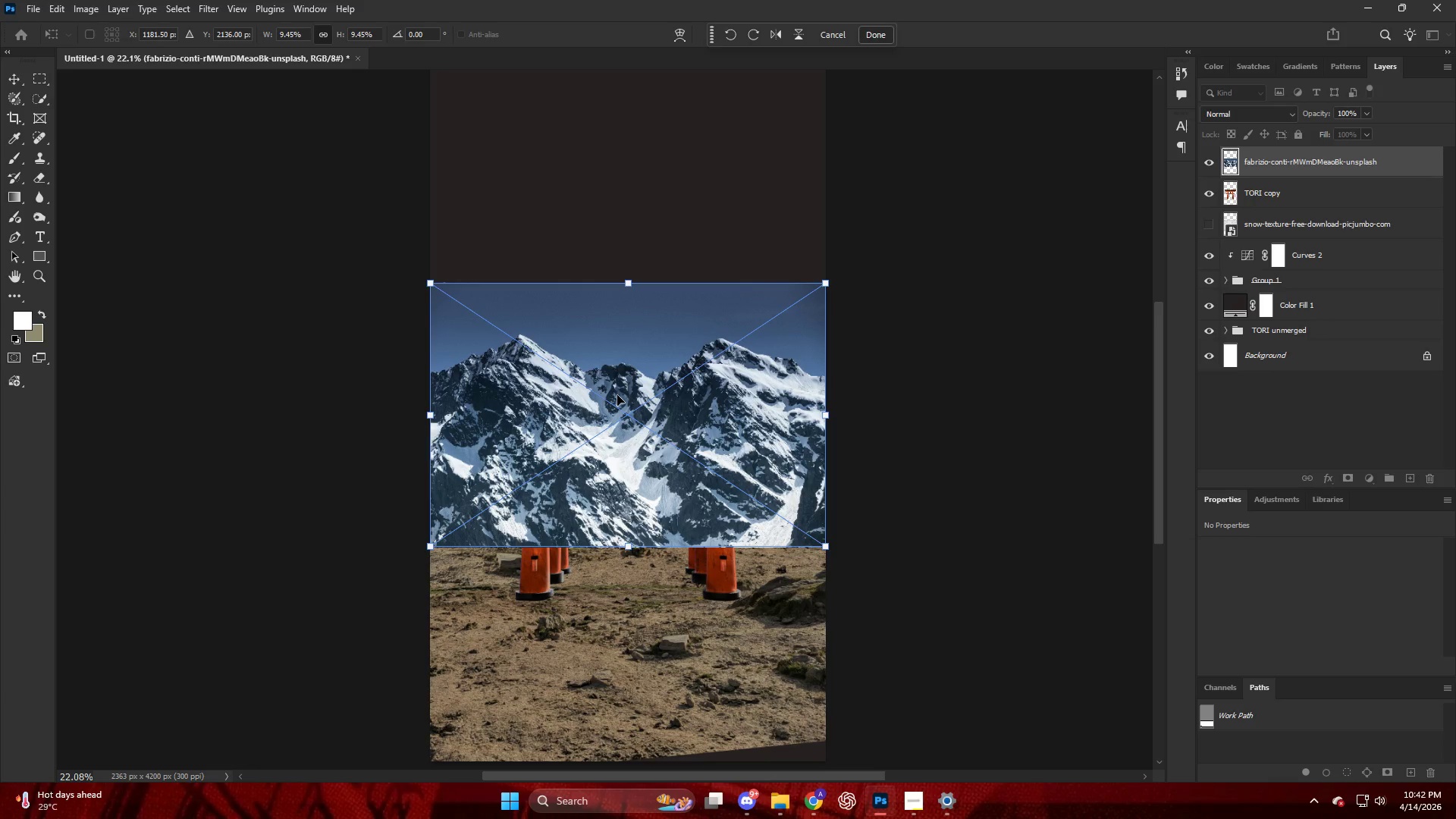 
key(NumpadEnter)
 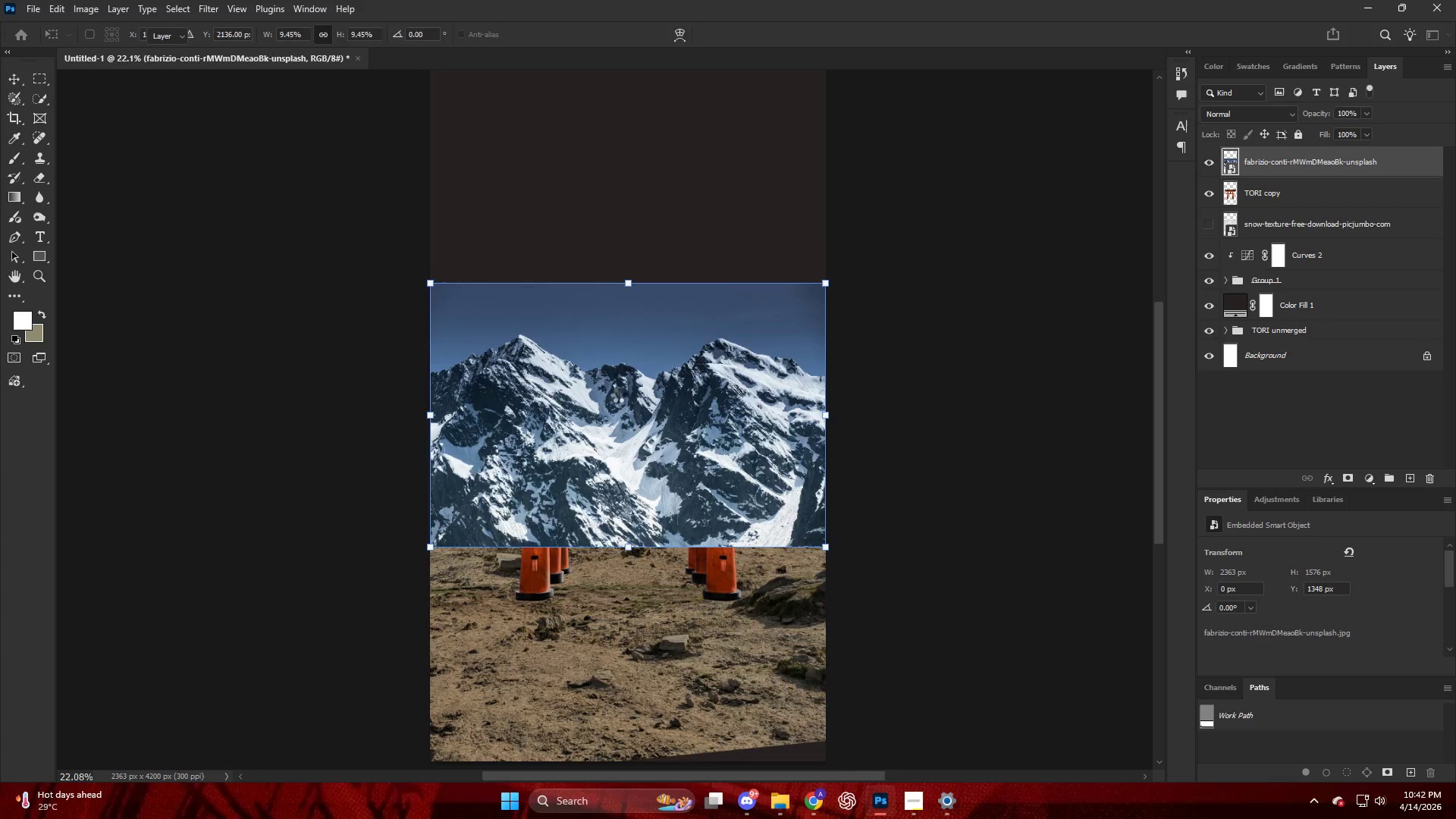 
hold_key(key=AltLeft, duration=0.48)
 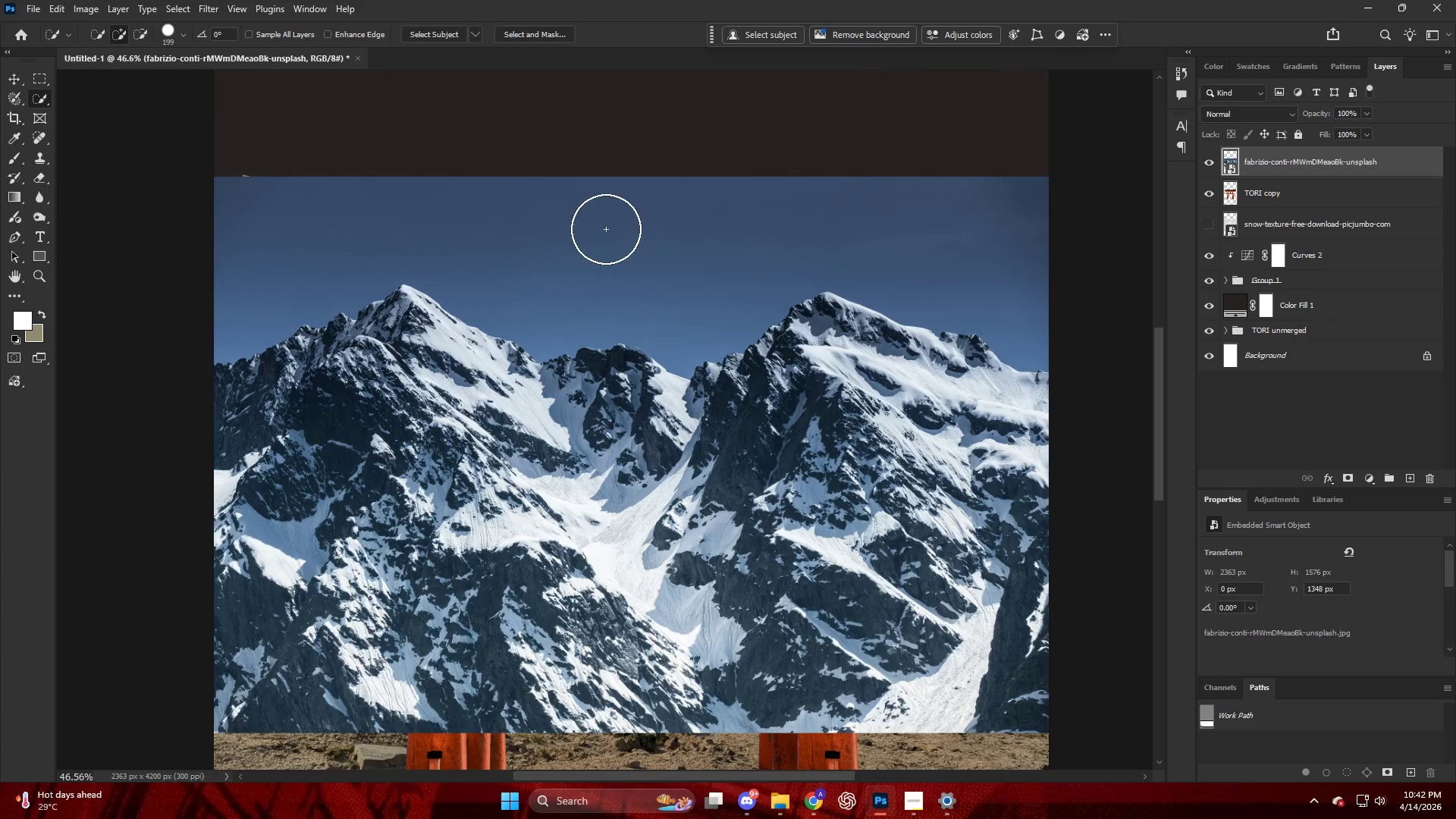 
key(W)
 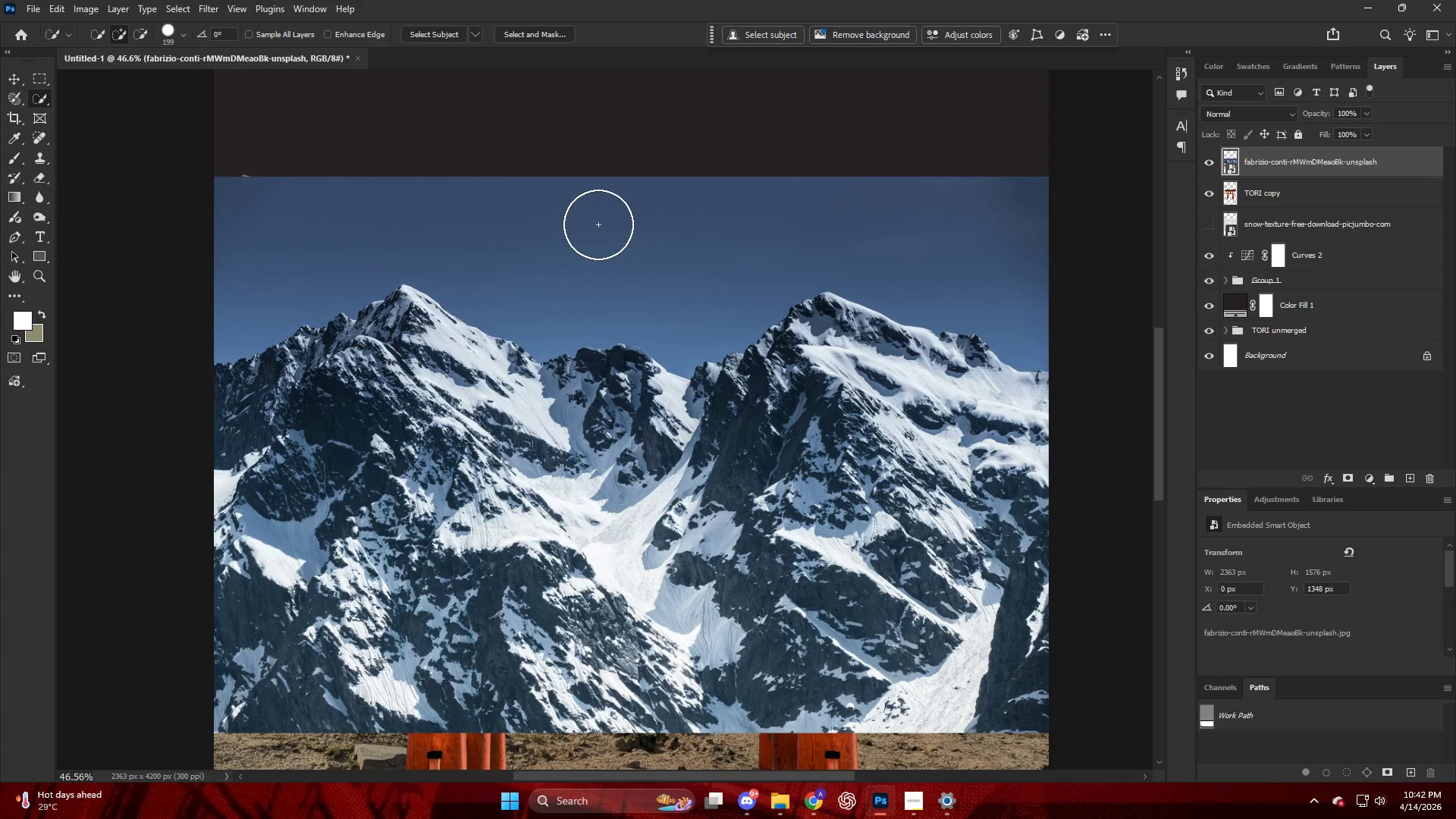 
scroll: coordinate [626, 359], scroll_direction: up, amount: 8.0
 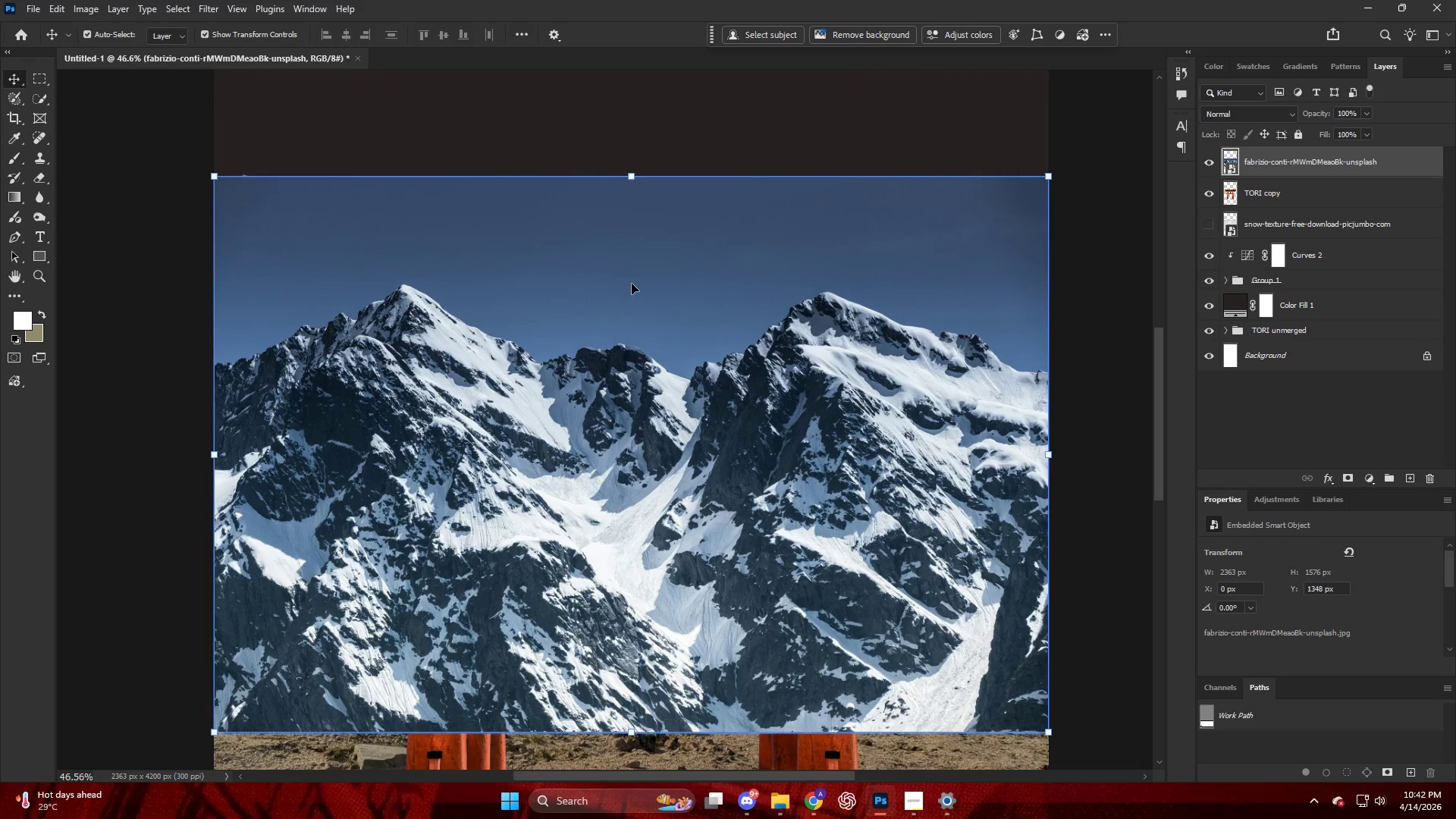 
key(Alt+AltLeft)
 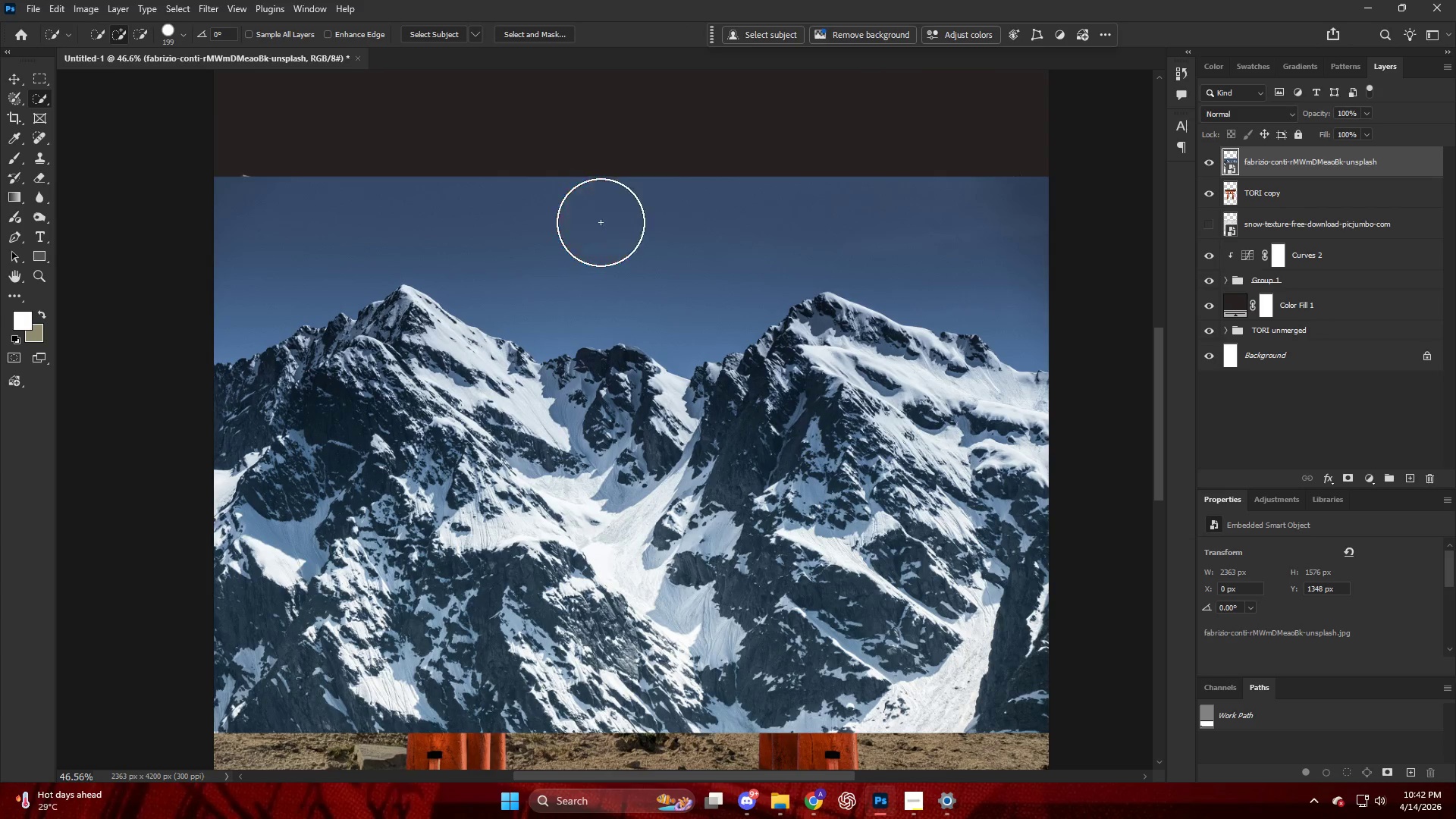 
left_click([595, 212])
 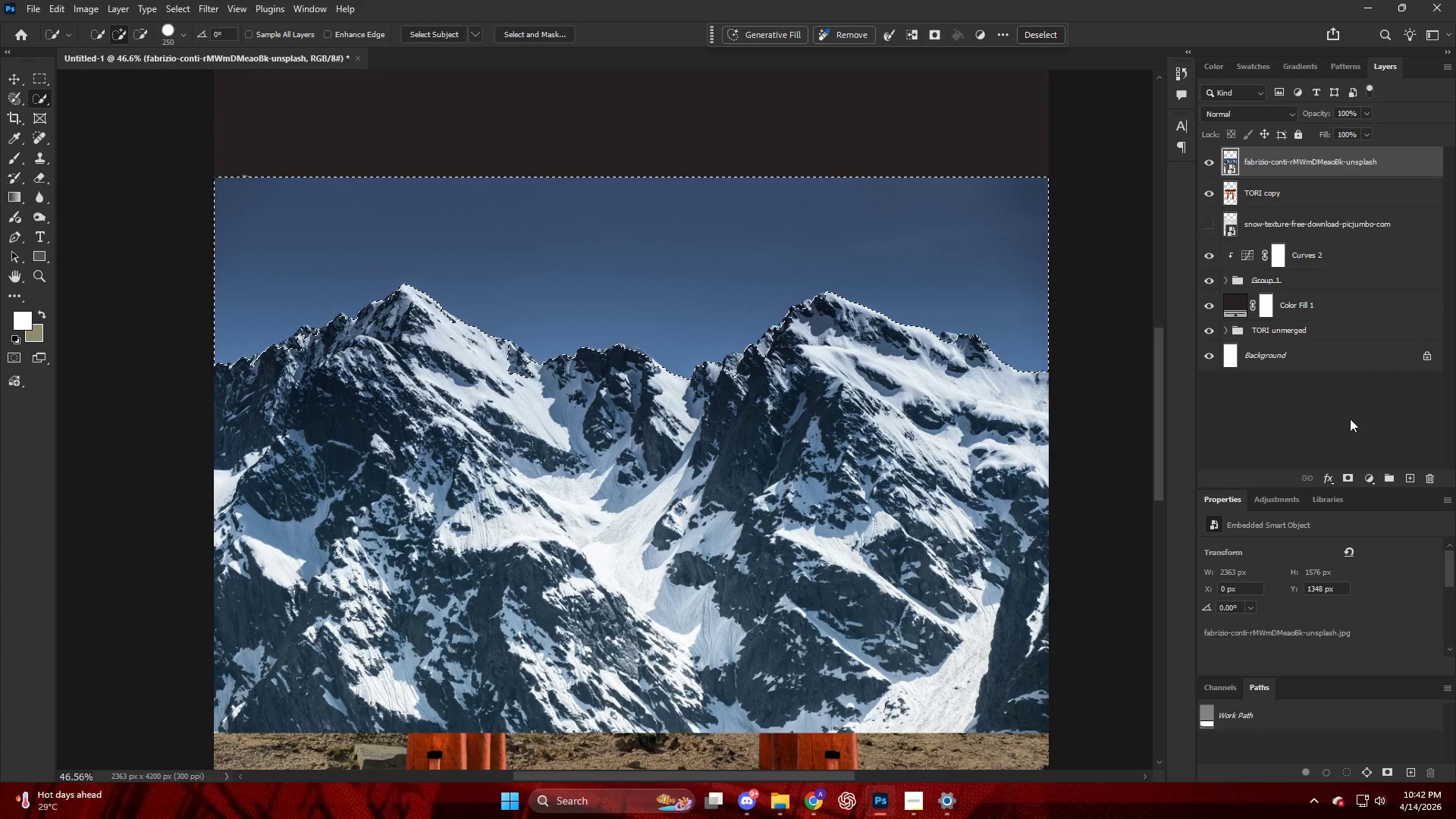 
left_click([1341, 481])
 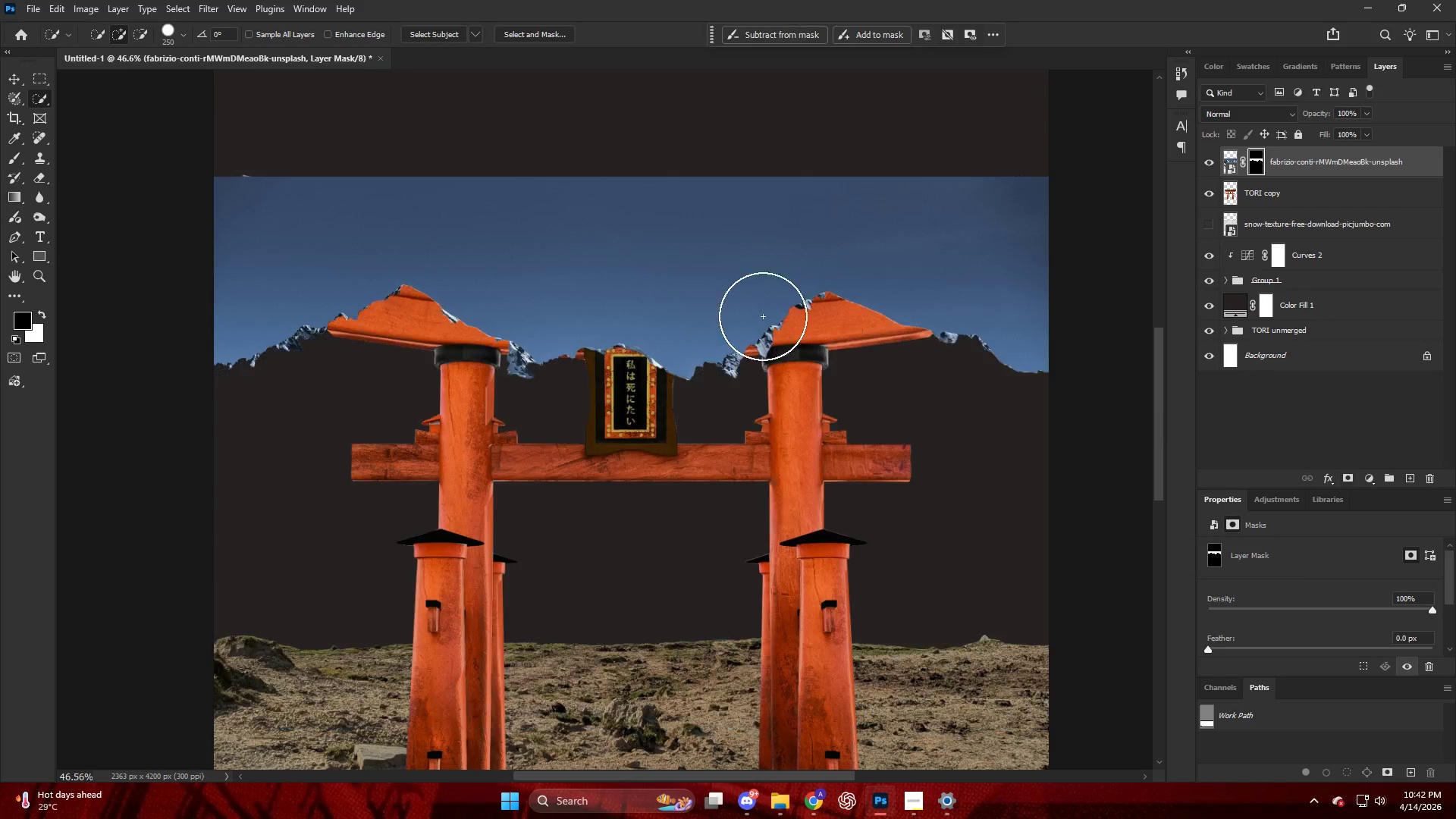 
key(Alt+AltLeft)
 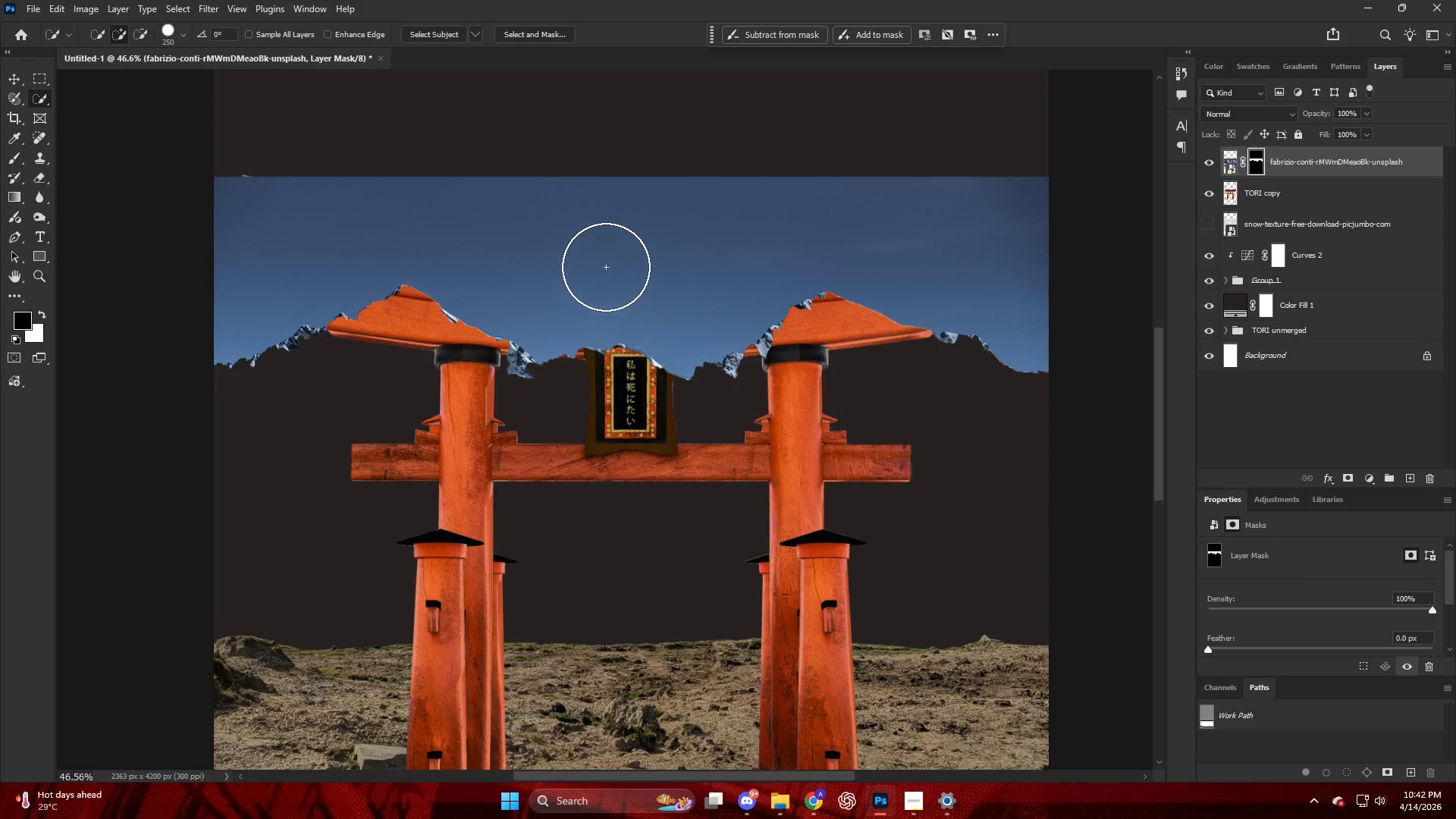 
key(Control+ControlLeft)
 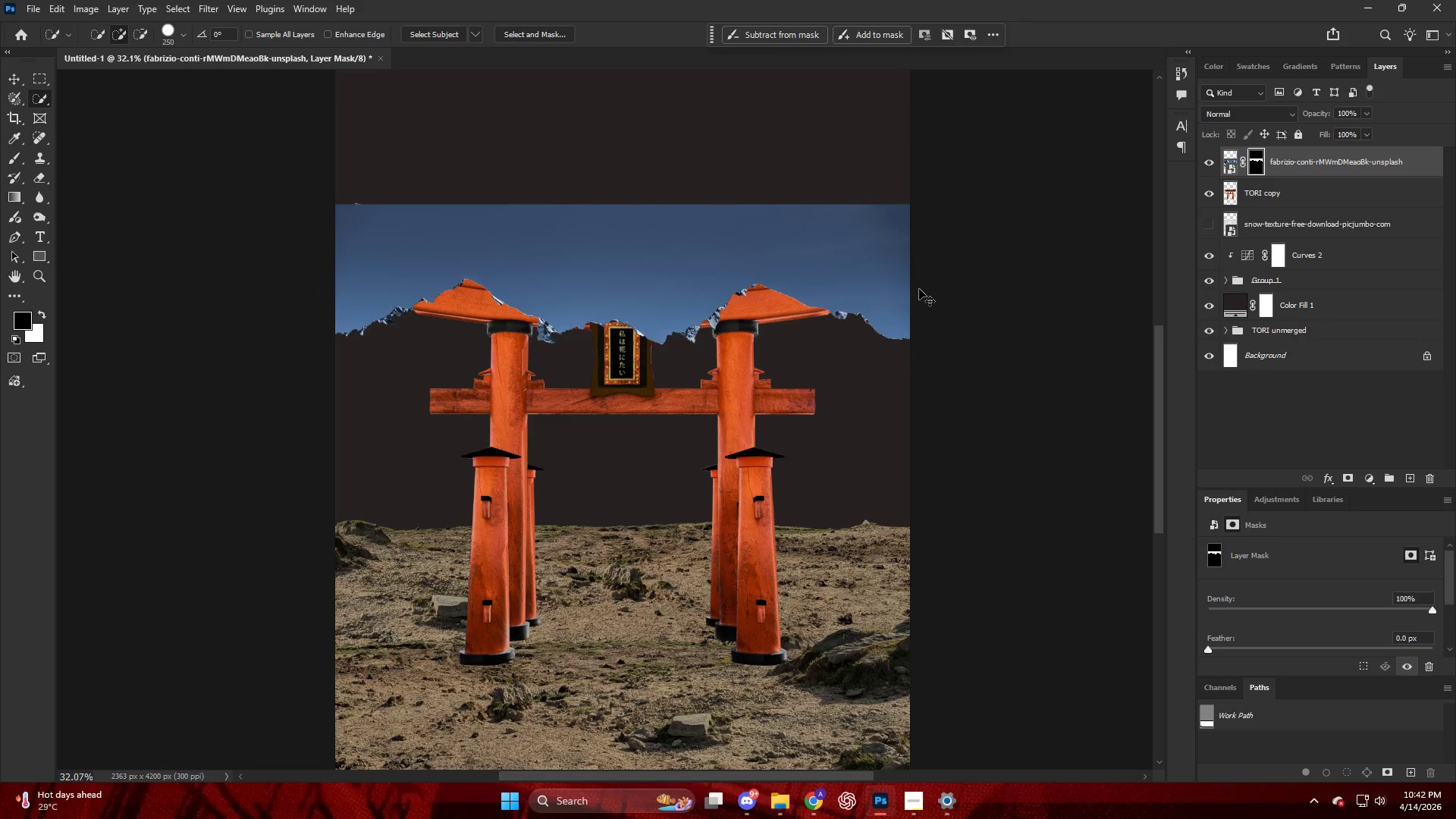 
scroll: coordinate [604, 265], scroll_direction: down, amount: 4.0
 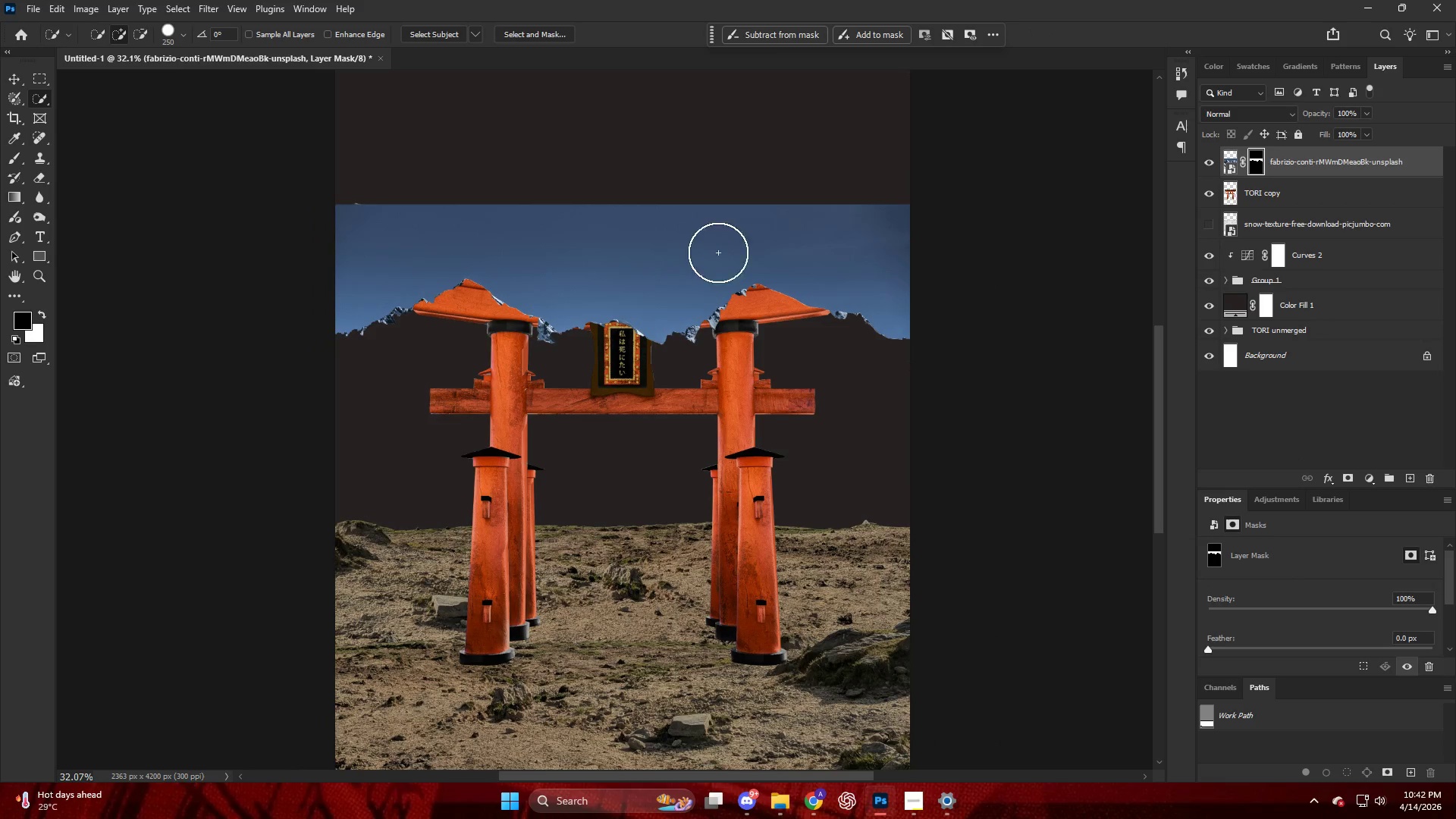 
key(Control+Z)
 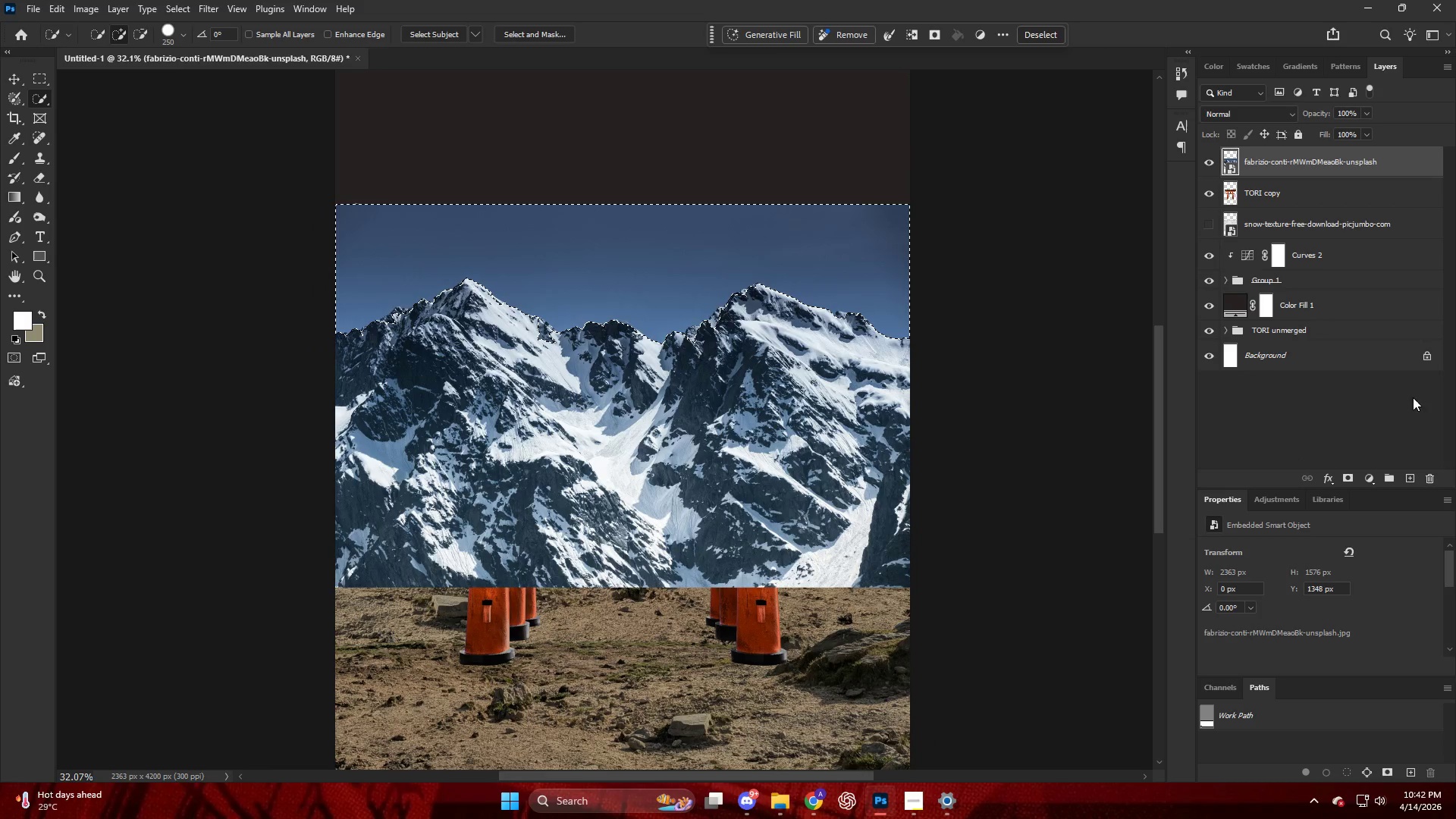 
hold_key(key=AltLeft, duration=0.89)
left_click([1351, 481])
 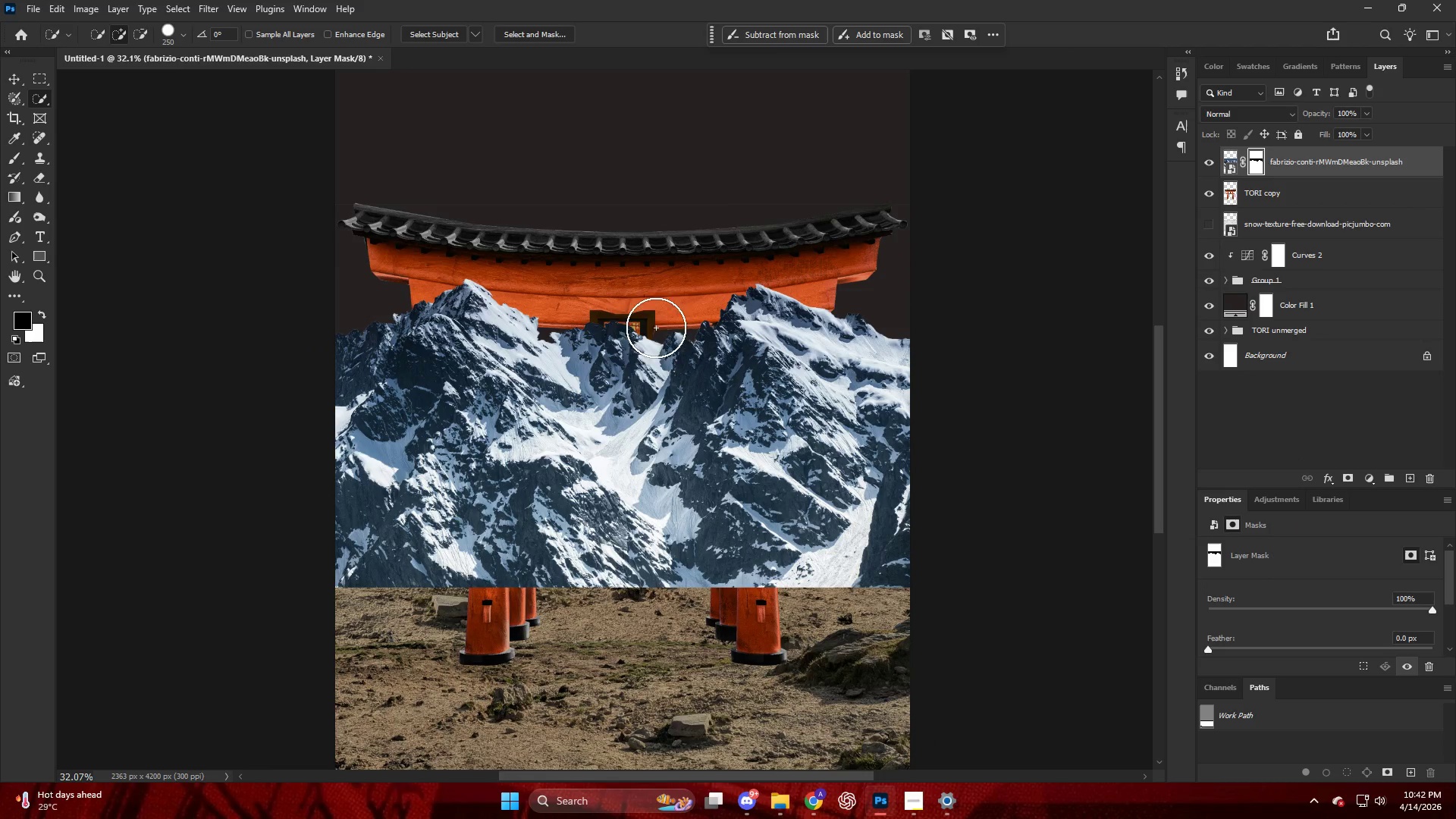 
key(V)
 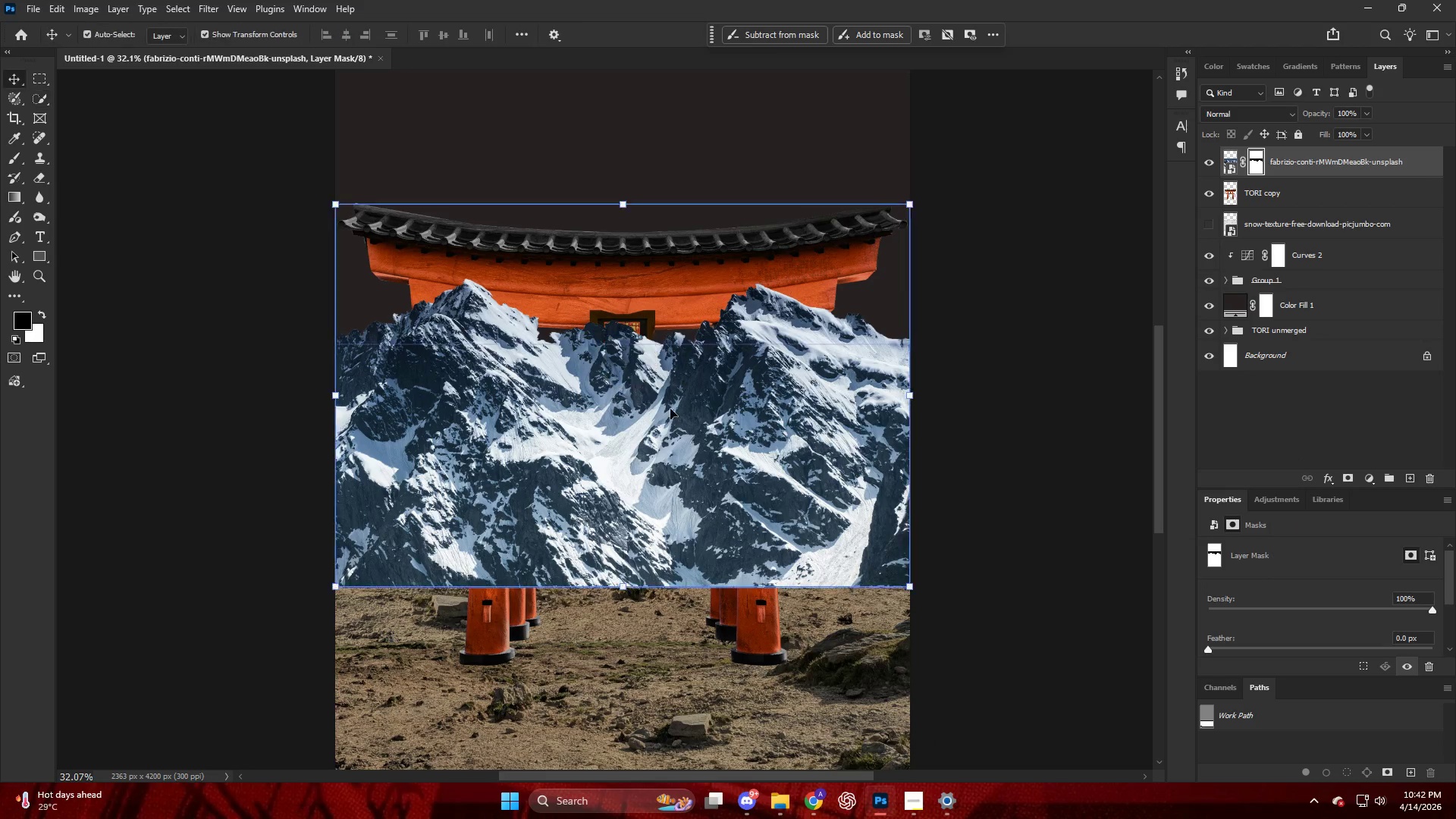 
left_click_drag(start_coordinate=[675, 410], to_coordinate=[735, 419])
 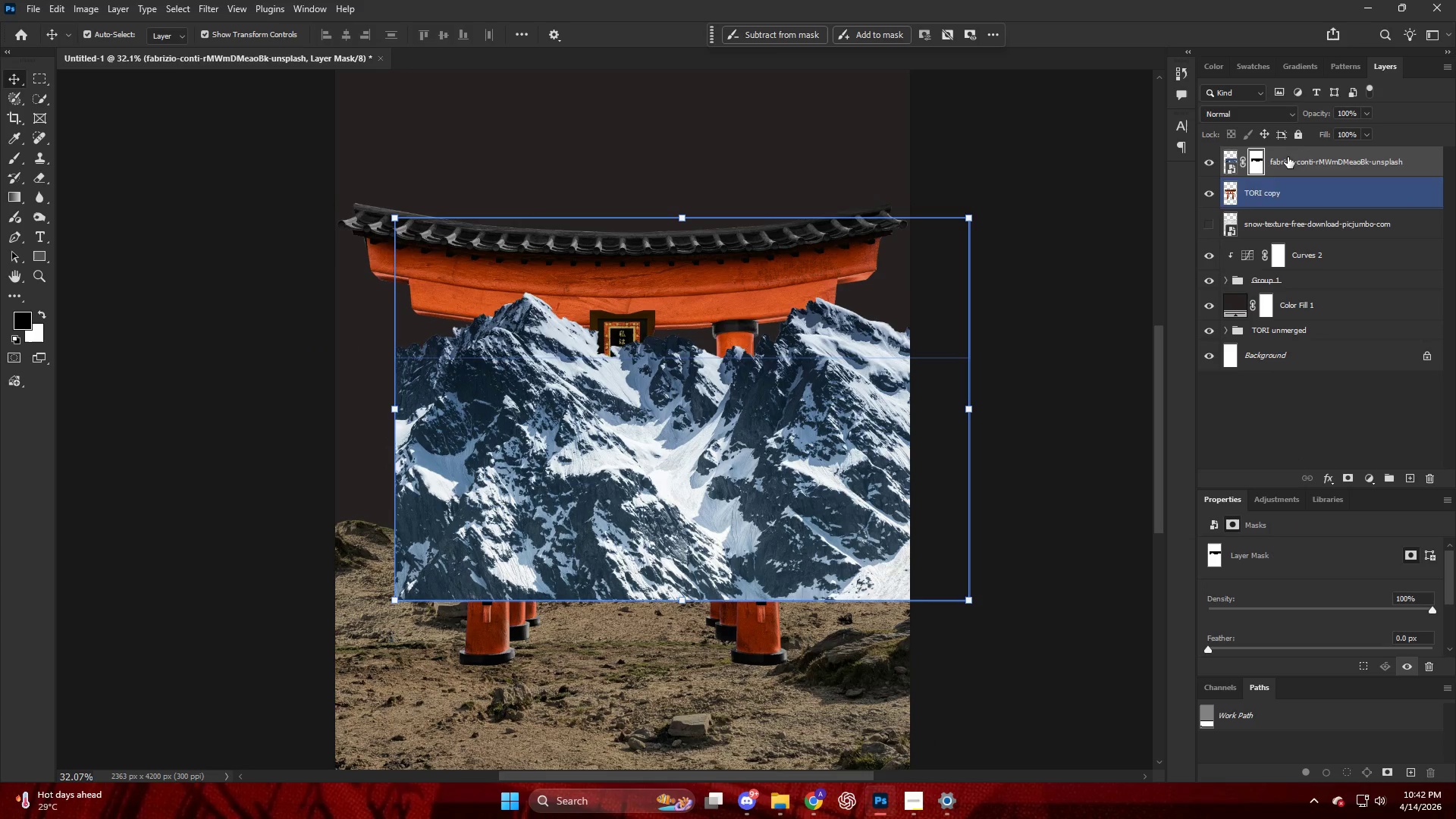 
left_click_drag(start_coordinate=[1301, 155], to_coordinate=[1297, 335])
 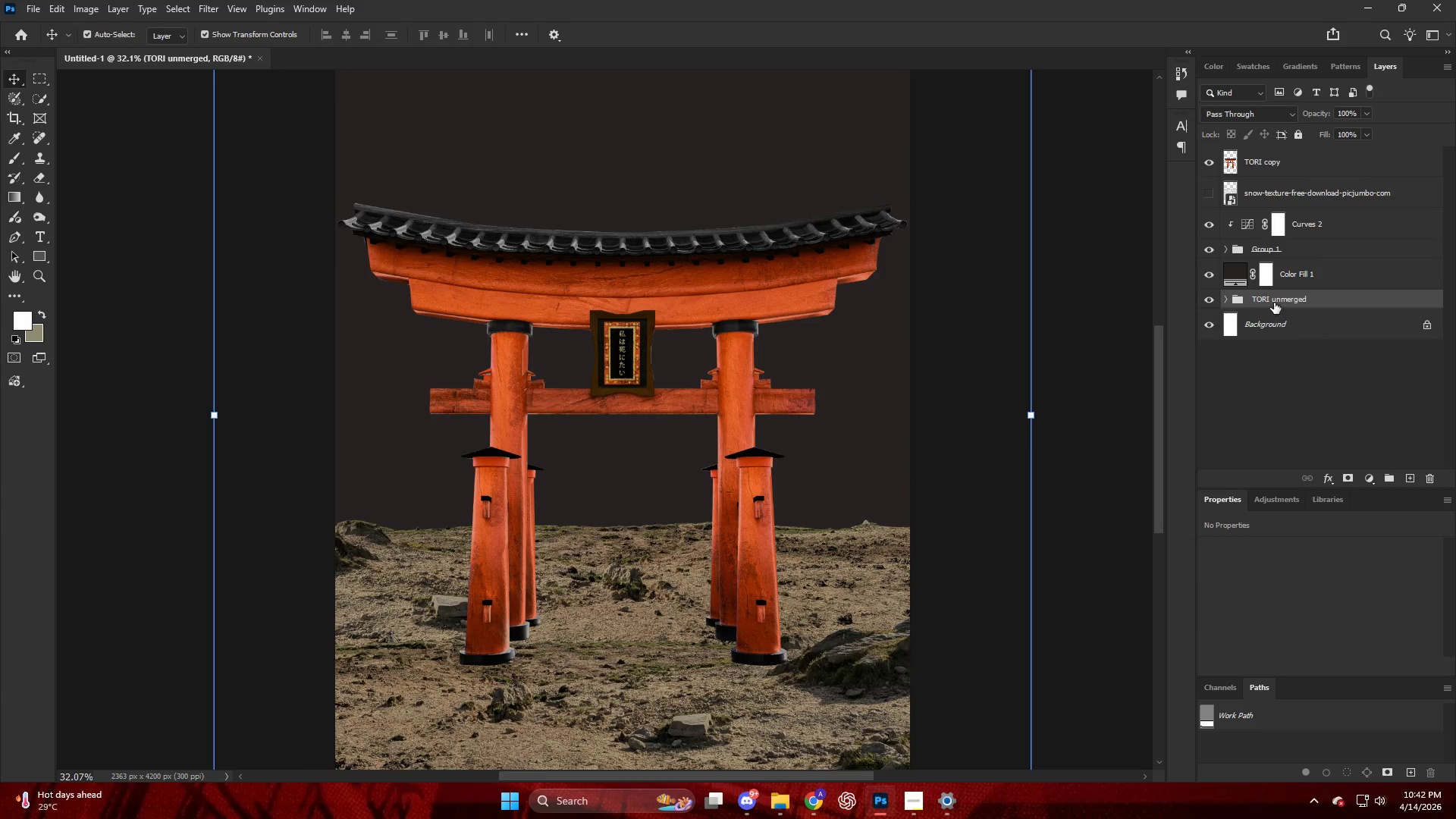 
key(Control+ControlLeft)
 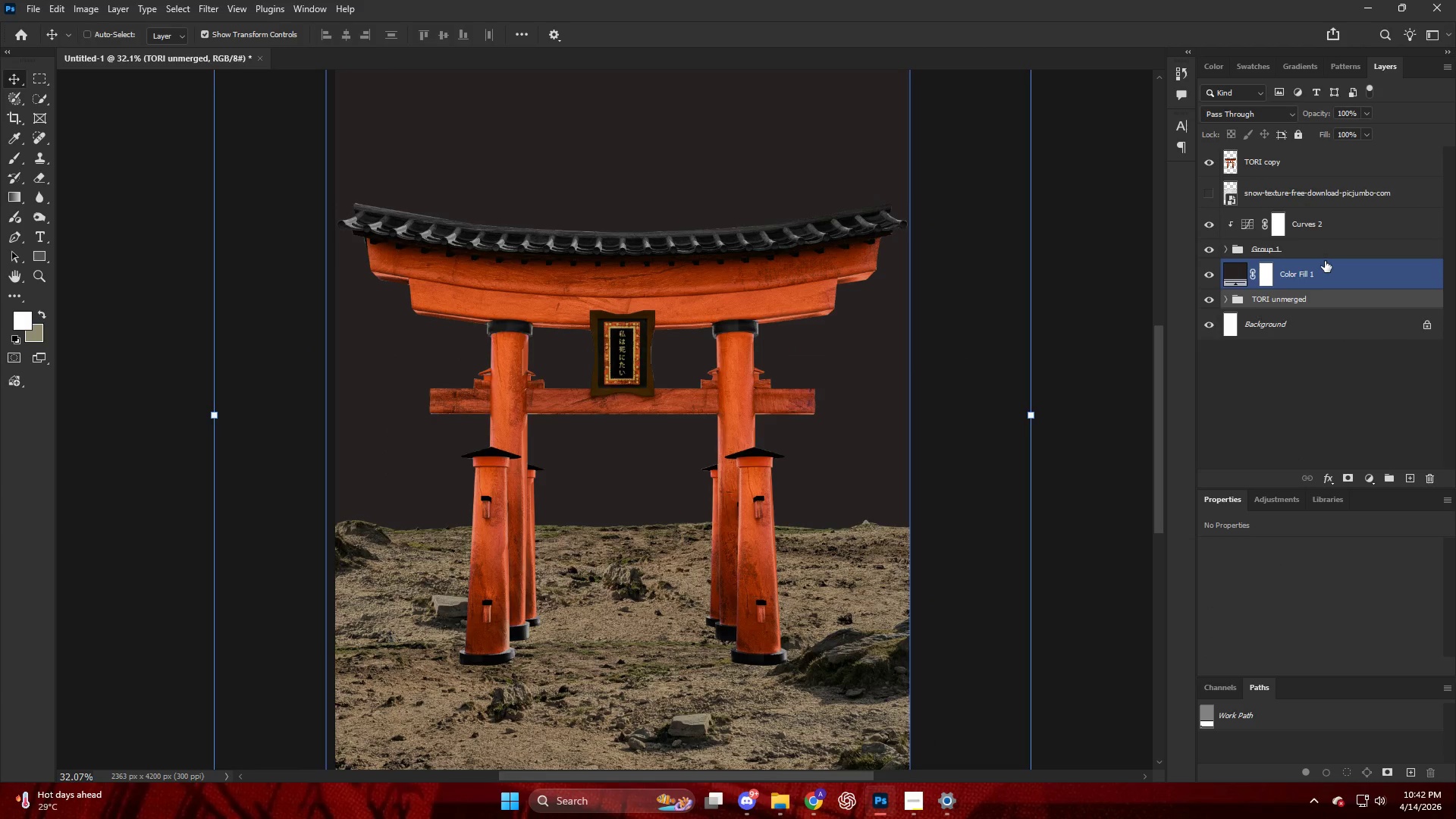 
key(Control+Z)
 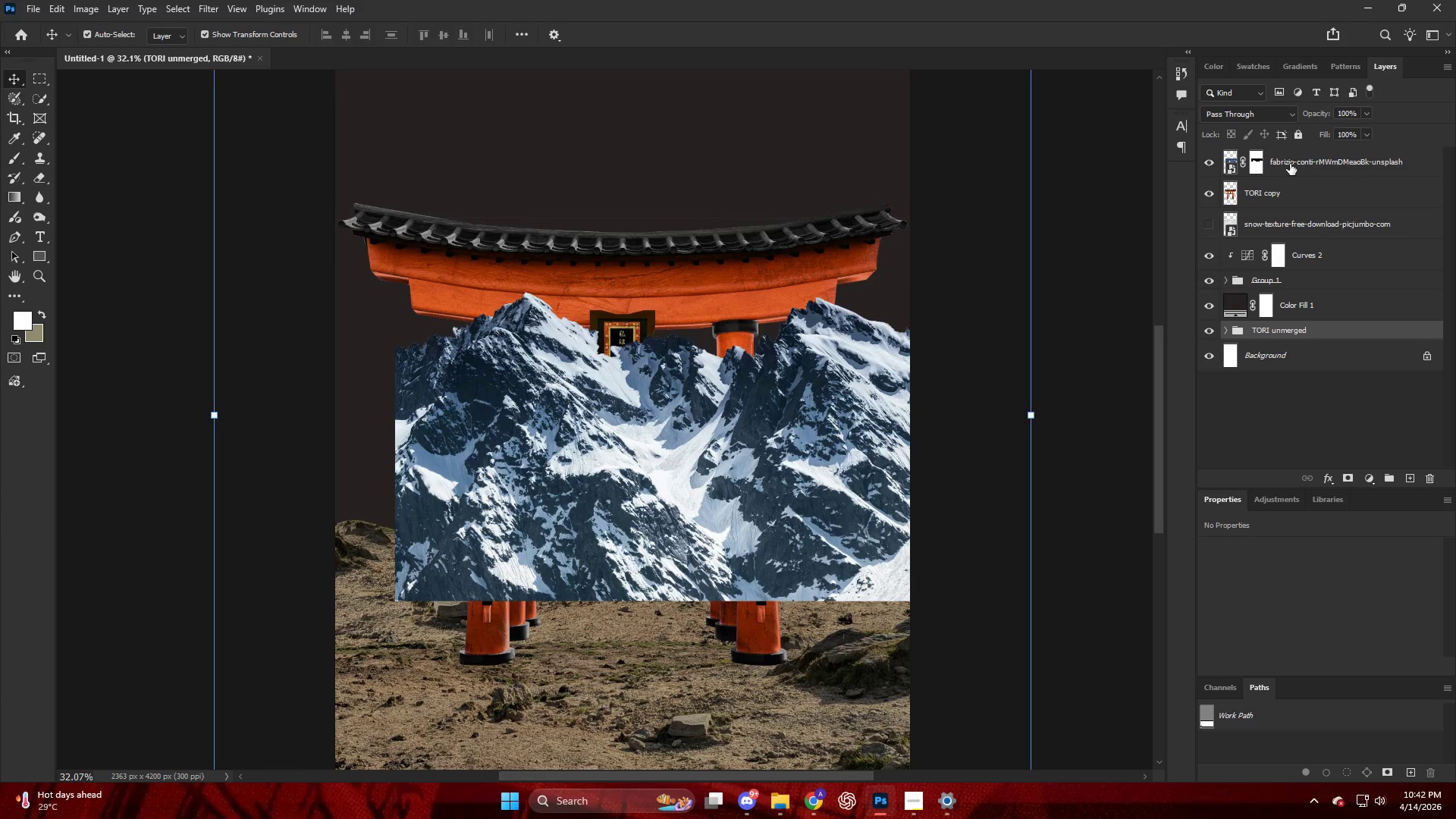 
left_click([1290, 163])
 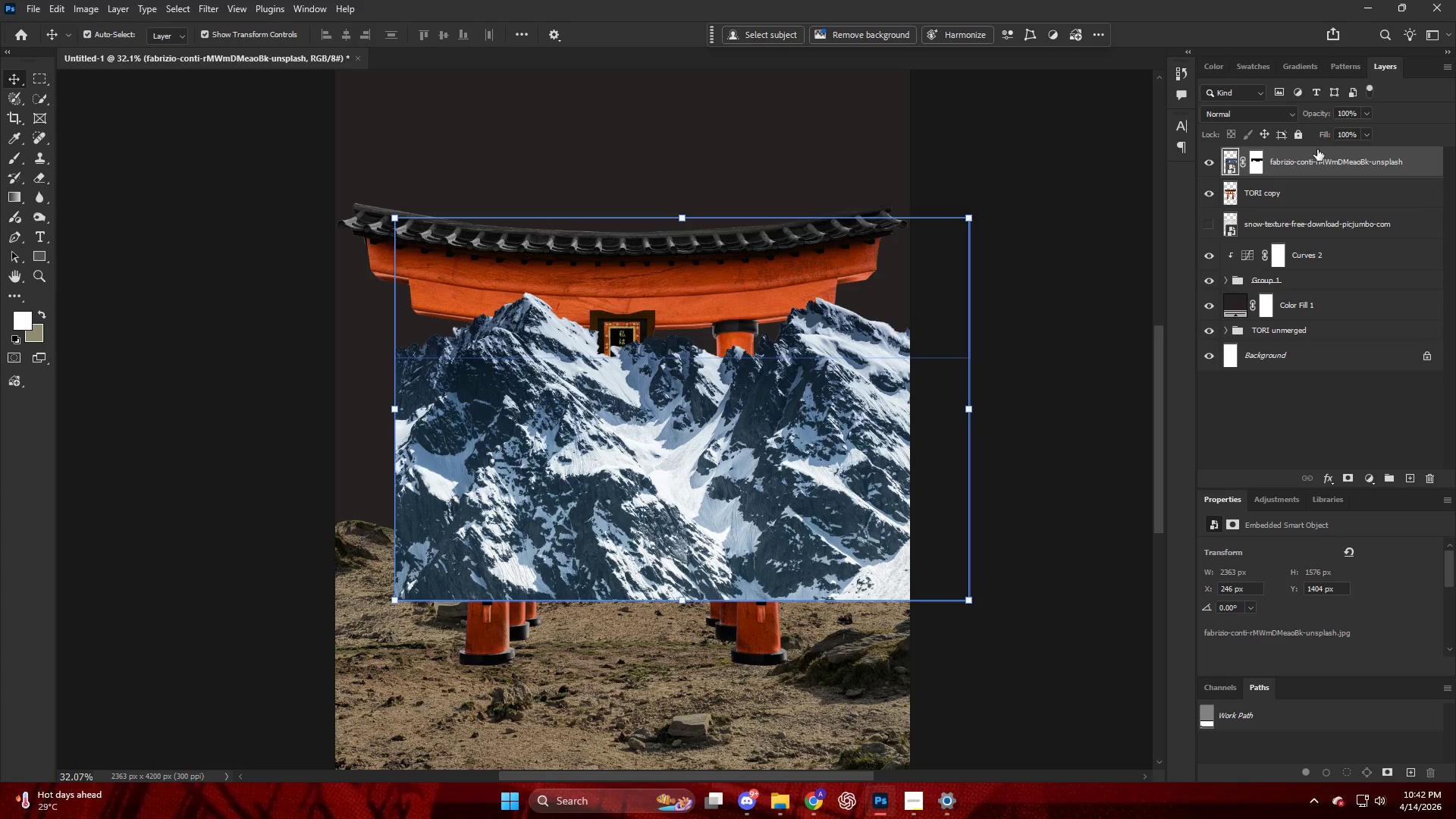 
left_click_drag(start_coordinate=[1316, 151], to_coordinate=[1300, 290])
 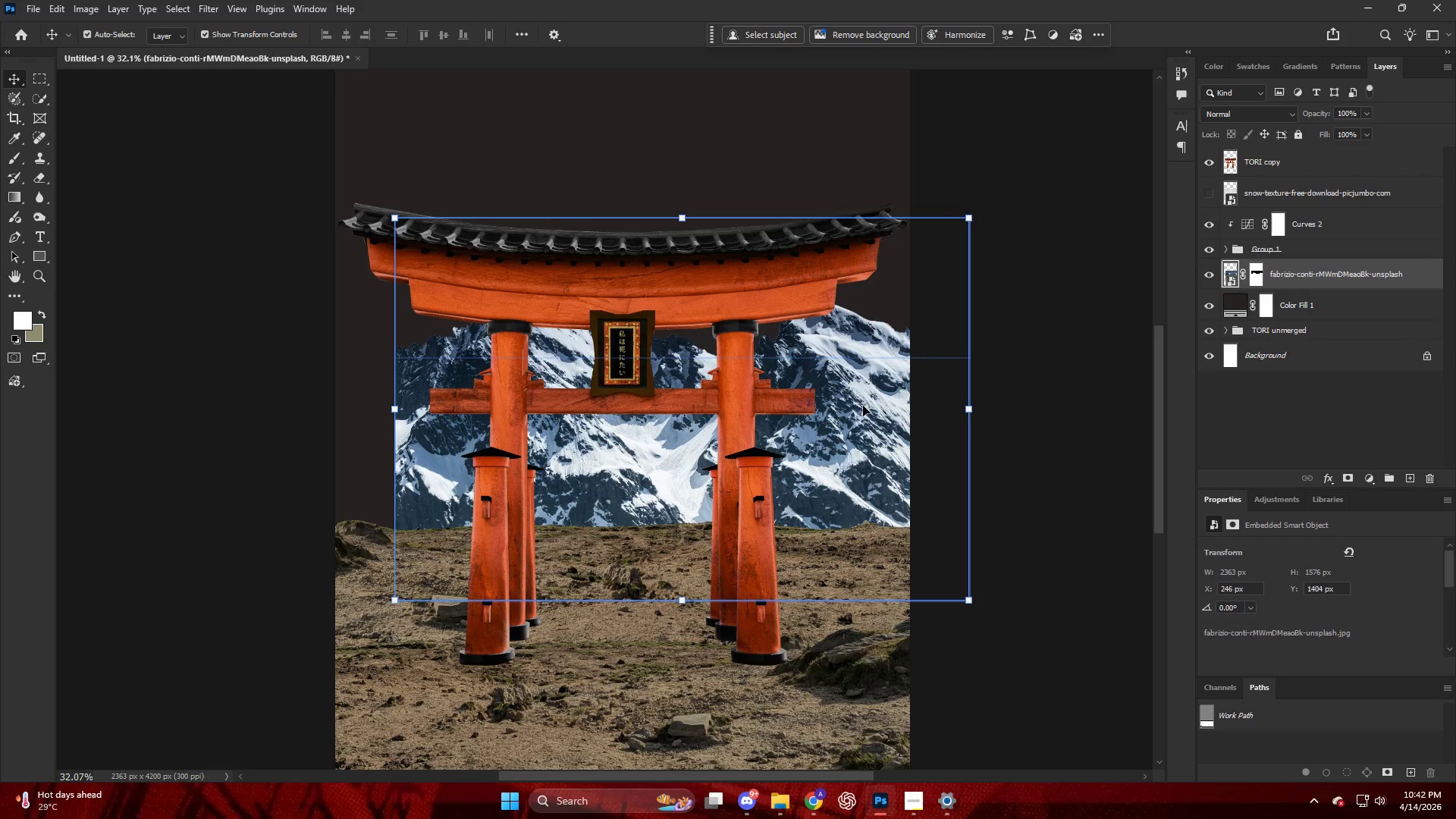 
key(V)
 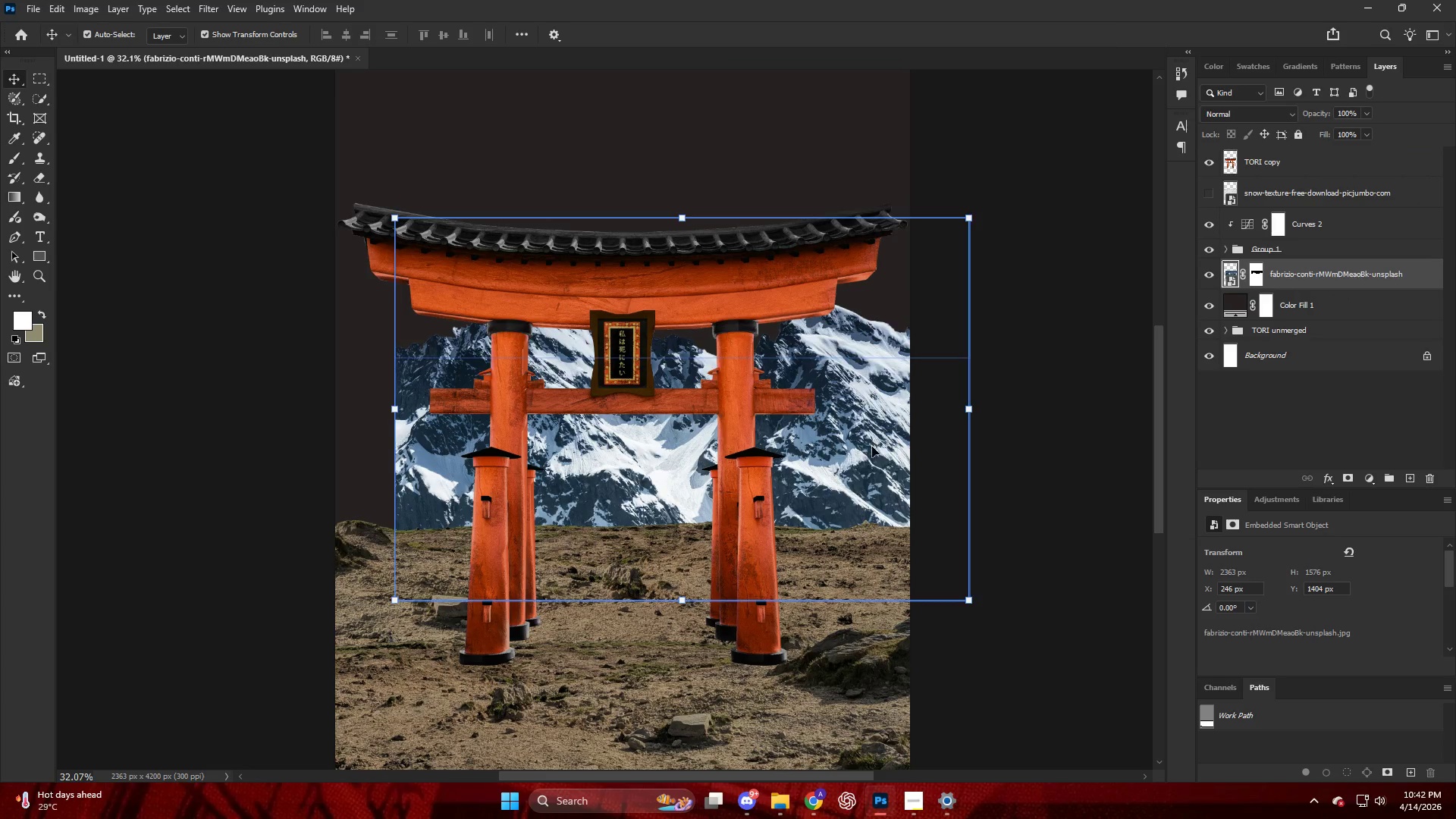 
left_click_drag(start_coordinate=[871, 445], to_coordinate=[726, 478])
 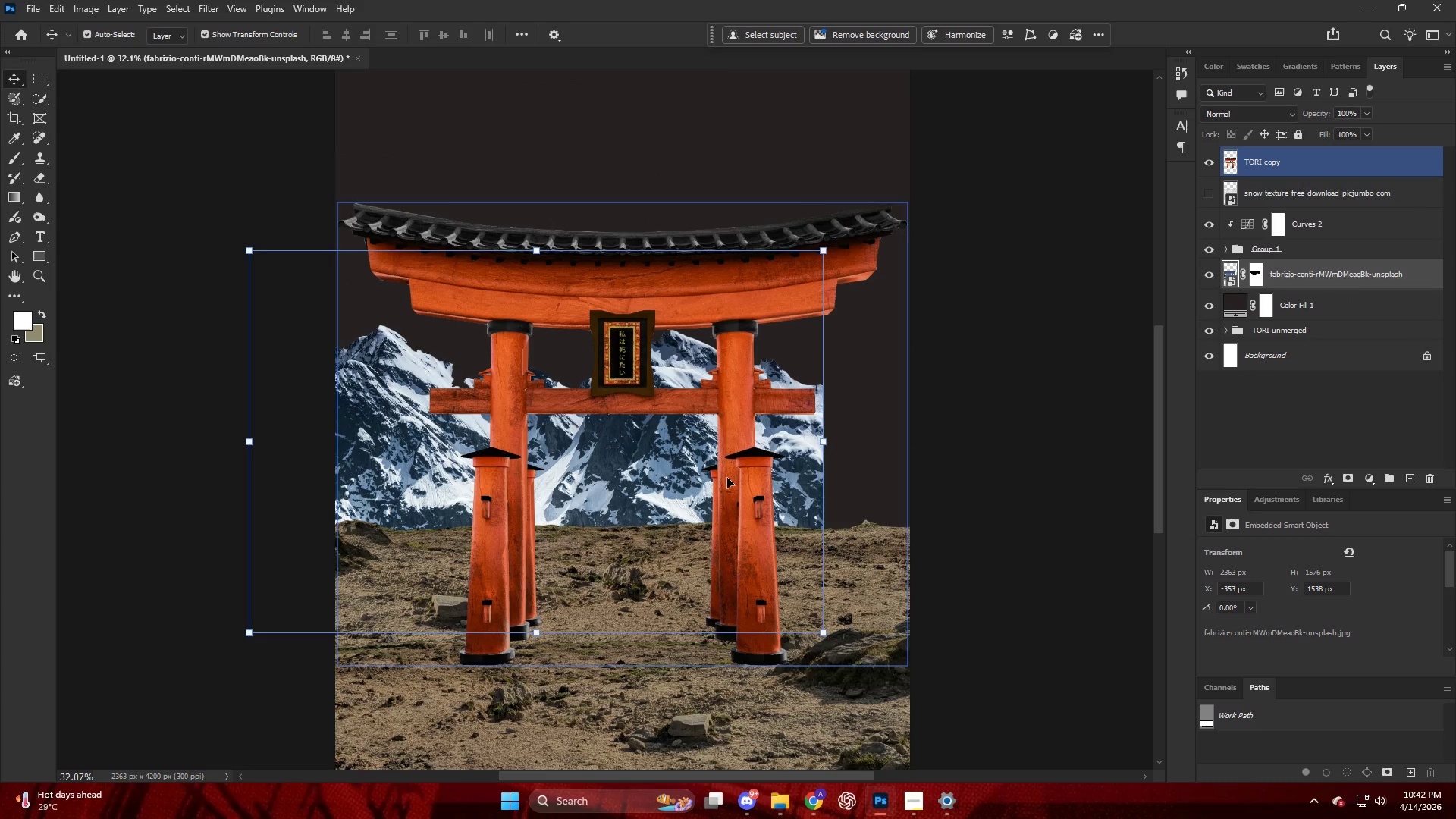 
key(NumpadEnter)
 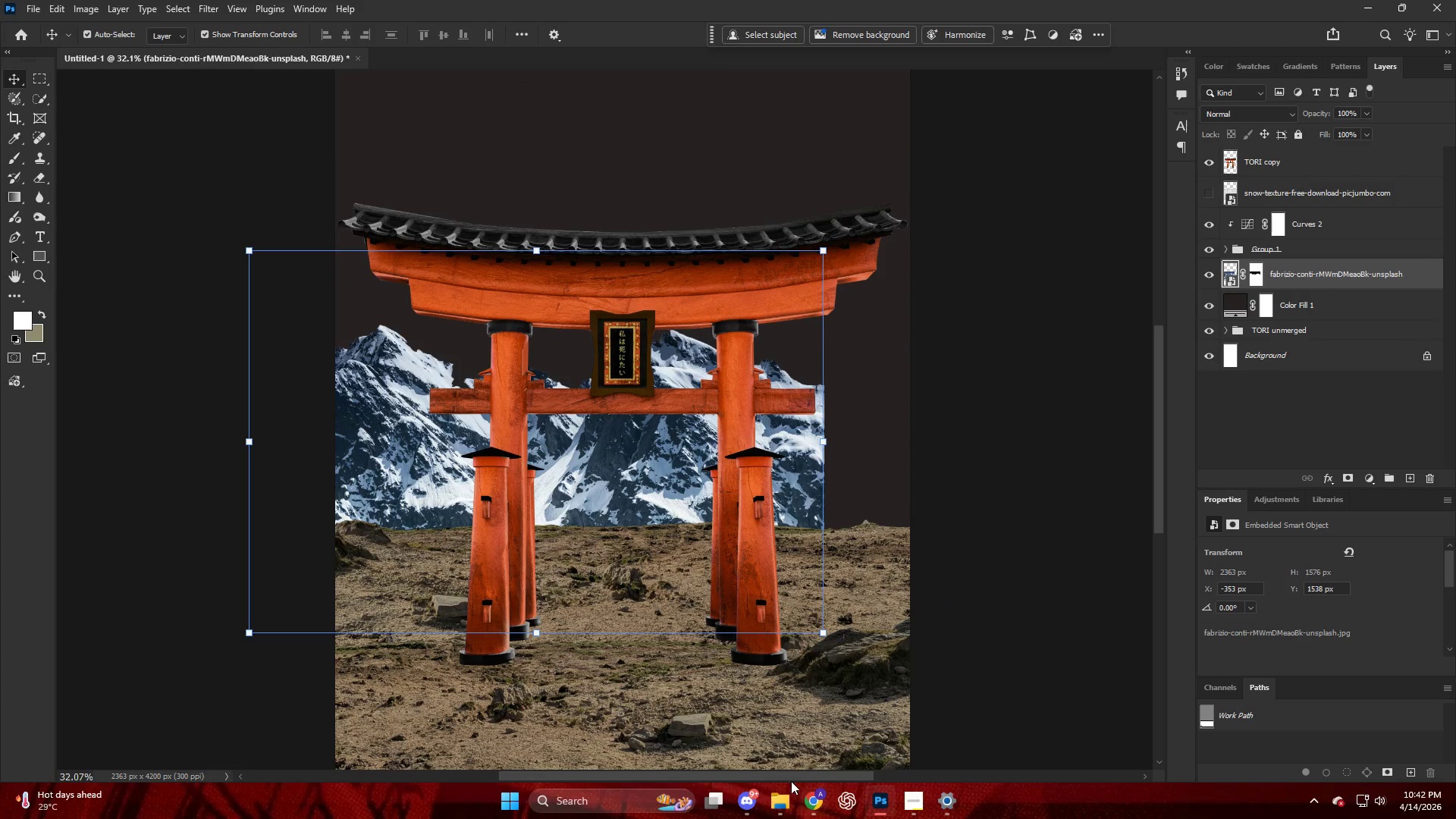 
left_click([812, 805])
 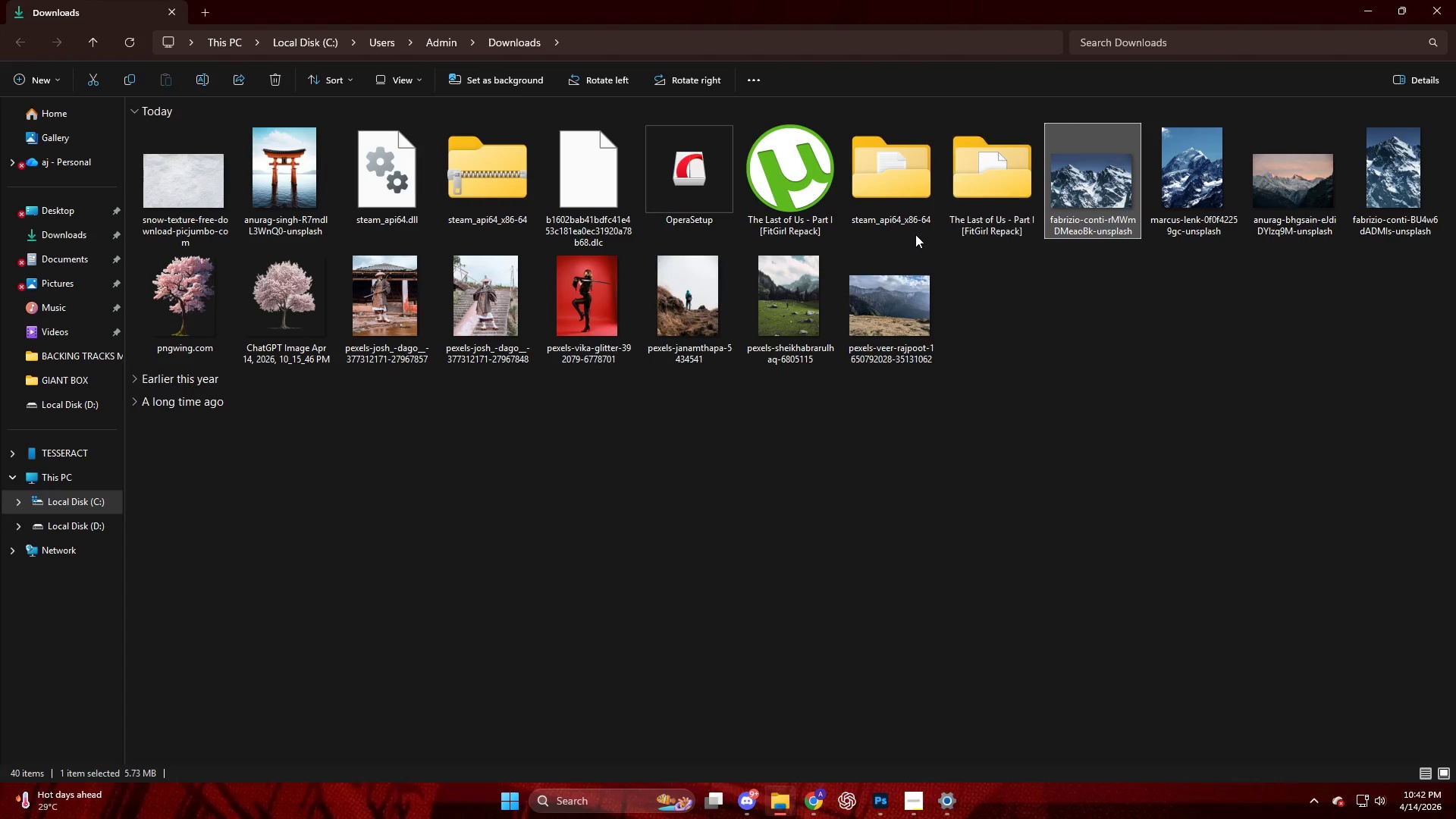 
wait(6.8)
 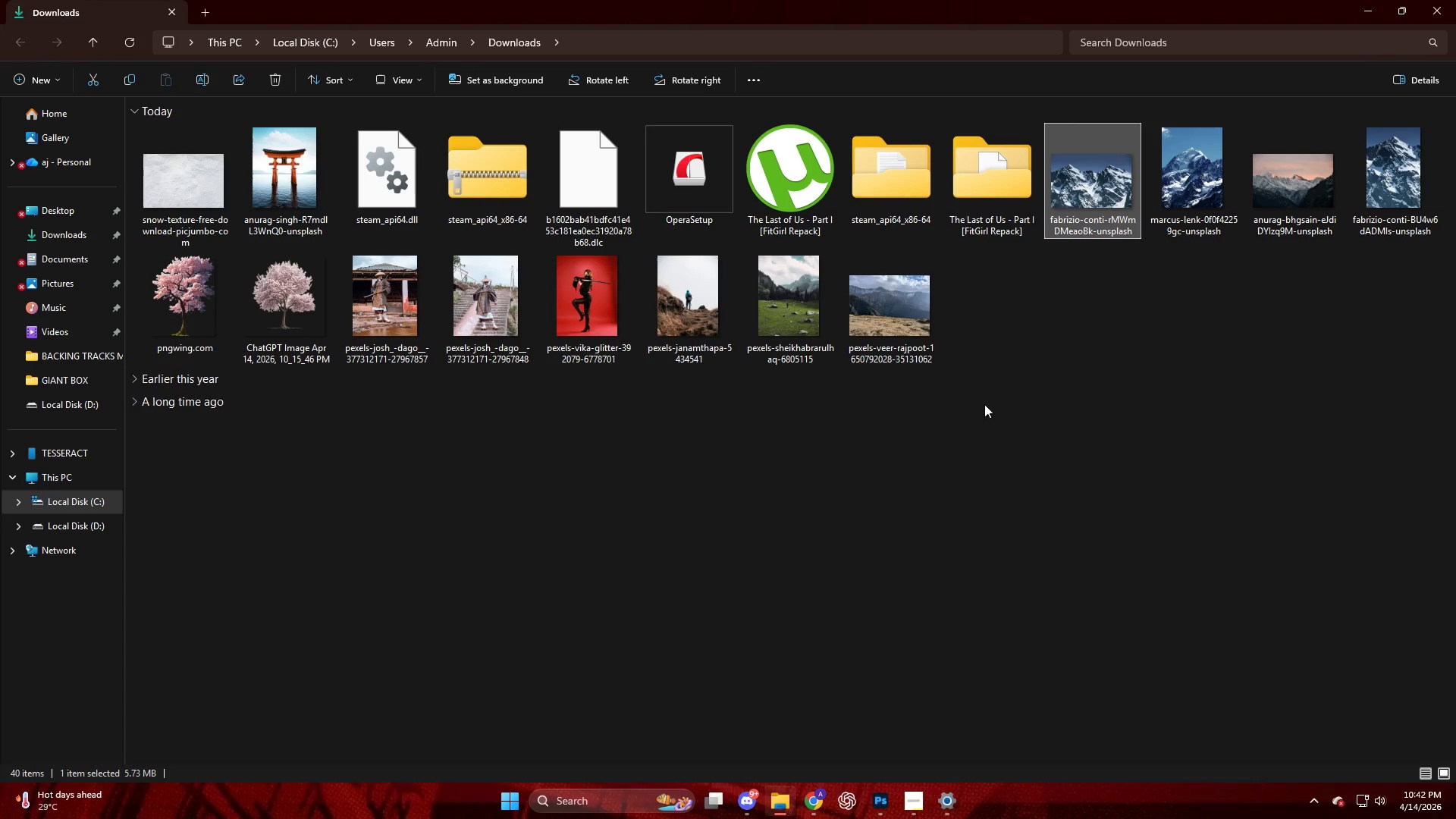 
left_click_drag(start_coordinate=[678, 318], to_coordinate=[720, 584])
 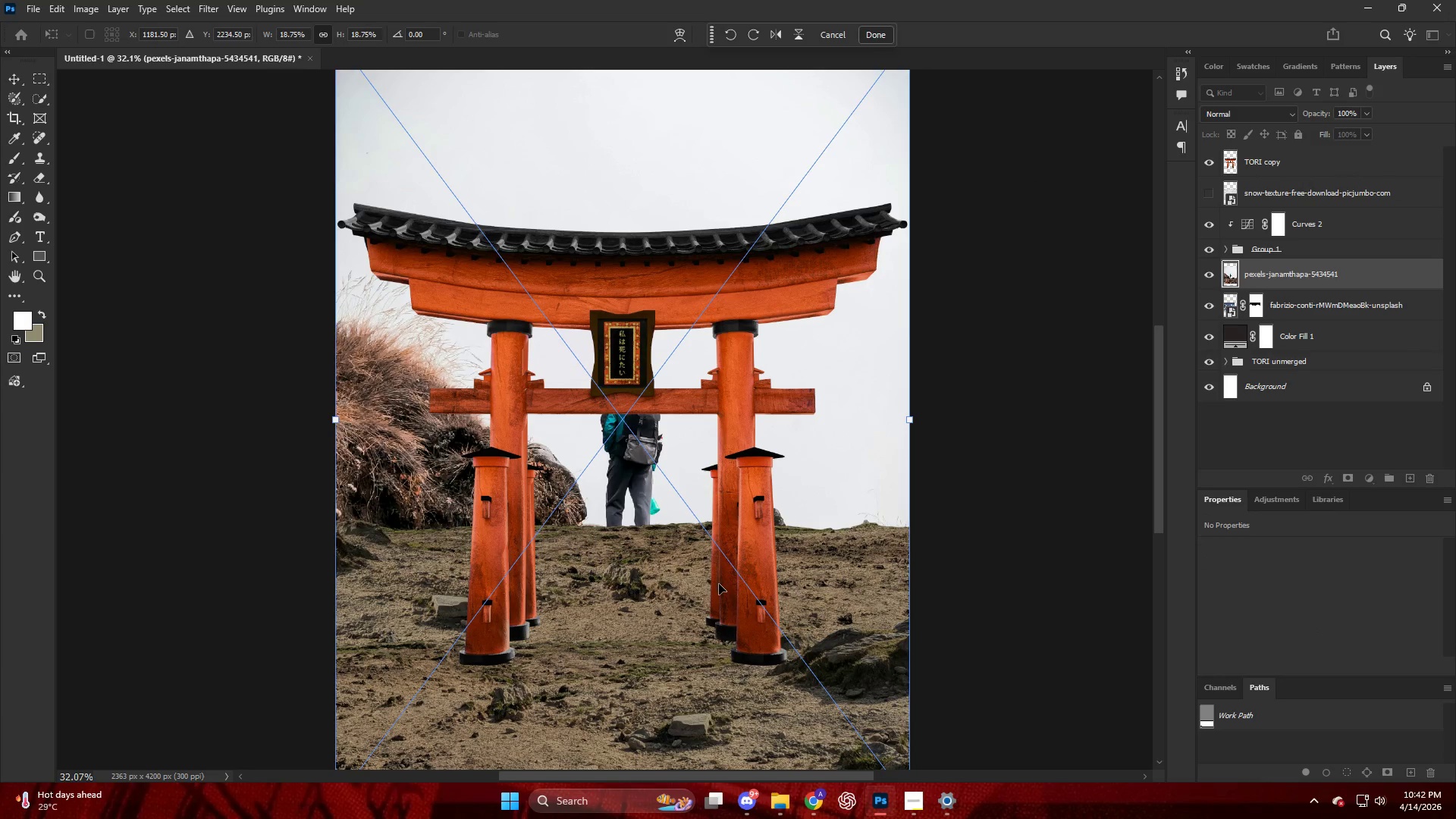 
key(NumpadEnter)
 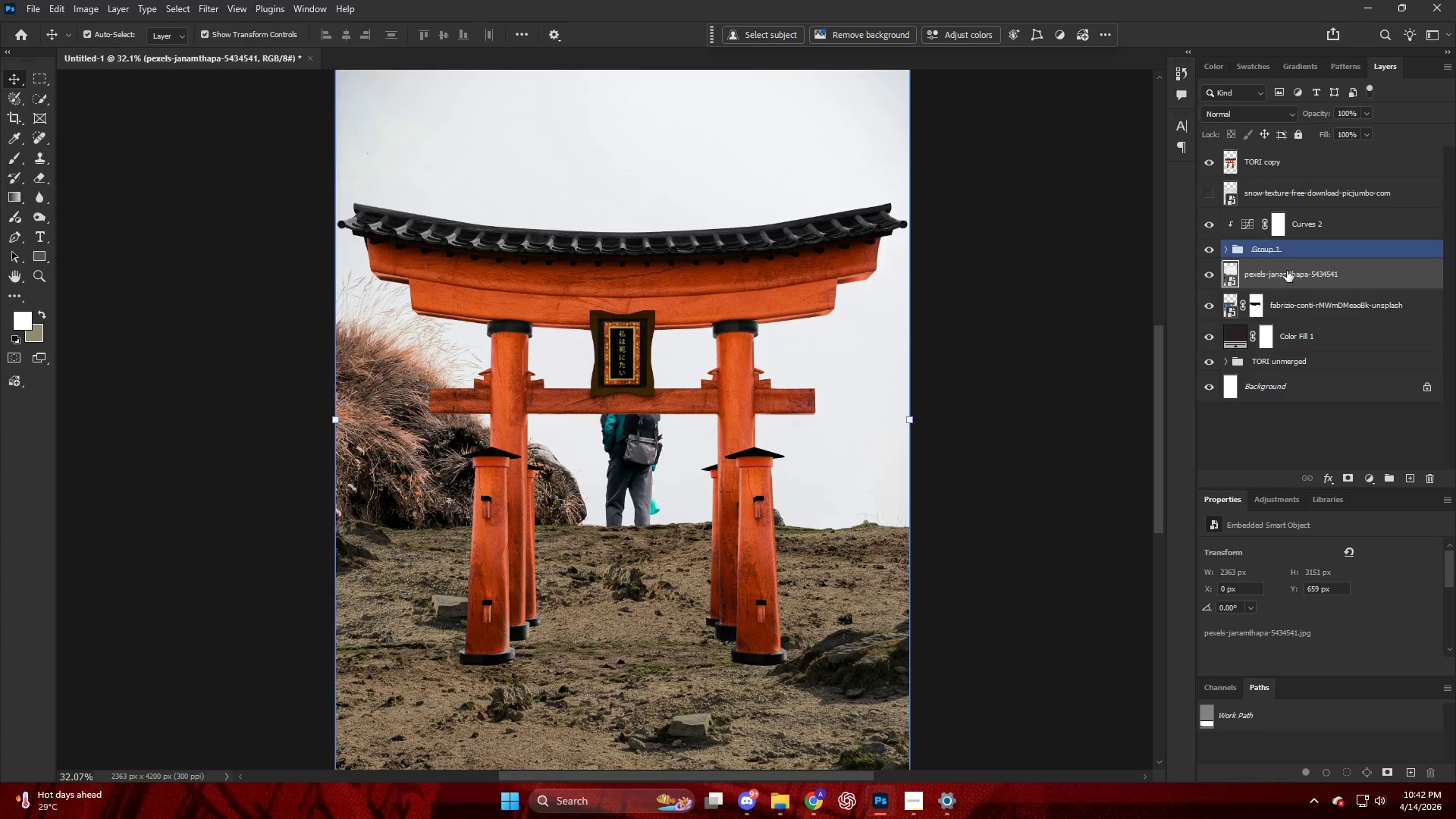 
left_click_drag(start_coordinate=[1287, 271], to_coordinate=[1266, 148])
 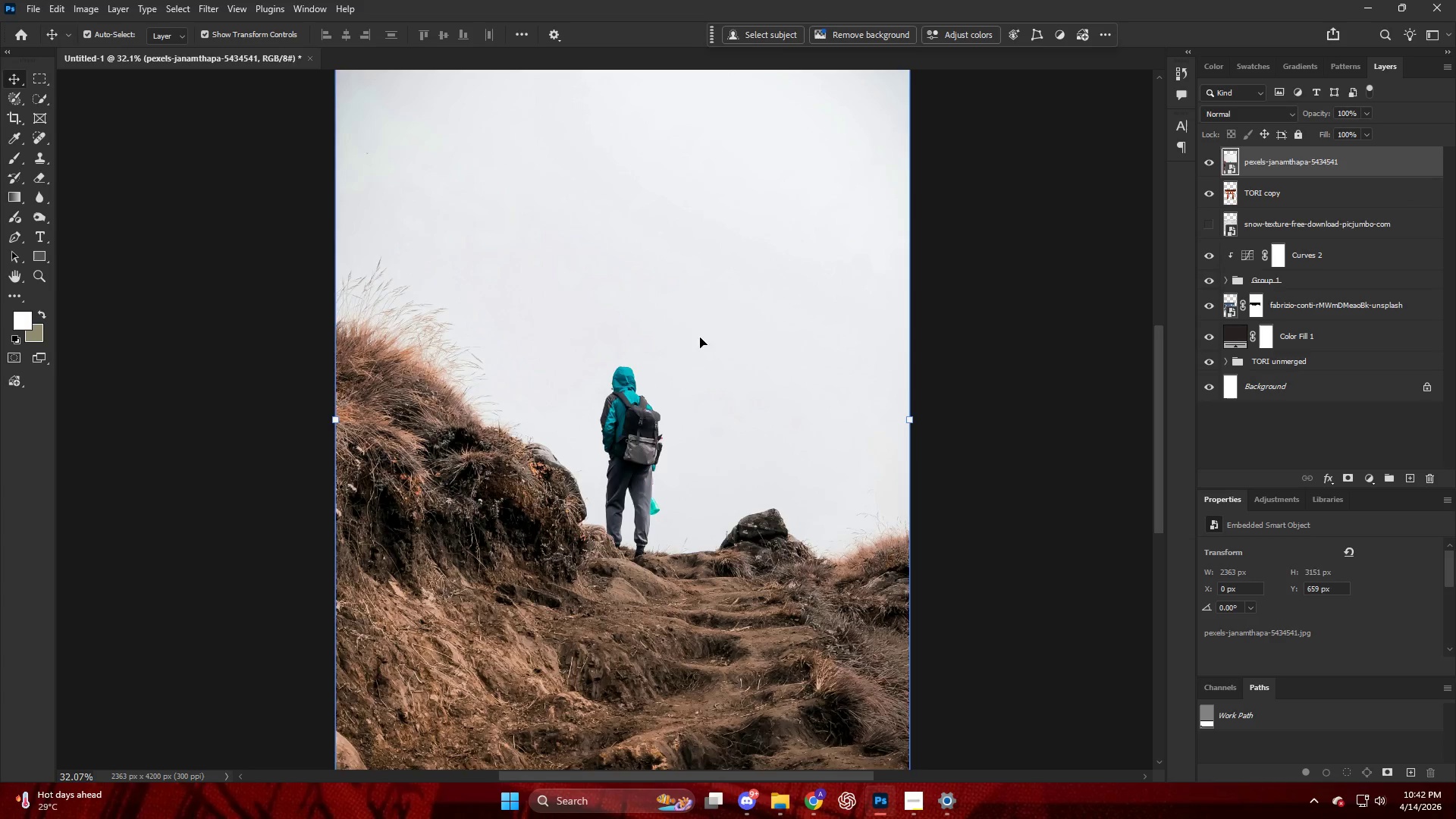 
key(Alt+AltLeft)
 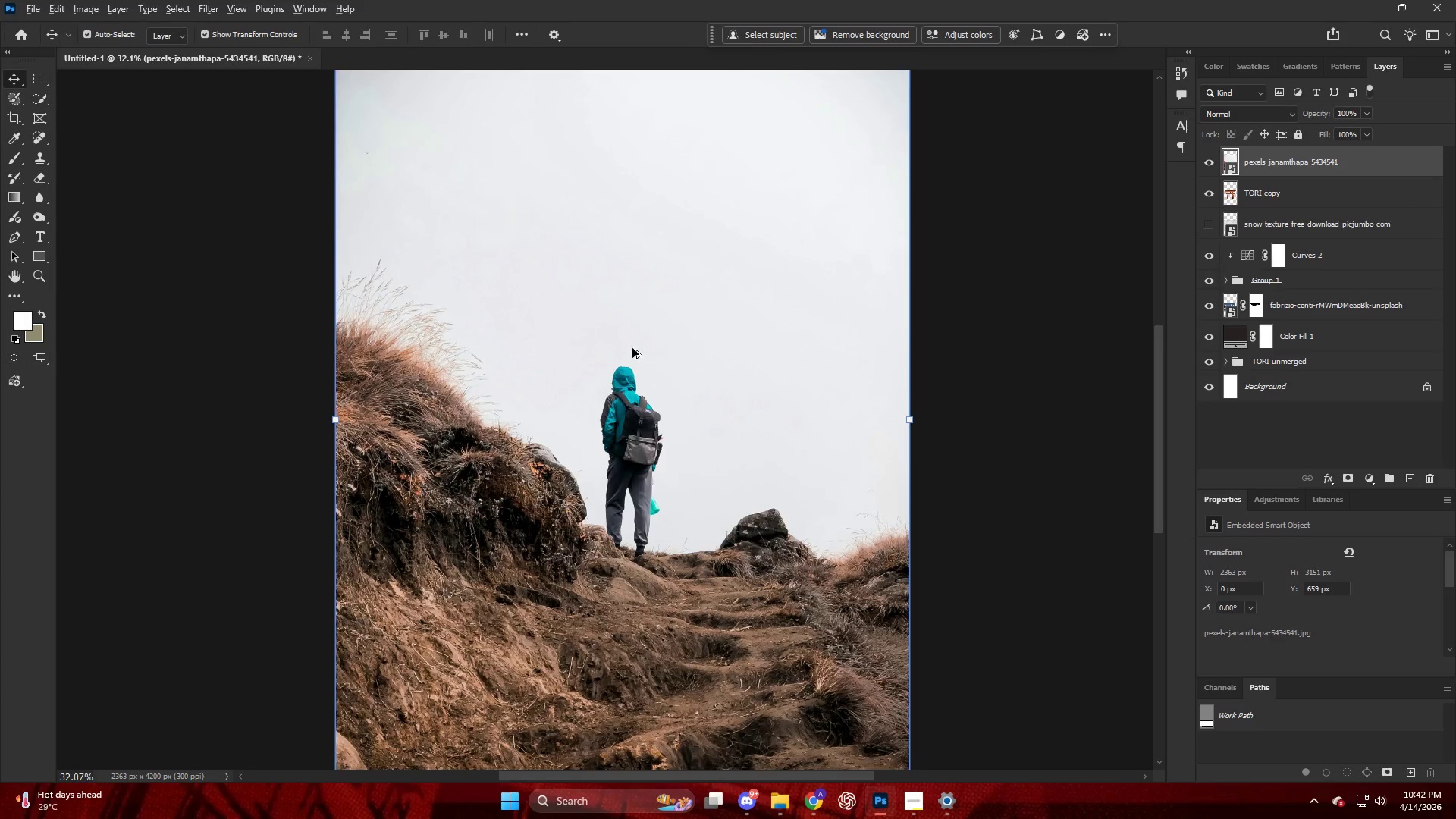 
key(V)
 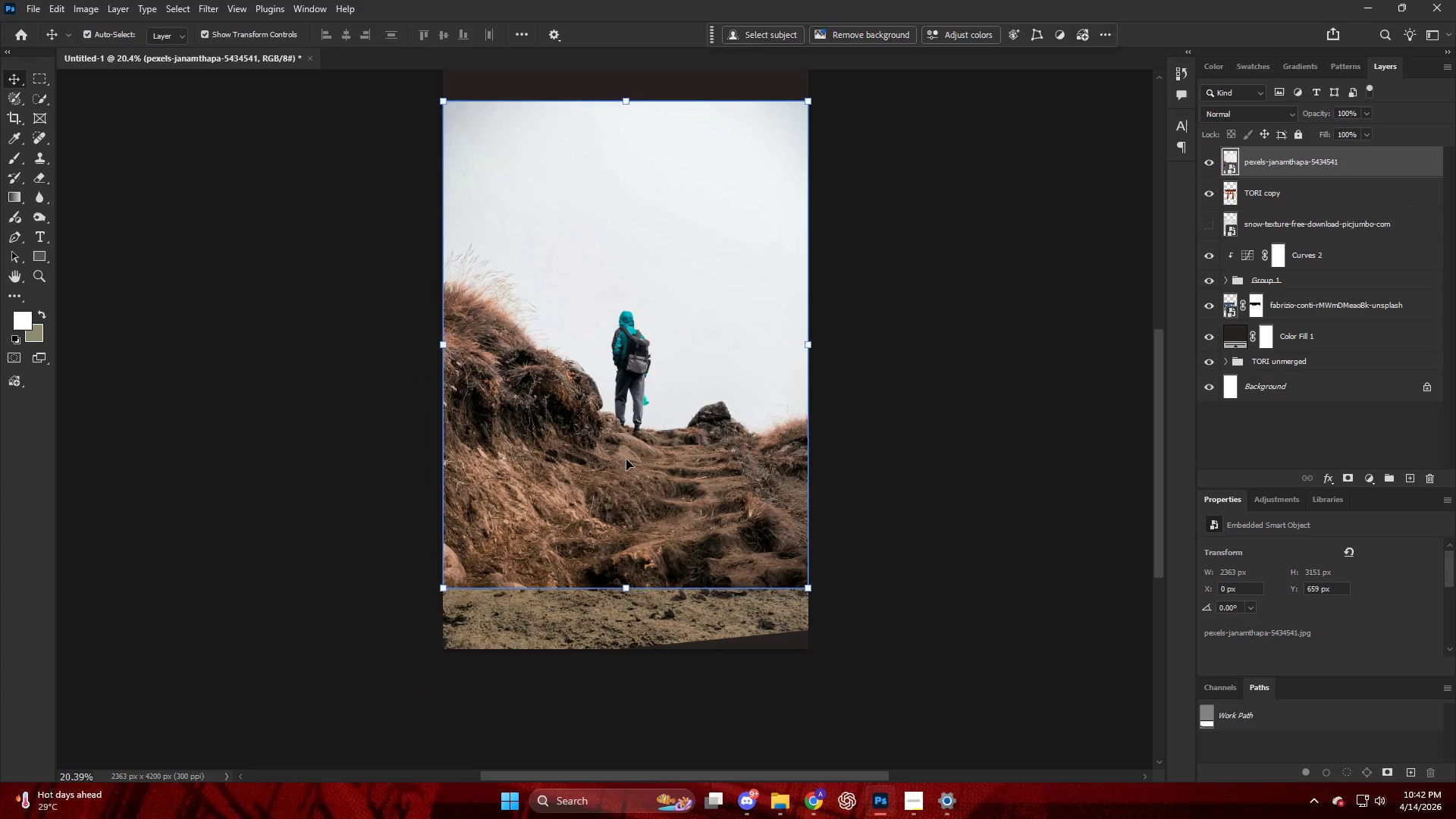 
left_click_drag(start_coordinate=[627, 465], to_coordinate=[630, 524])
 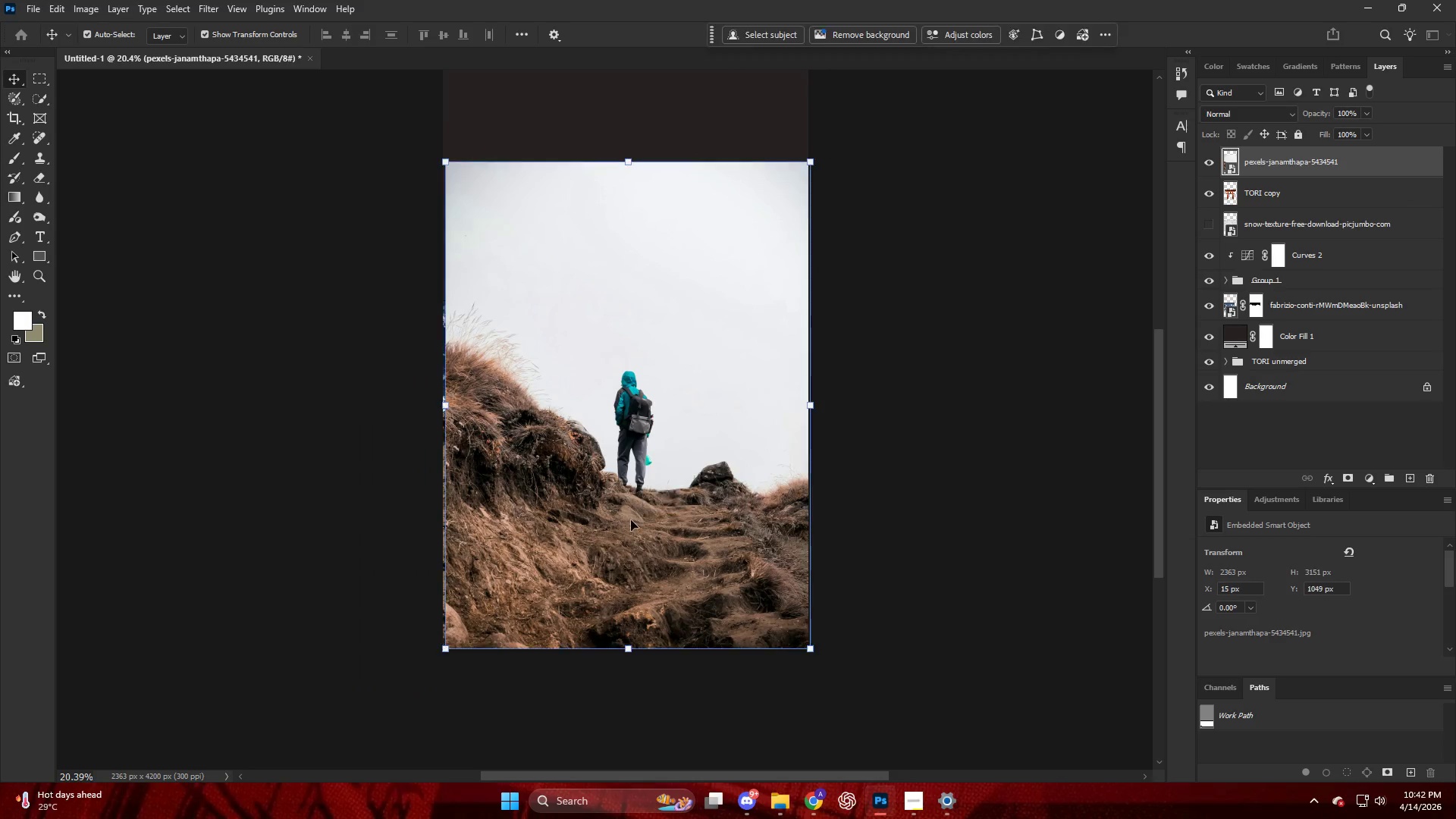 
scroll: coordinate [635, 356], scroll_direction: down, amount: 9.0
 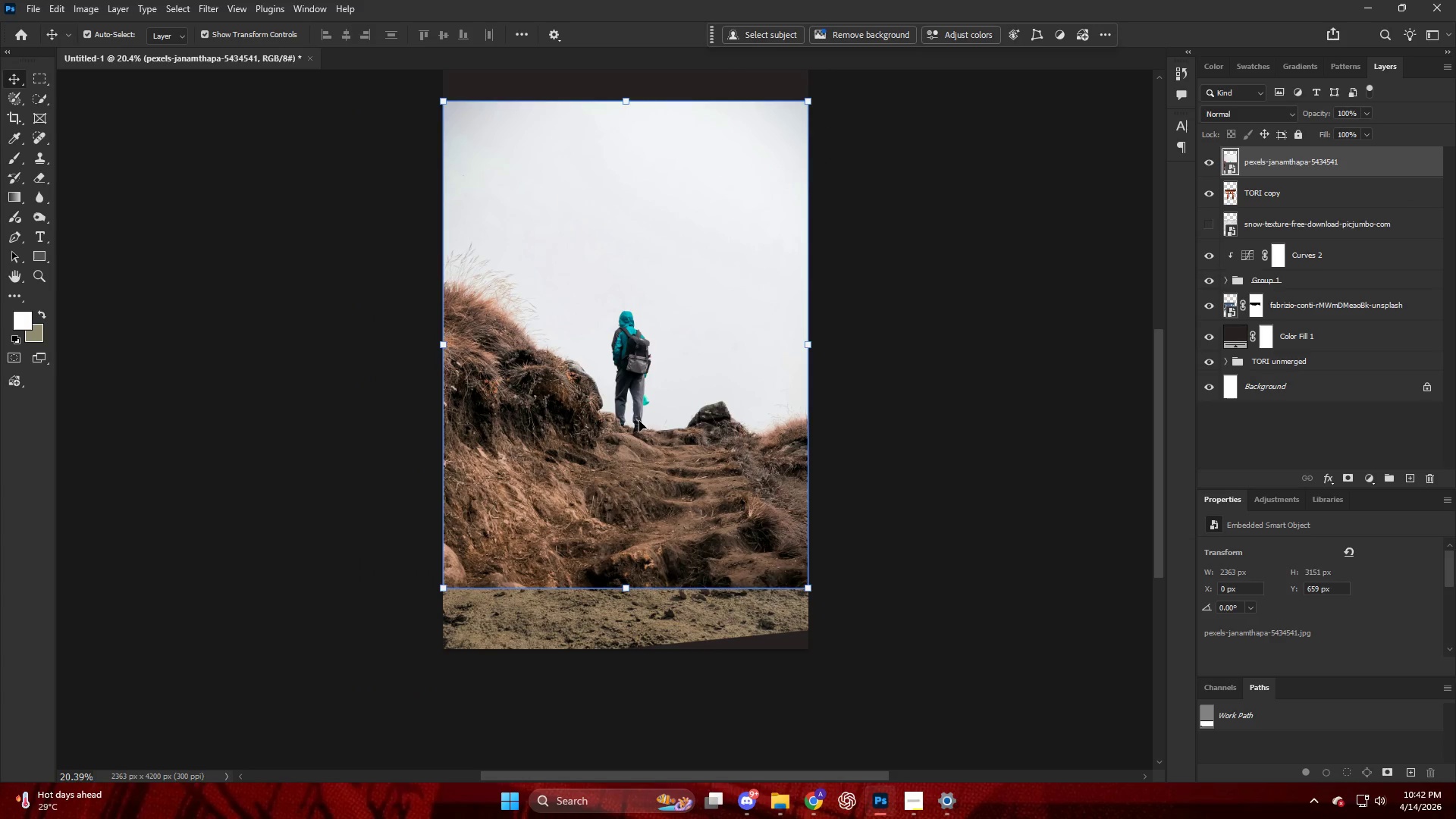 
key(Alt+AltLeft)
 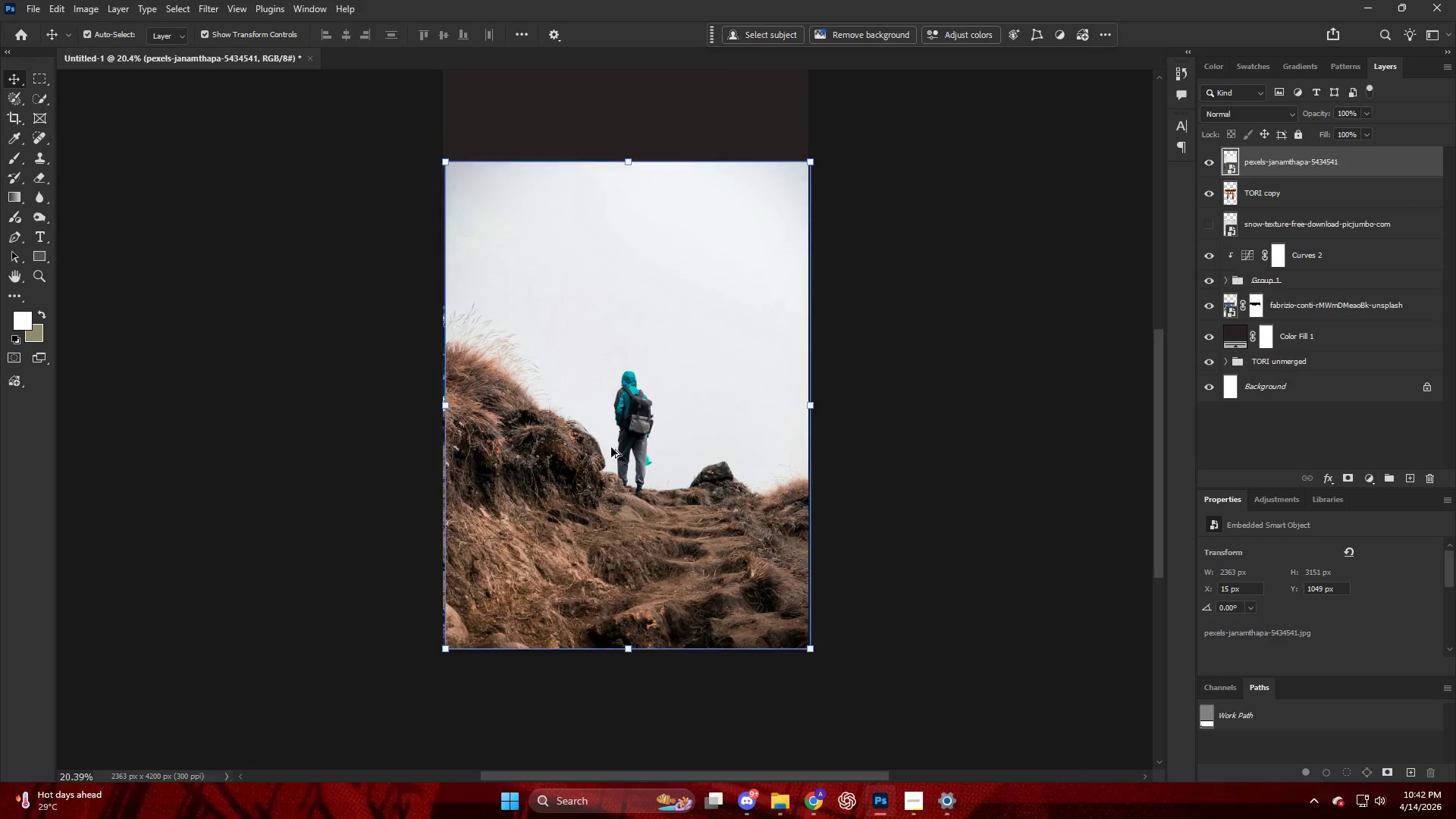 
key(W)
 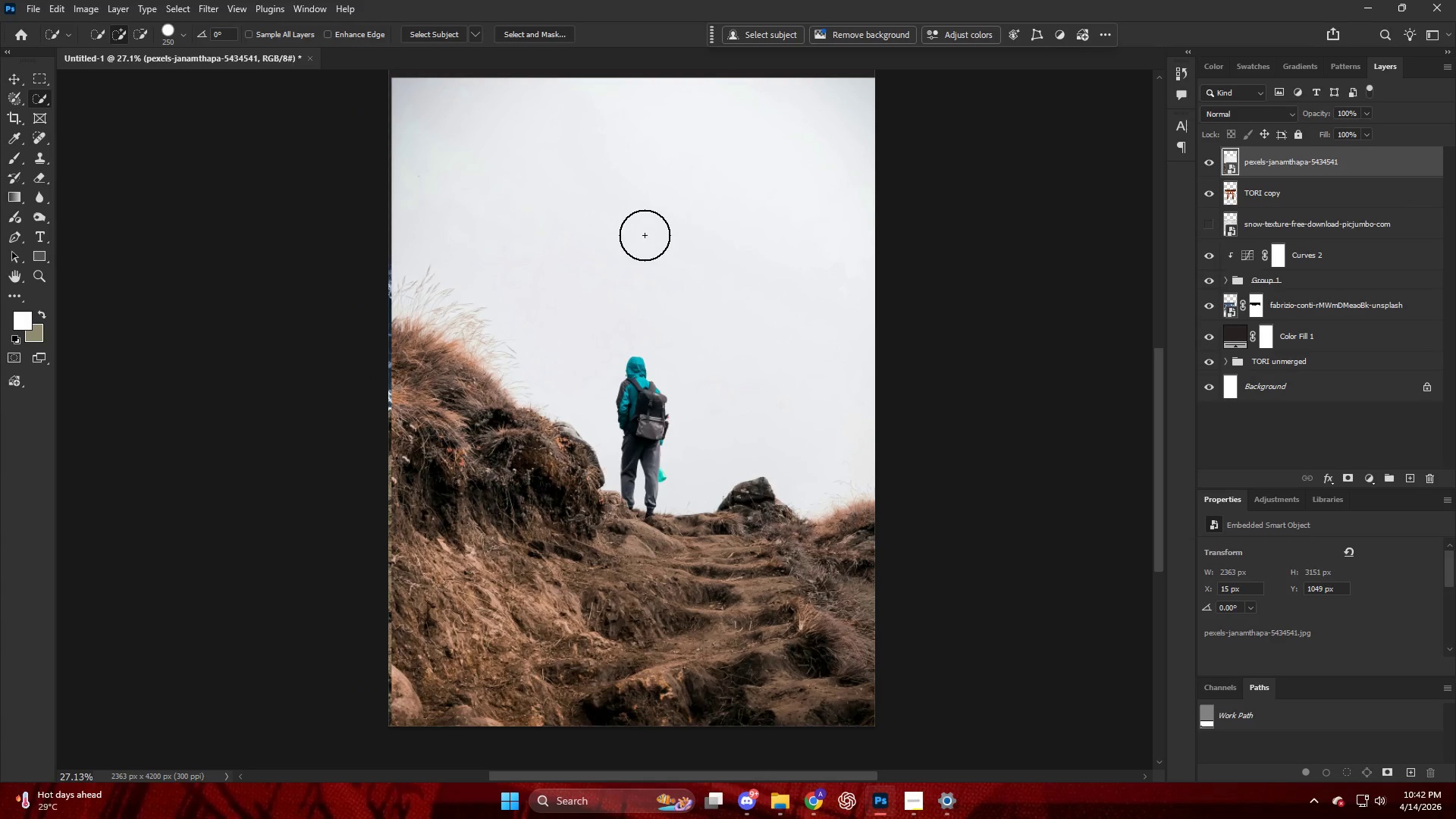 
scroll: coordinate [608, 399], scroll_direction: up, amount: 3.0
 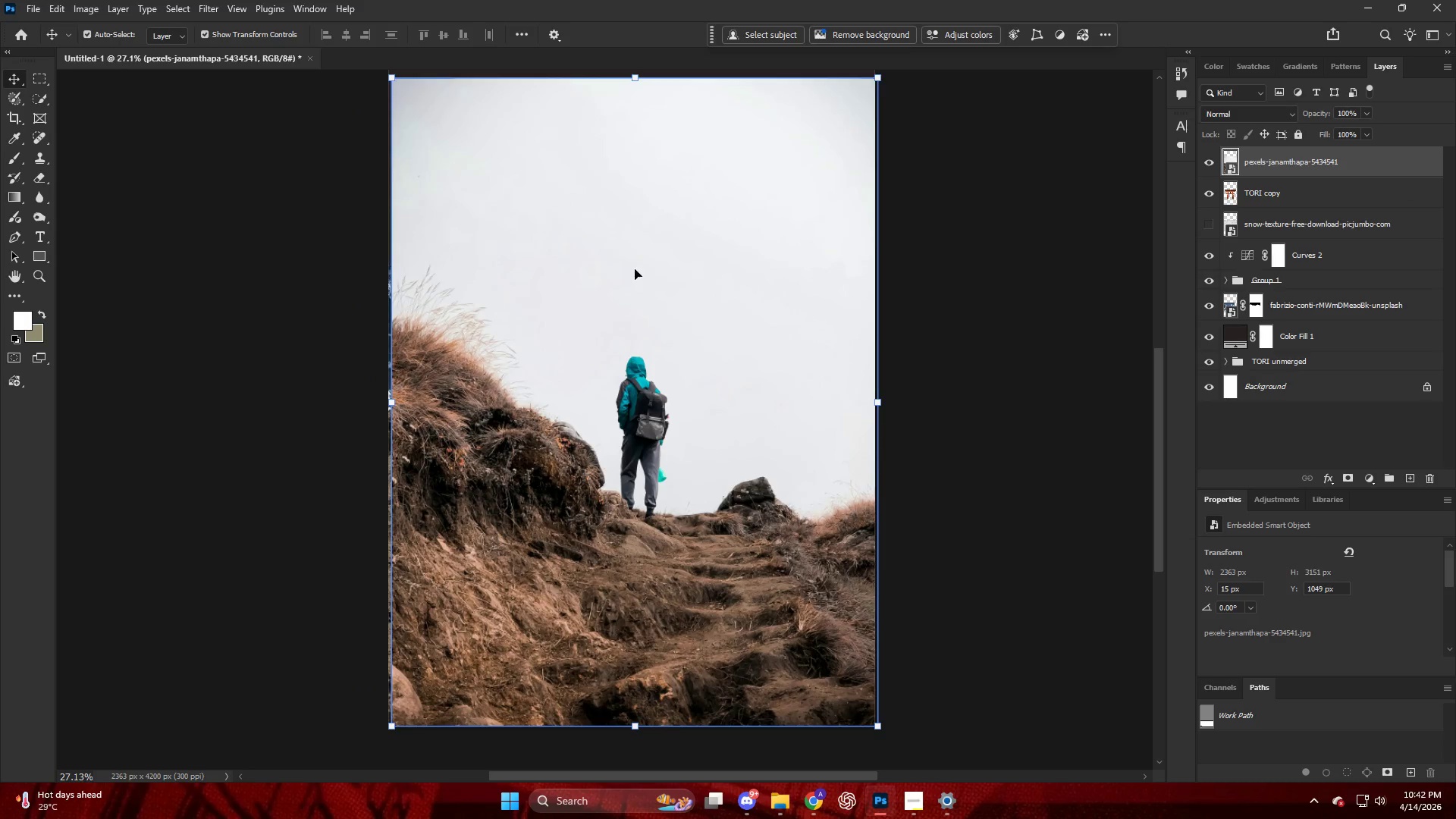 
key(NumpadEnter)
 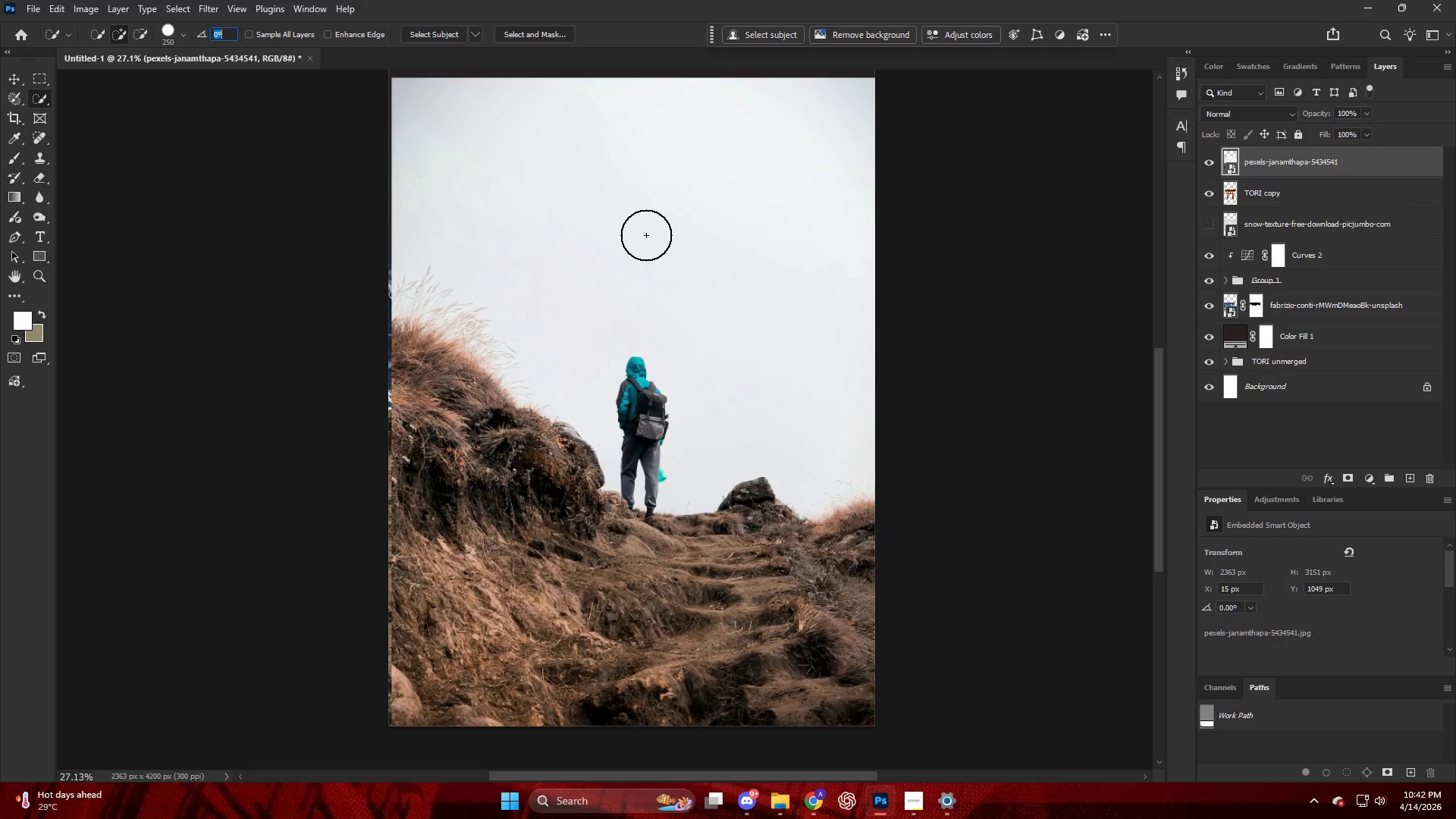 
left_click([646, 235])
 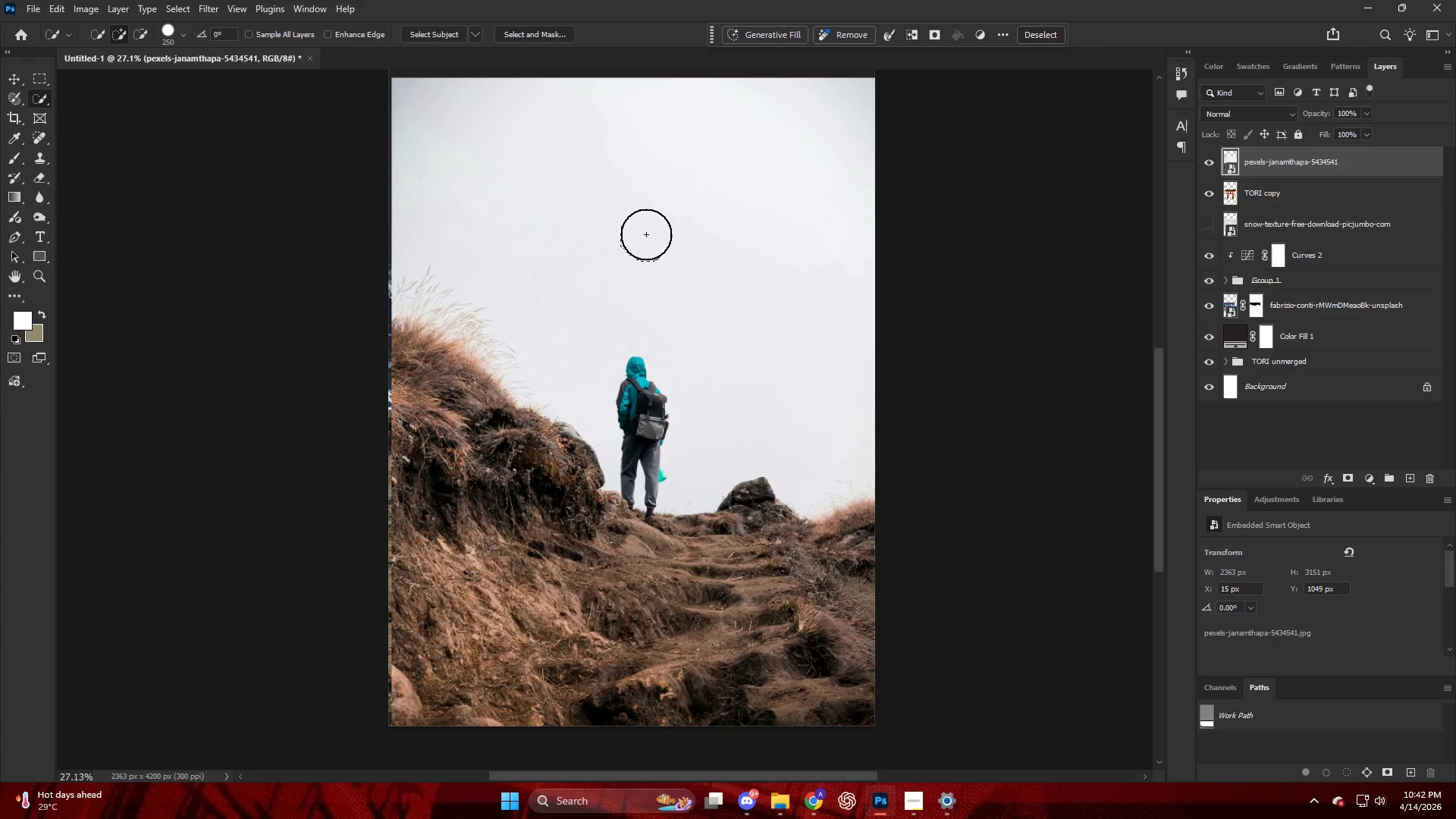 
left_click([701, 220])
 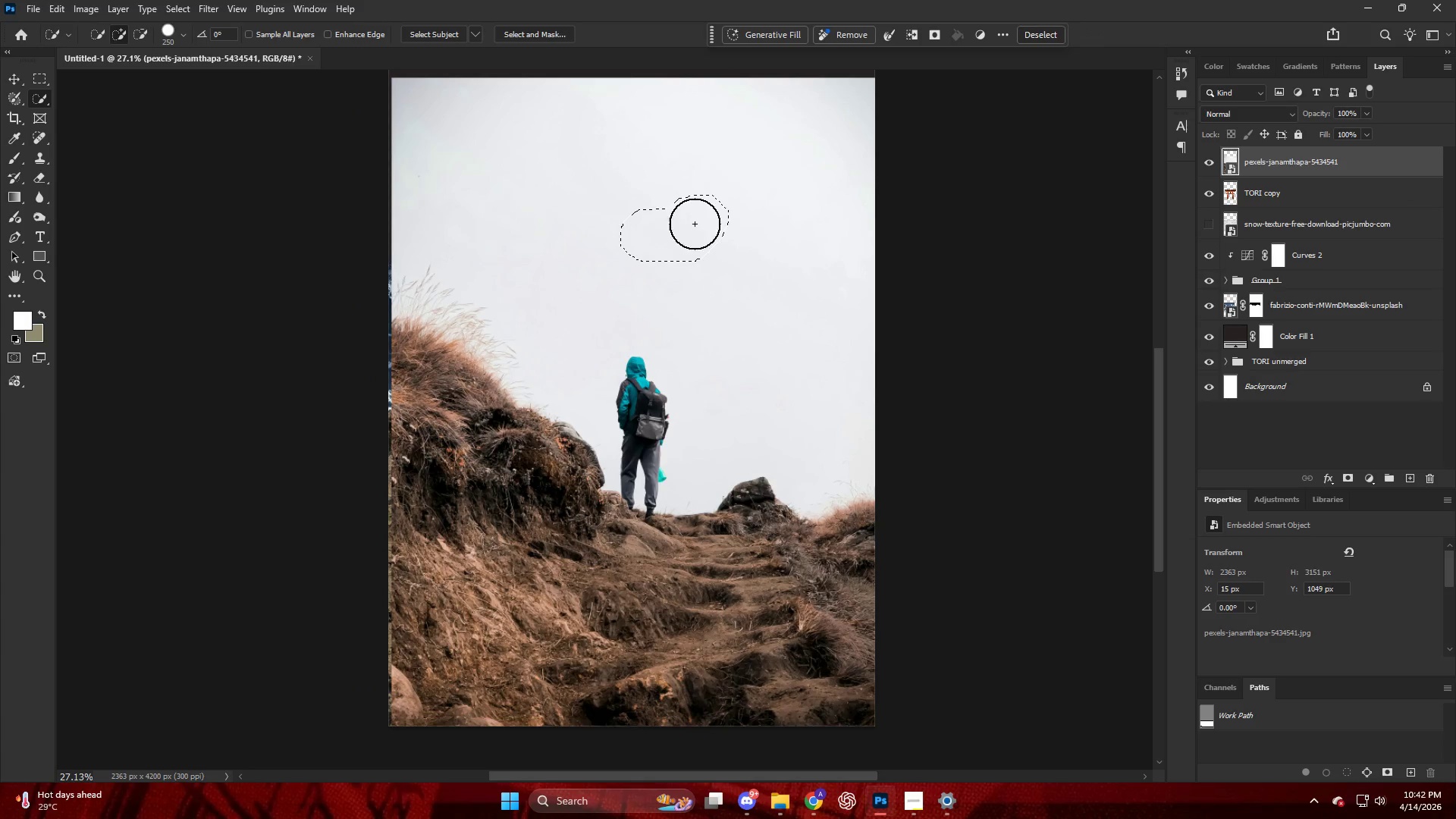 
key(Alt+AltLeft)
 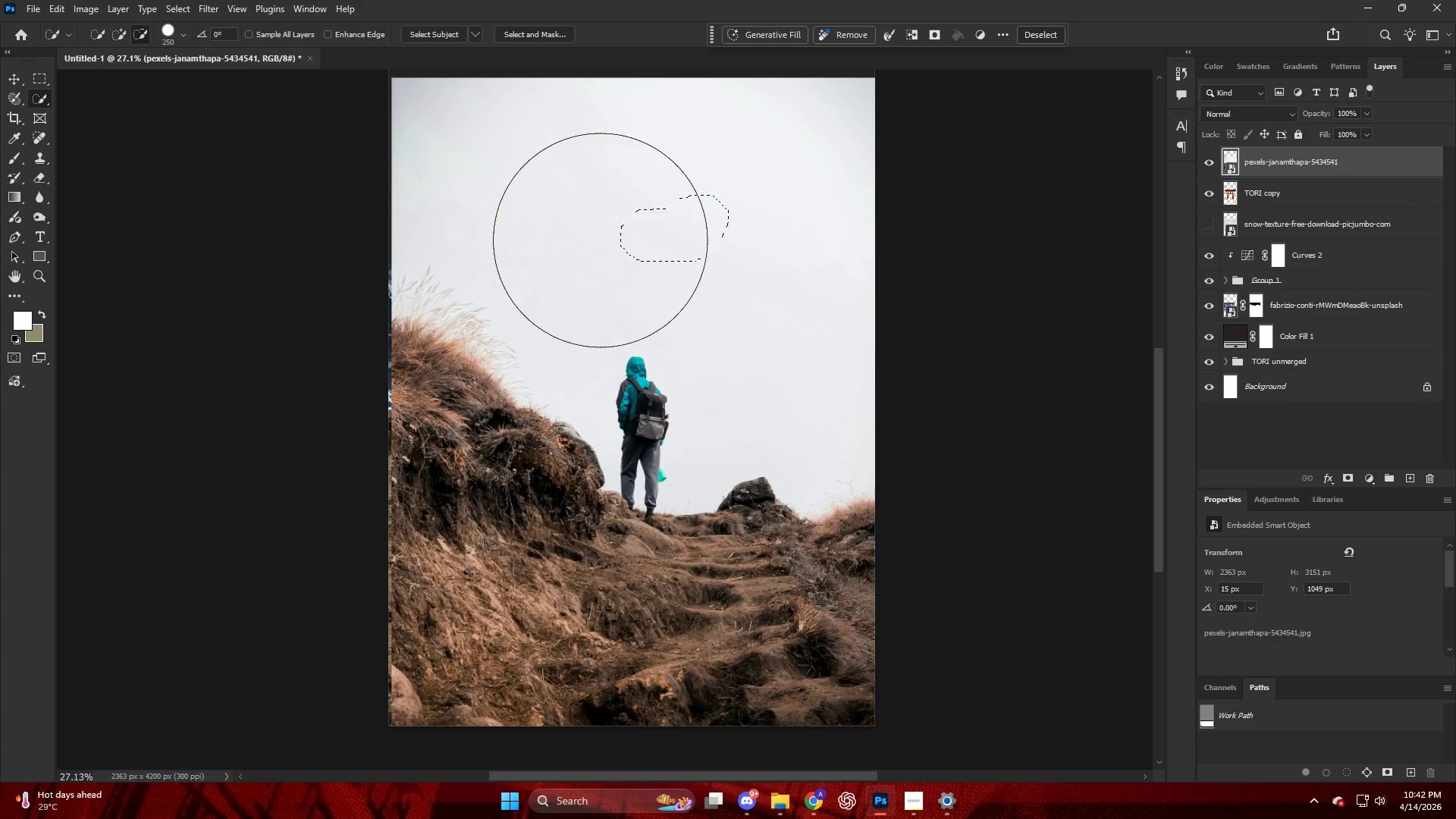 
left_click([634, 199])
 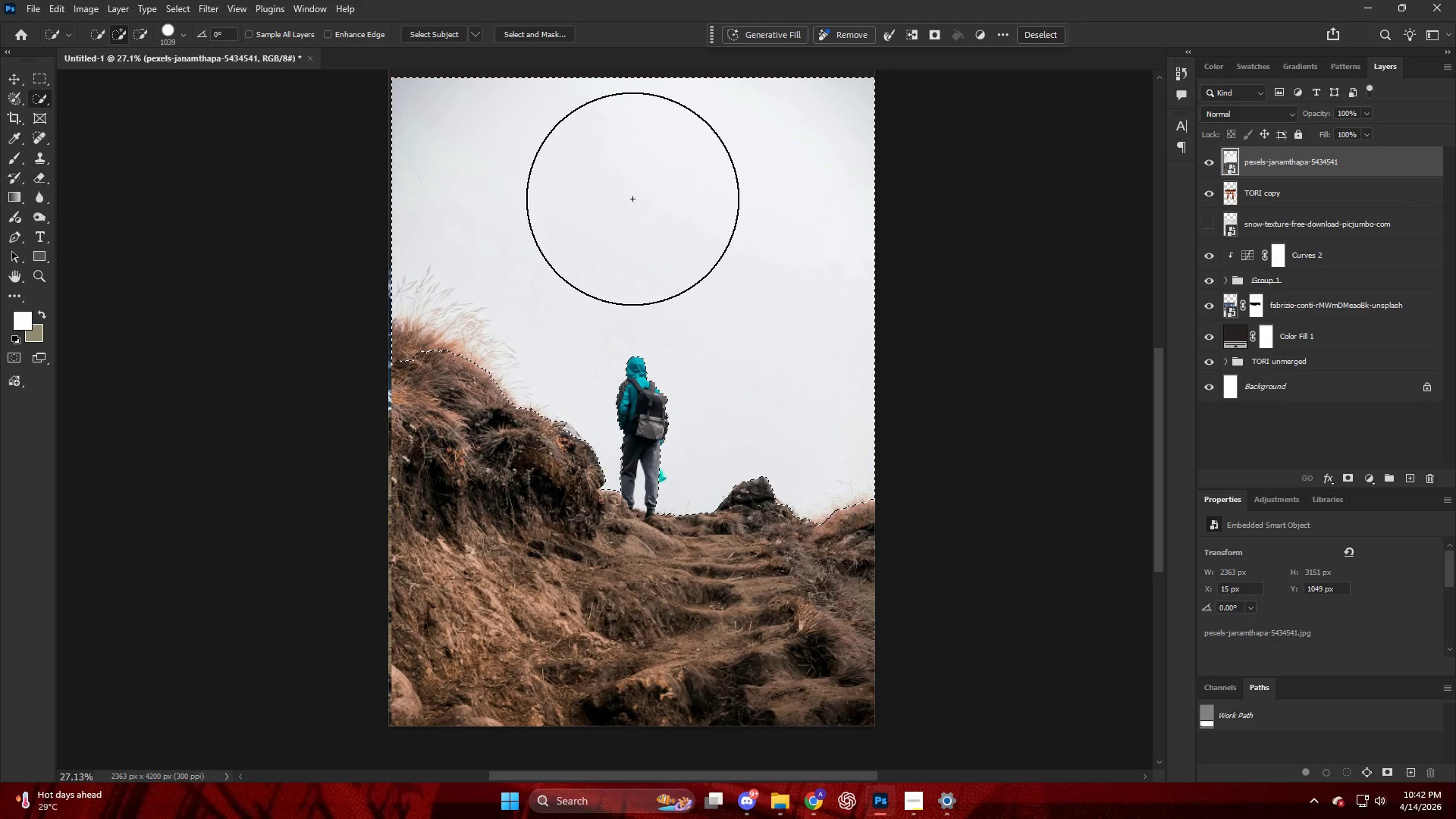 
key(Alt+AltLeft)
 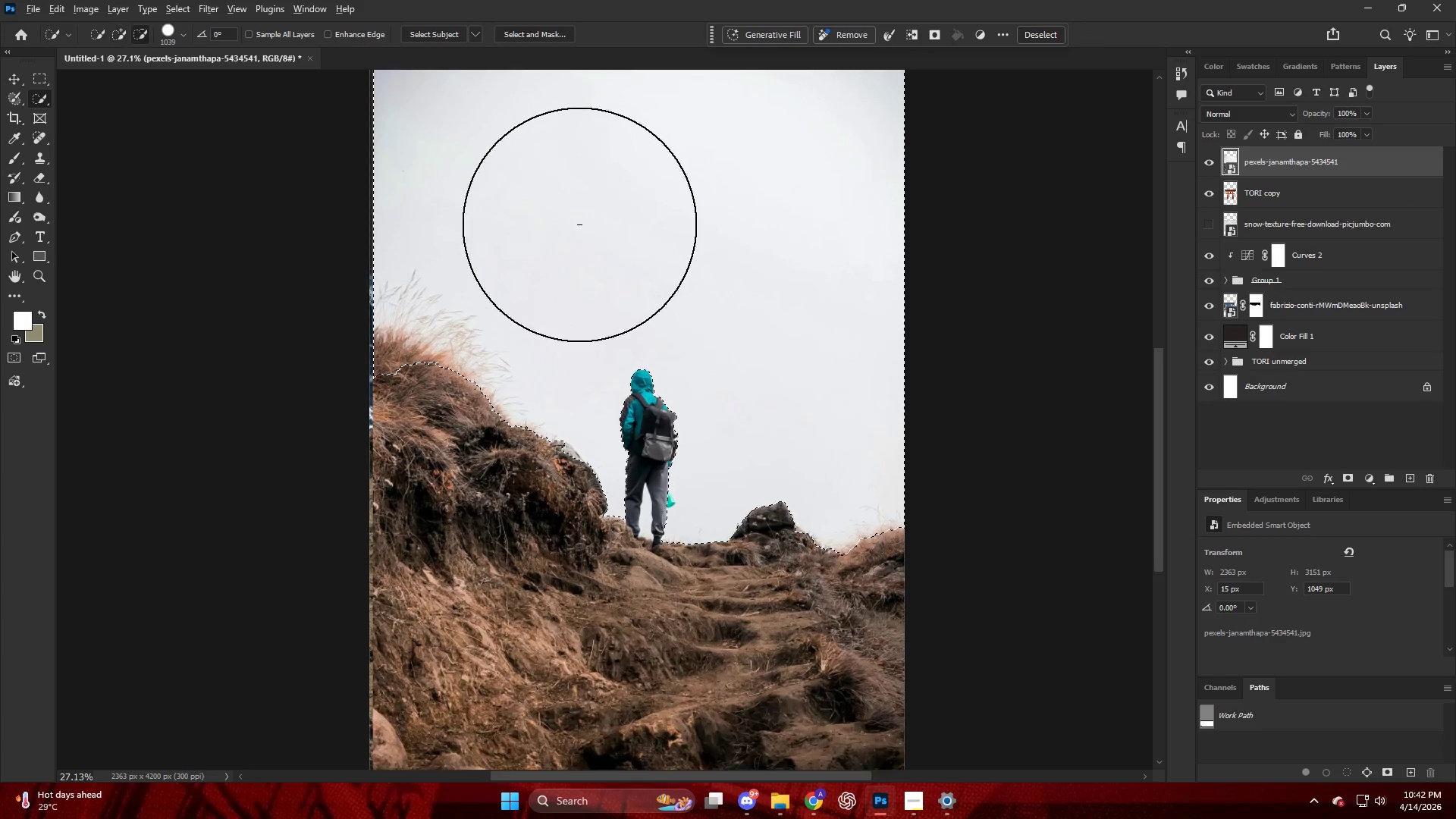 
hold_key(key=AltLeft, duration=1.03)
 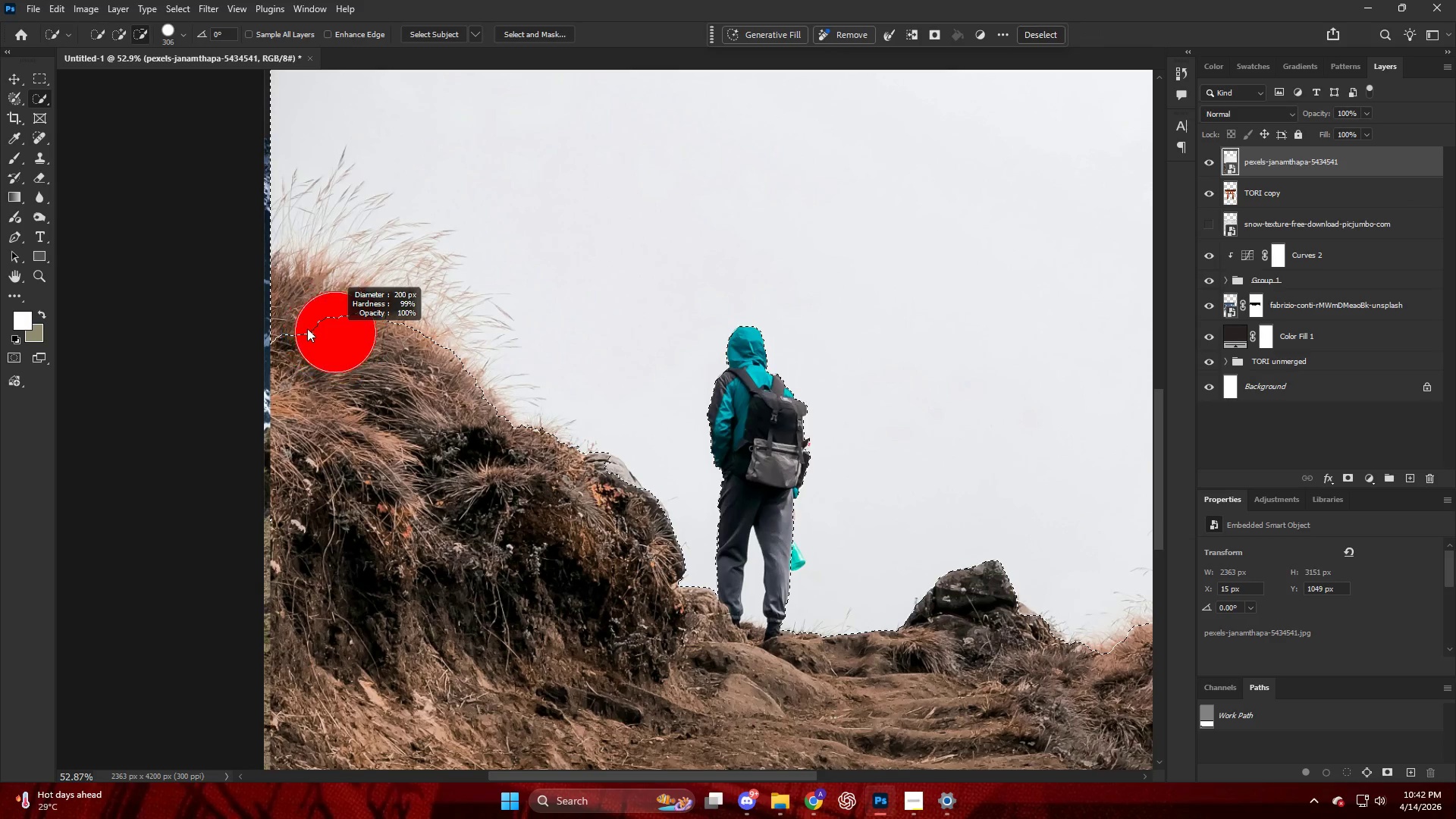 
scroll: coordinate [579, 224], scroll_direction: down, amount: 1.0
 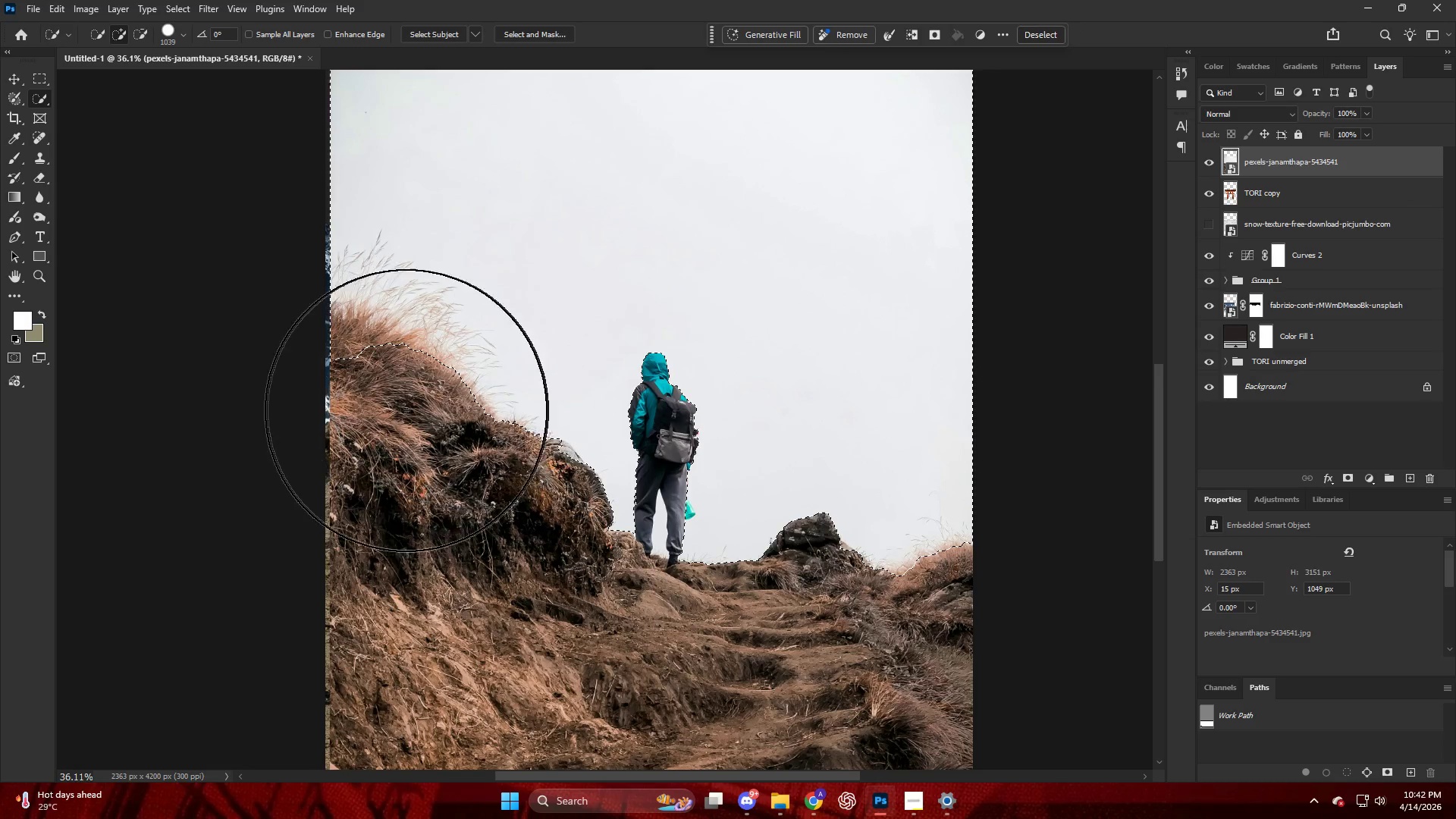 
scroll: coordinate [283, 395], scroll_direction: up, amount: 4.0
 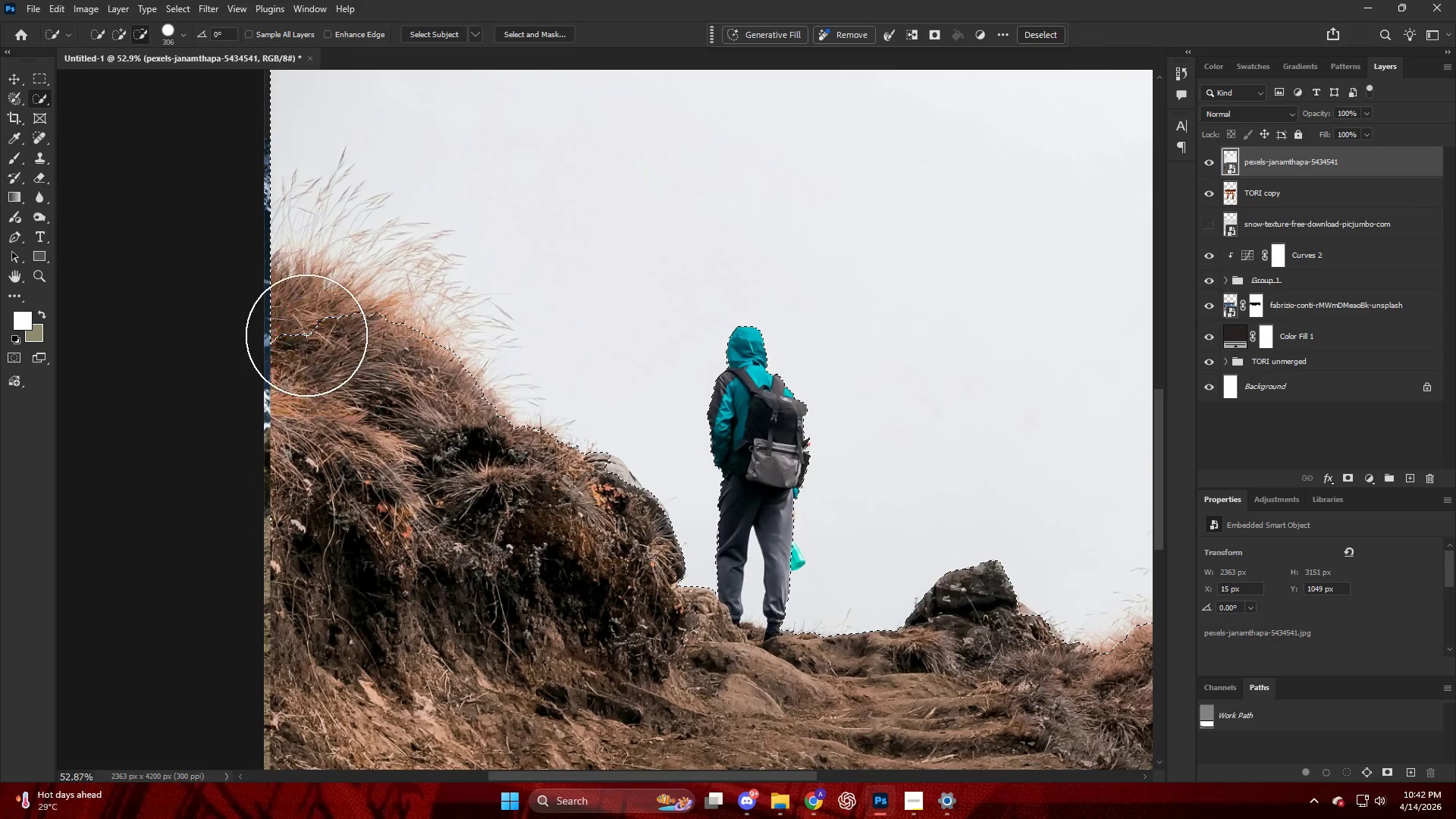 
hold_key(key=AltLeft, duration=0.45)
 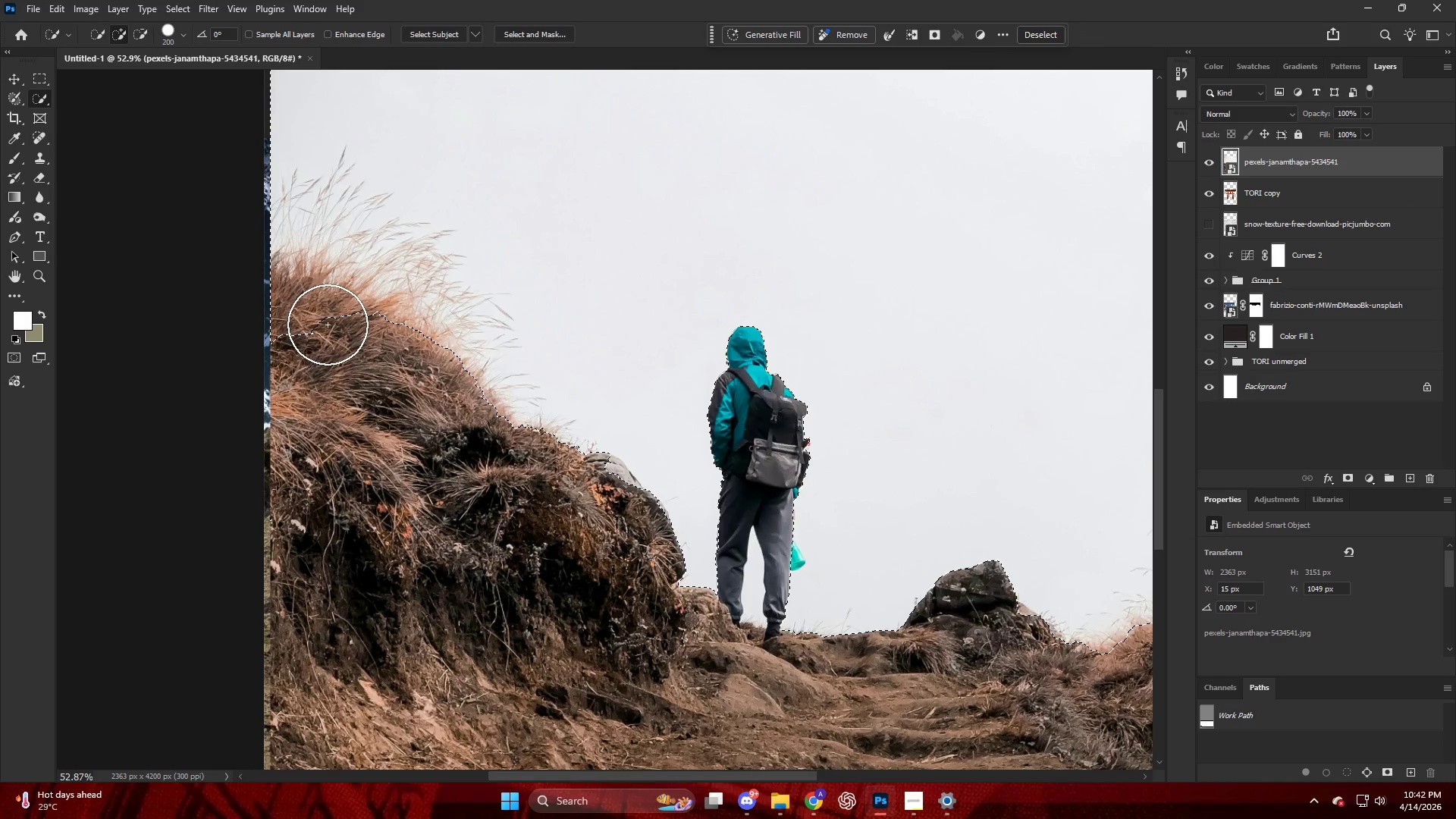 
hold_key(key=AltLeft, duration=1.64)
left_click([325, 322])
 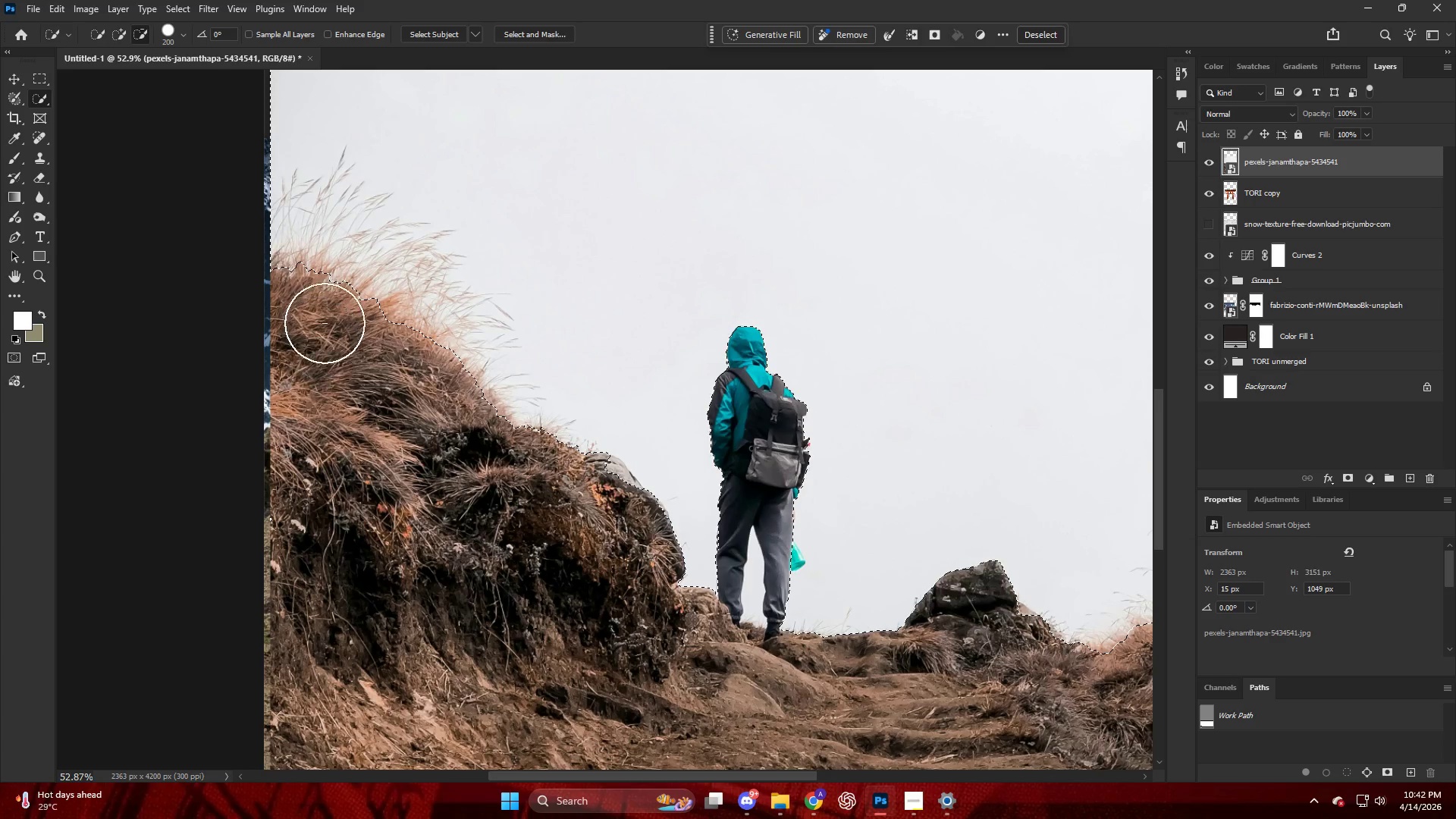 
left_click([344, 312])
 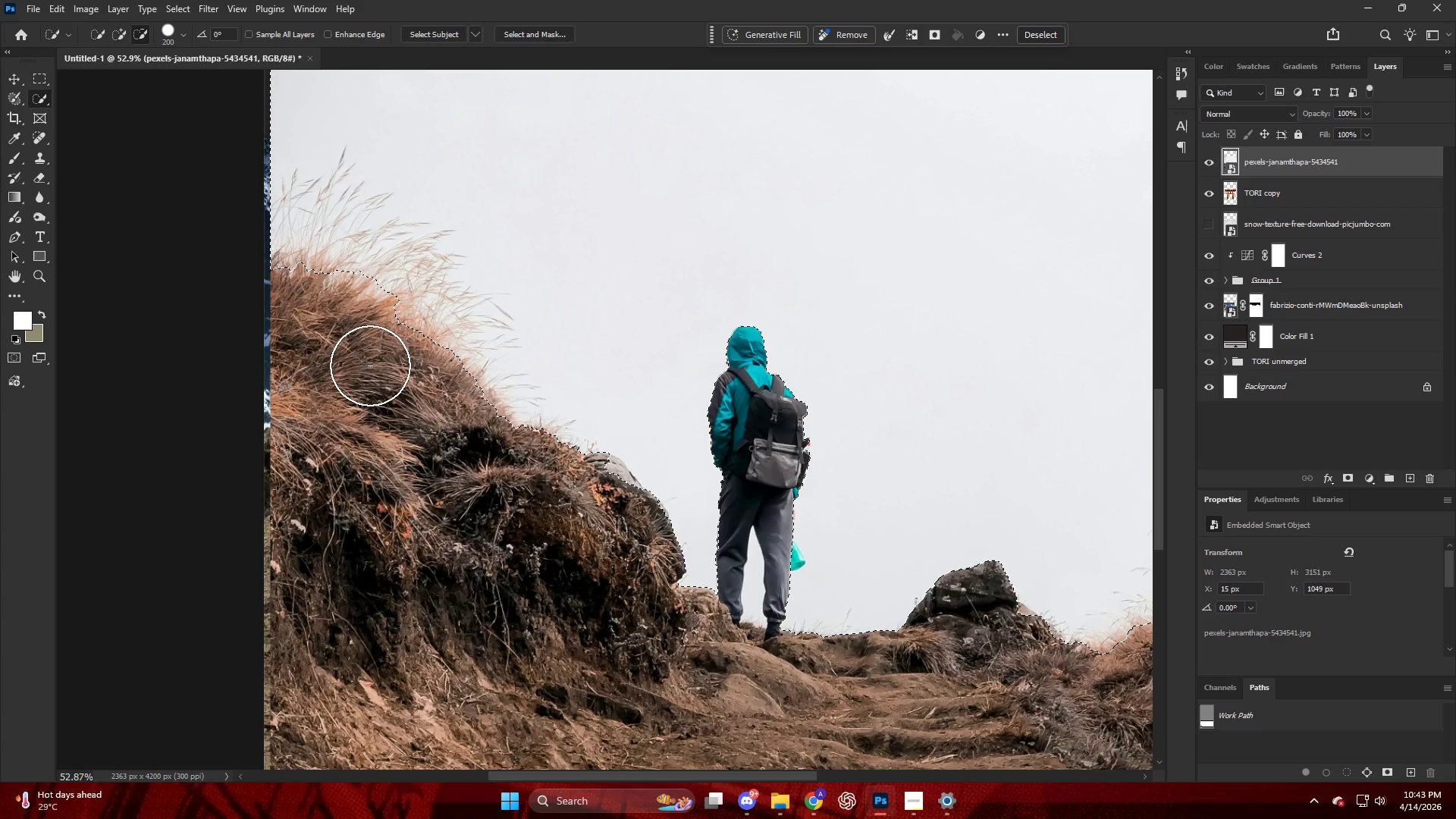 
key(Control+ControlLeft)
 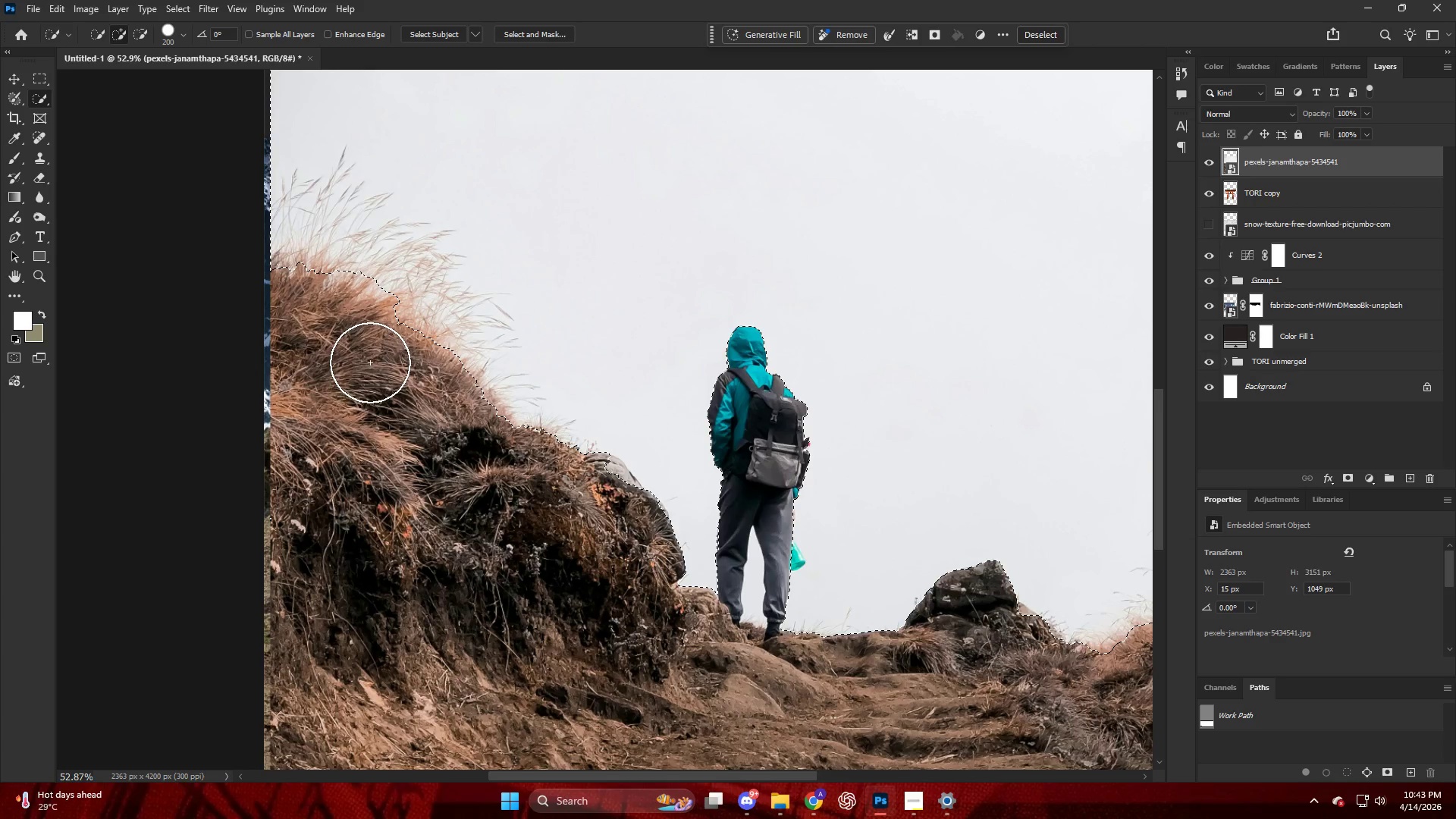 
key(Control+Z)
 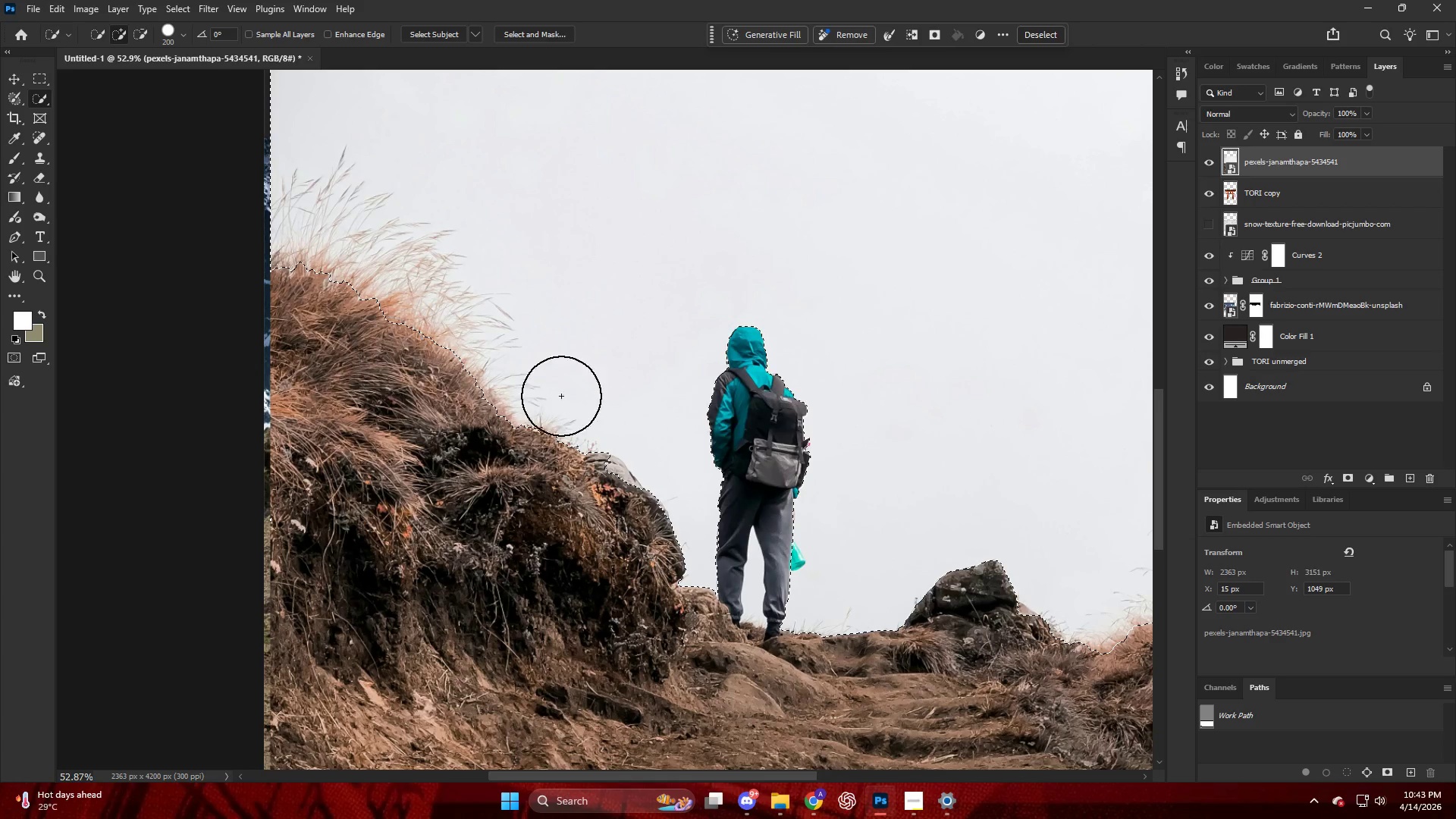 
scroll: coordinate [884, 472], scroll_direction: down, amount: 4.0
 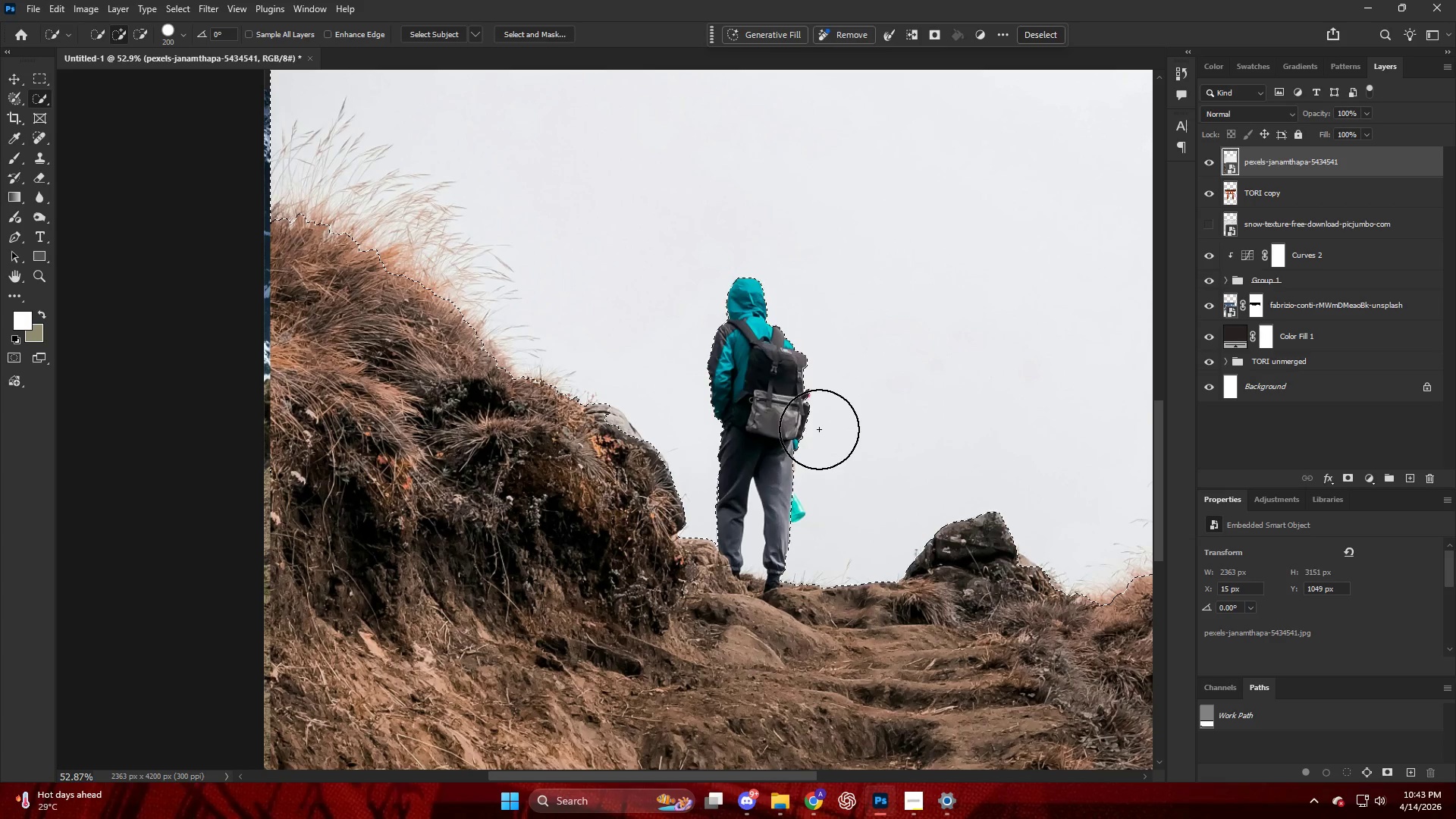 
key(Alt+AltLeft)
 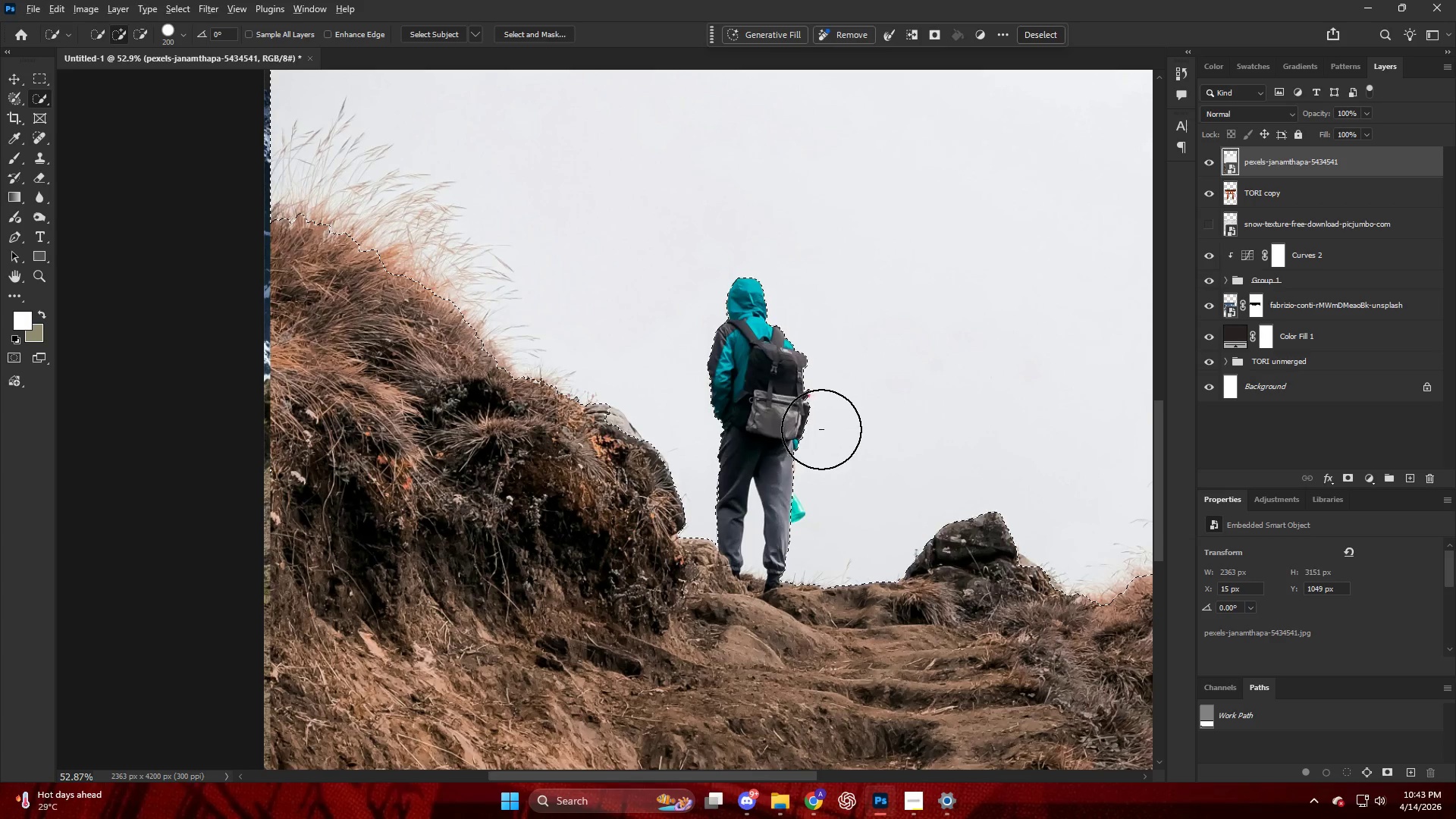 
hold_key(key=AltLeft, duration=1.42)
 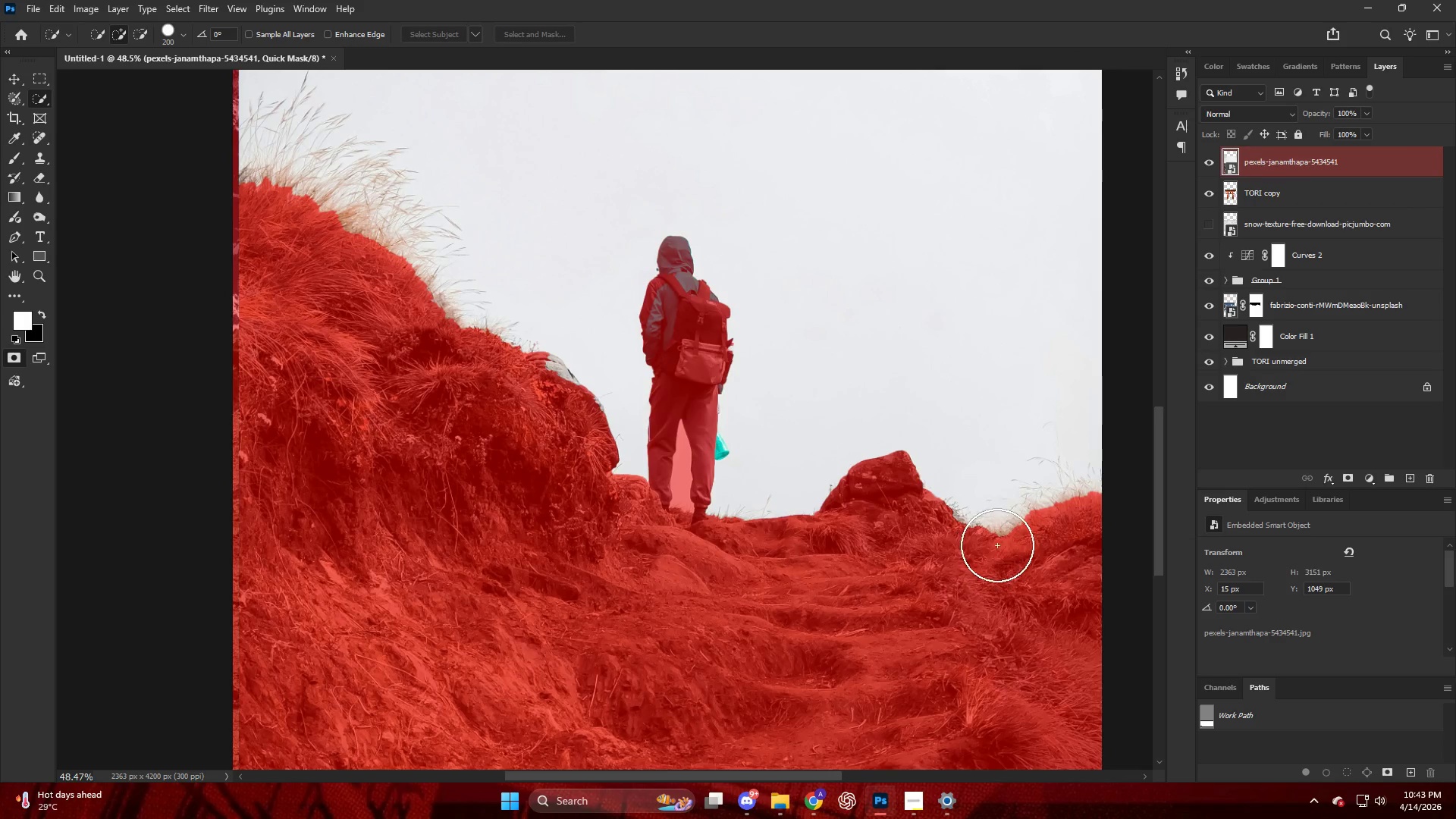 
scroll: coordinate [828, 431], scroll_direction: down, amount: 4.0
 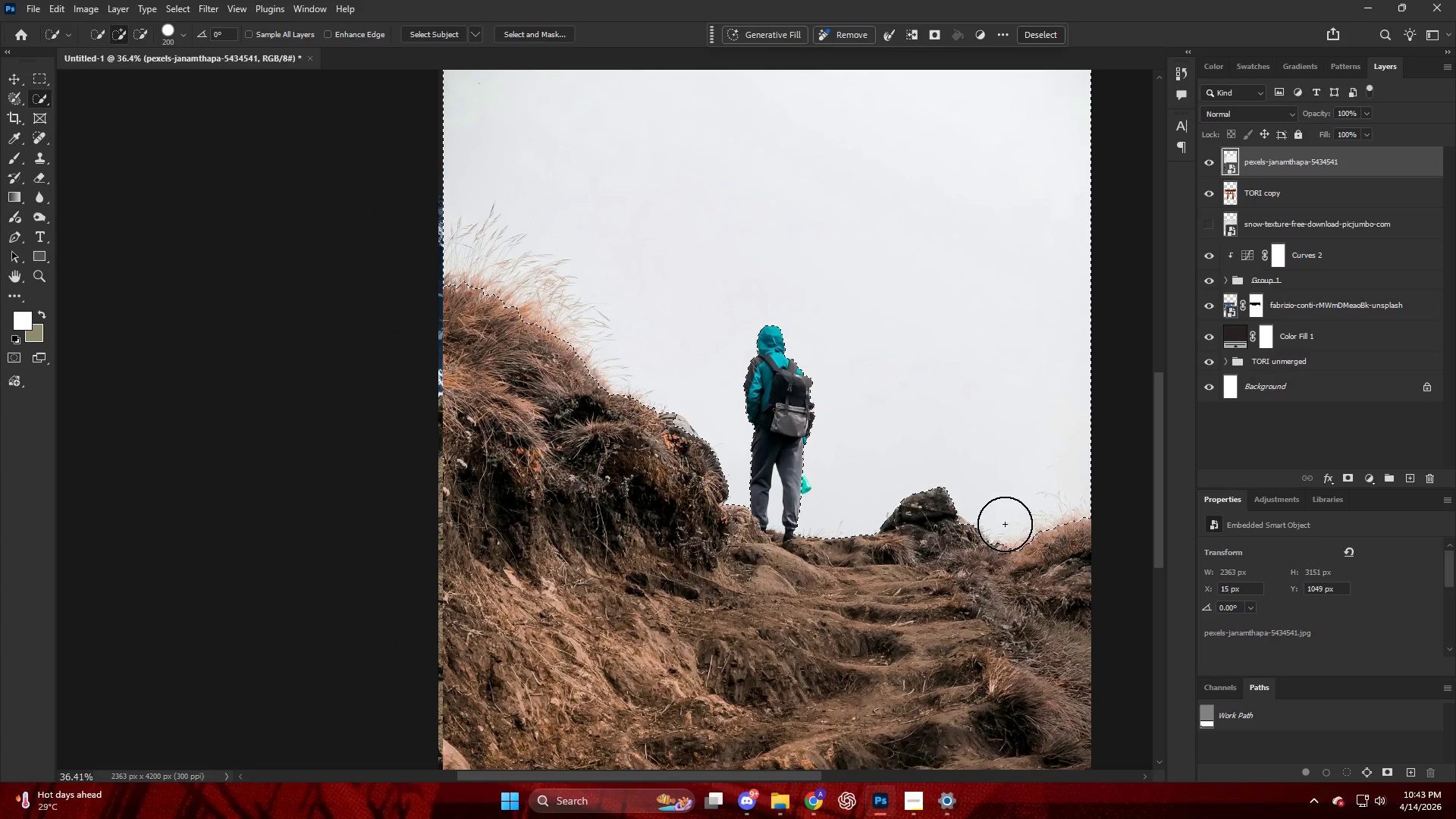 
scroll: coordinate [1062, 593], scroll_direction: up, amount: 3.0
 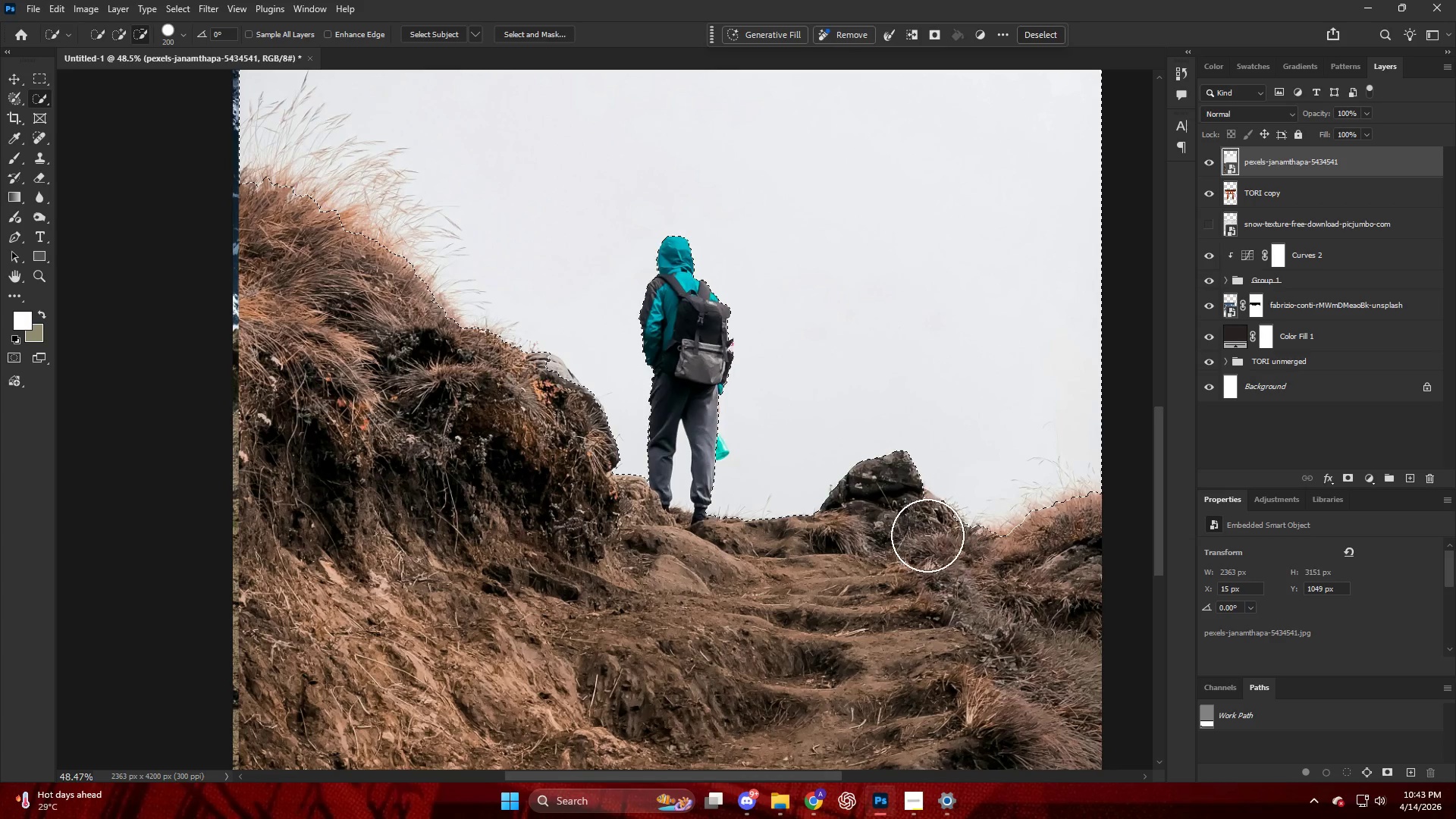 
left_click([918, 529])
 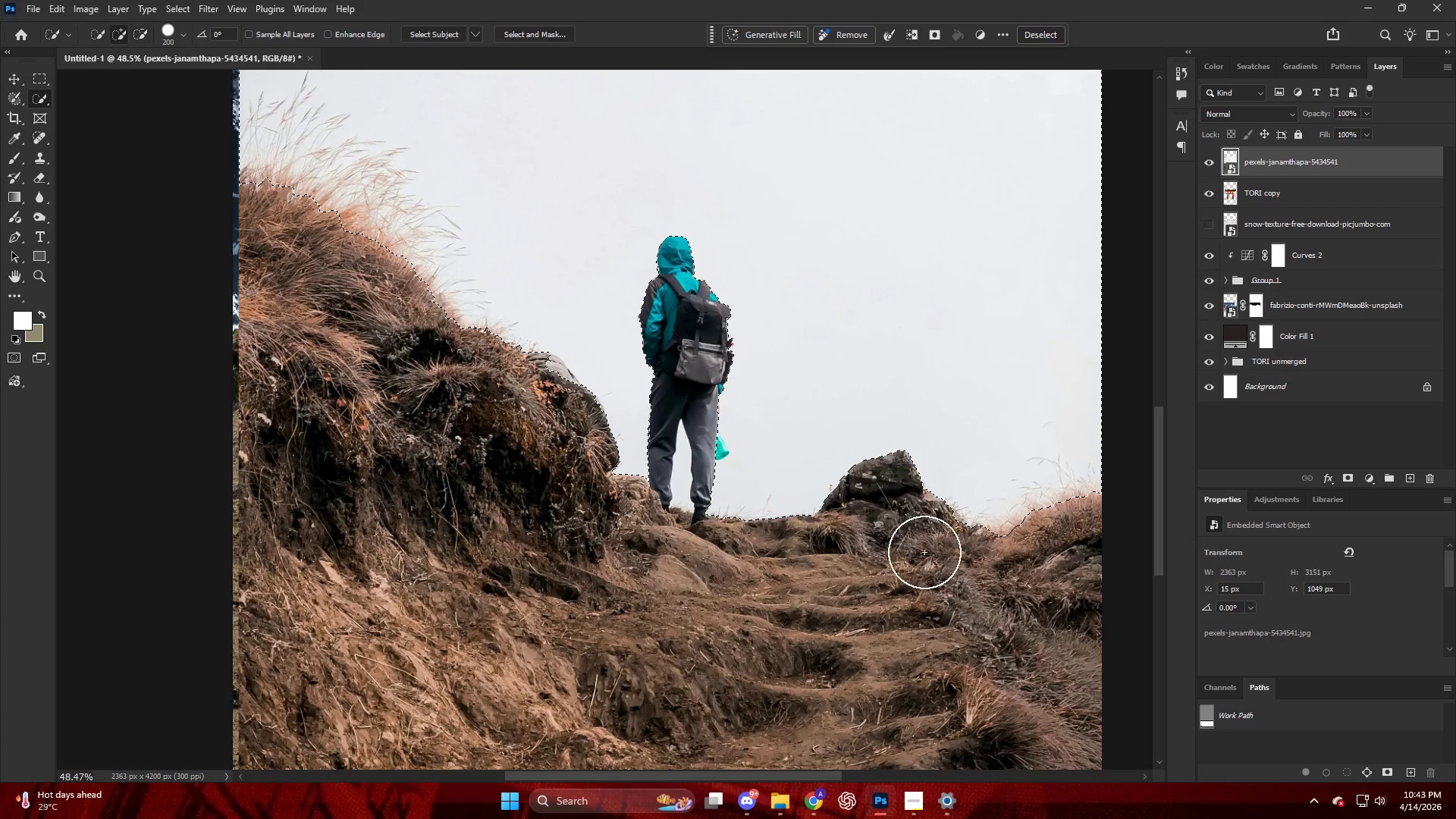 
type(qq)
 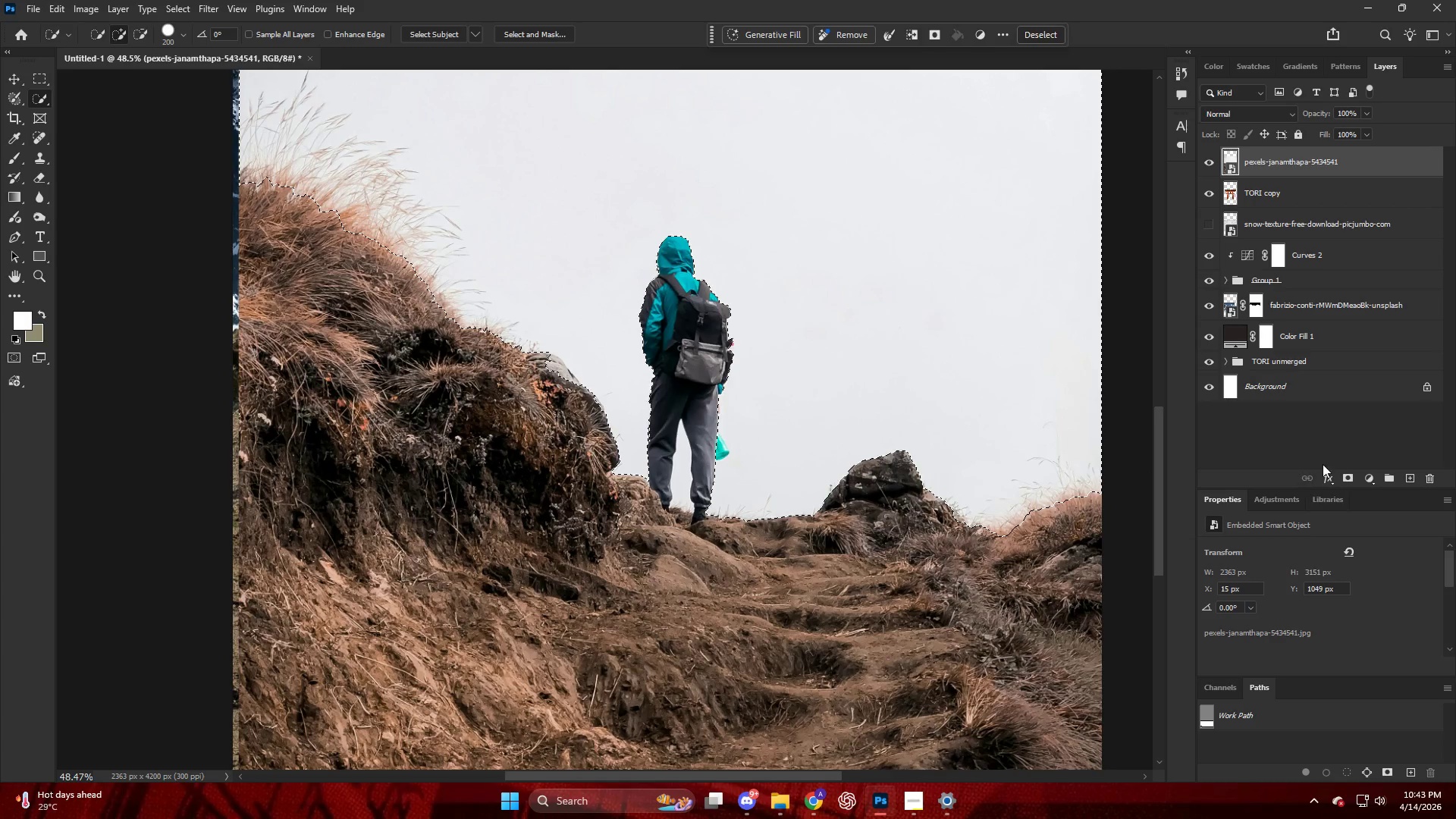 
left_click([1355, 481])
 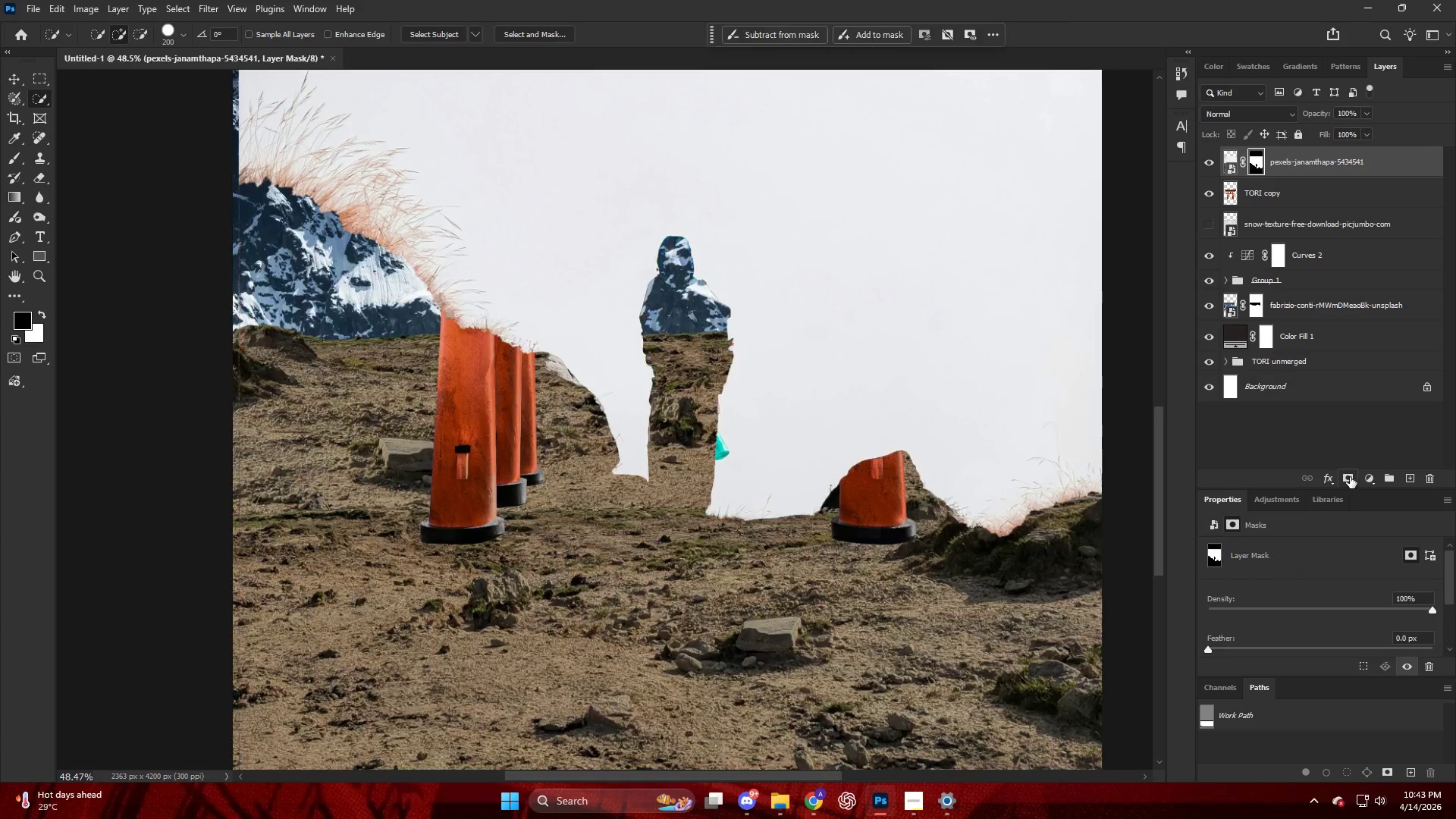 
key(Alt+AltLeft)
 